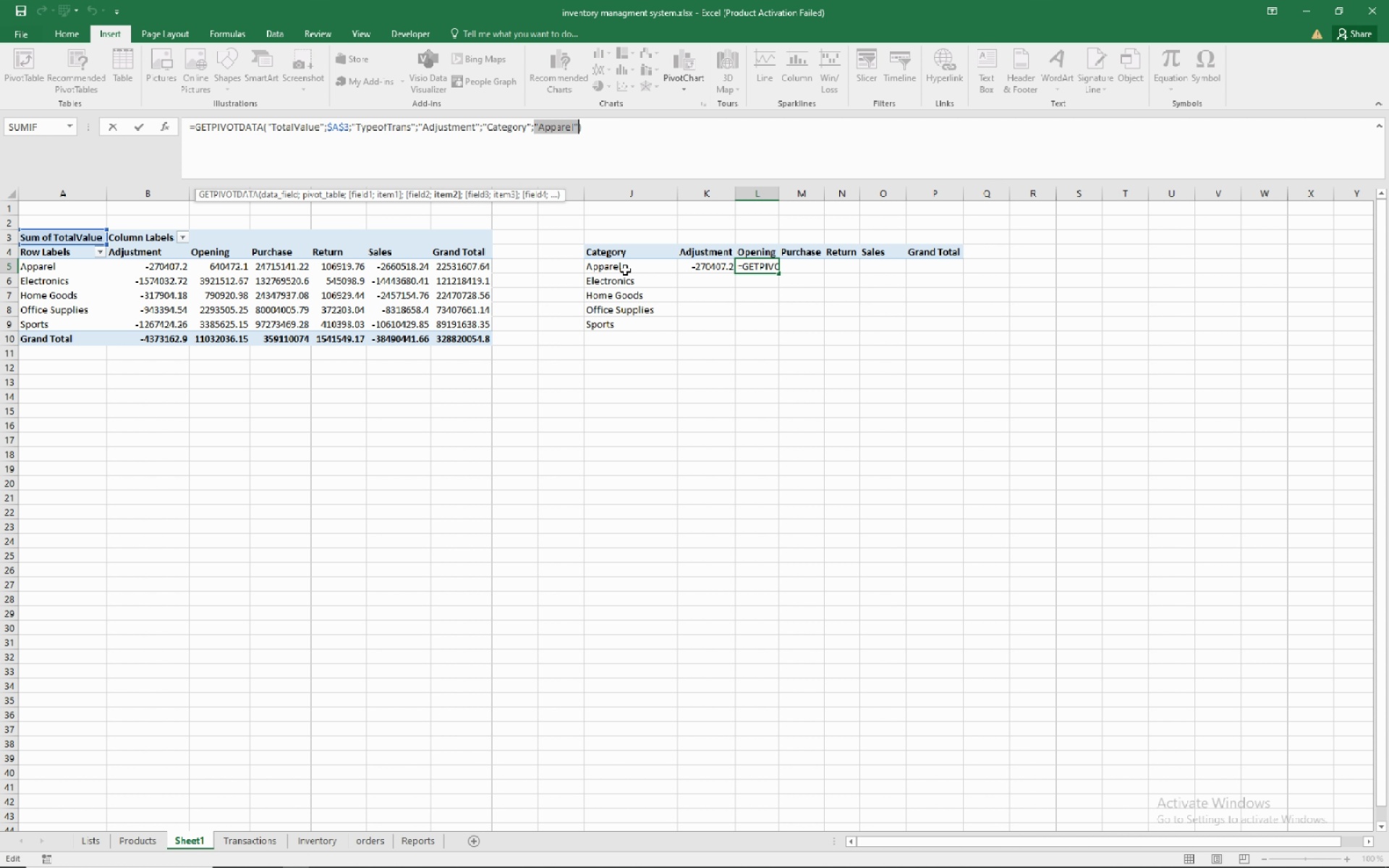 
wait(18.22)
 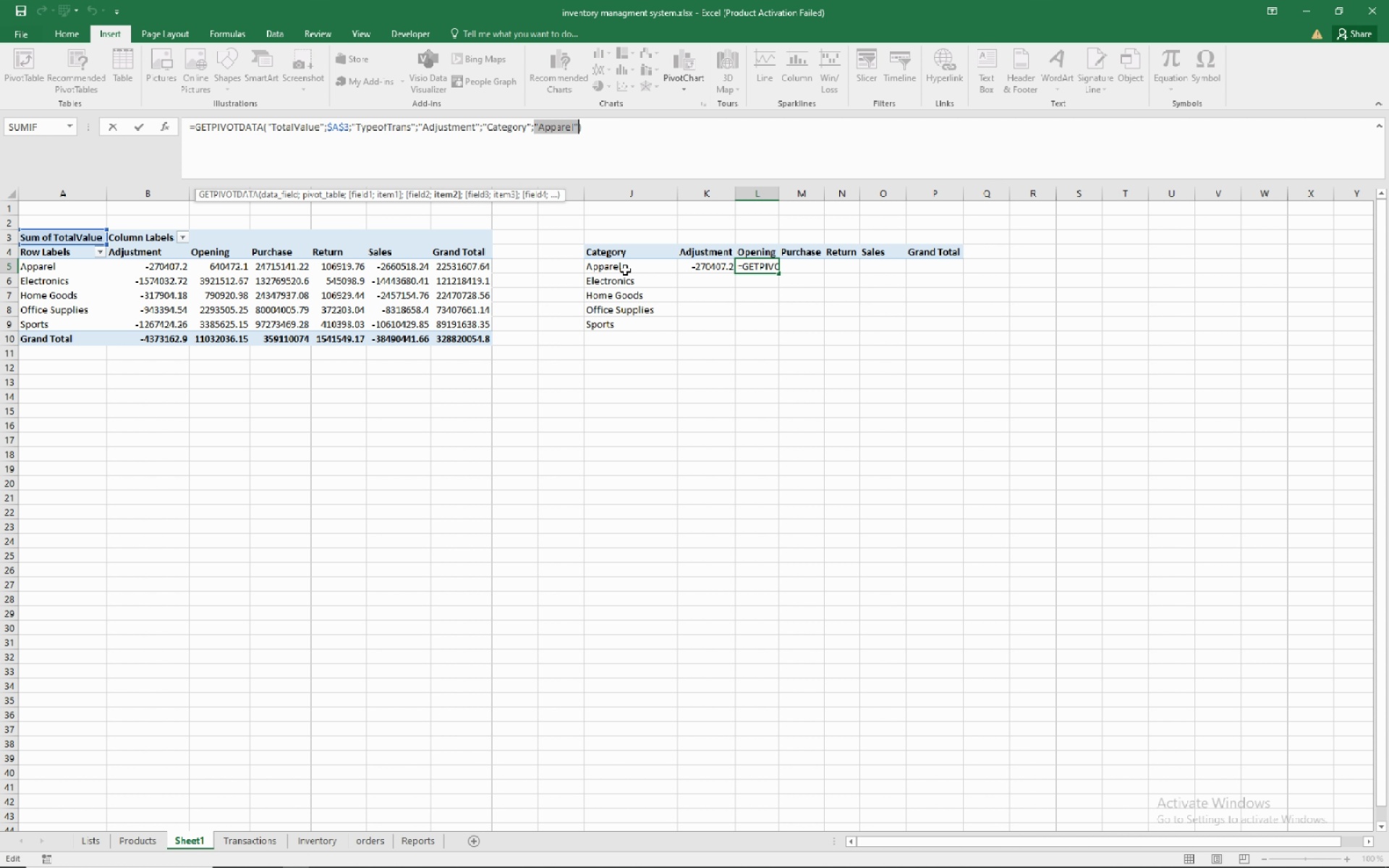 
key(NumpadEnter)
 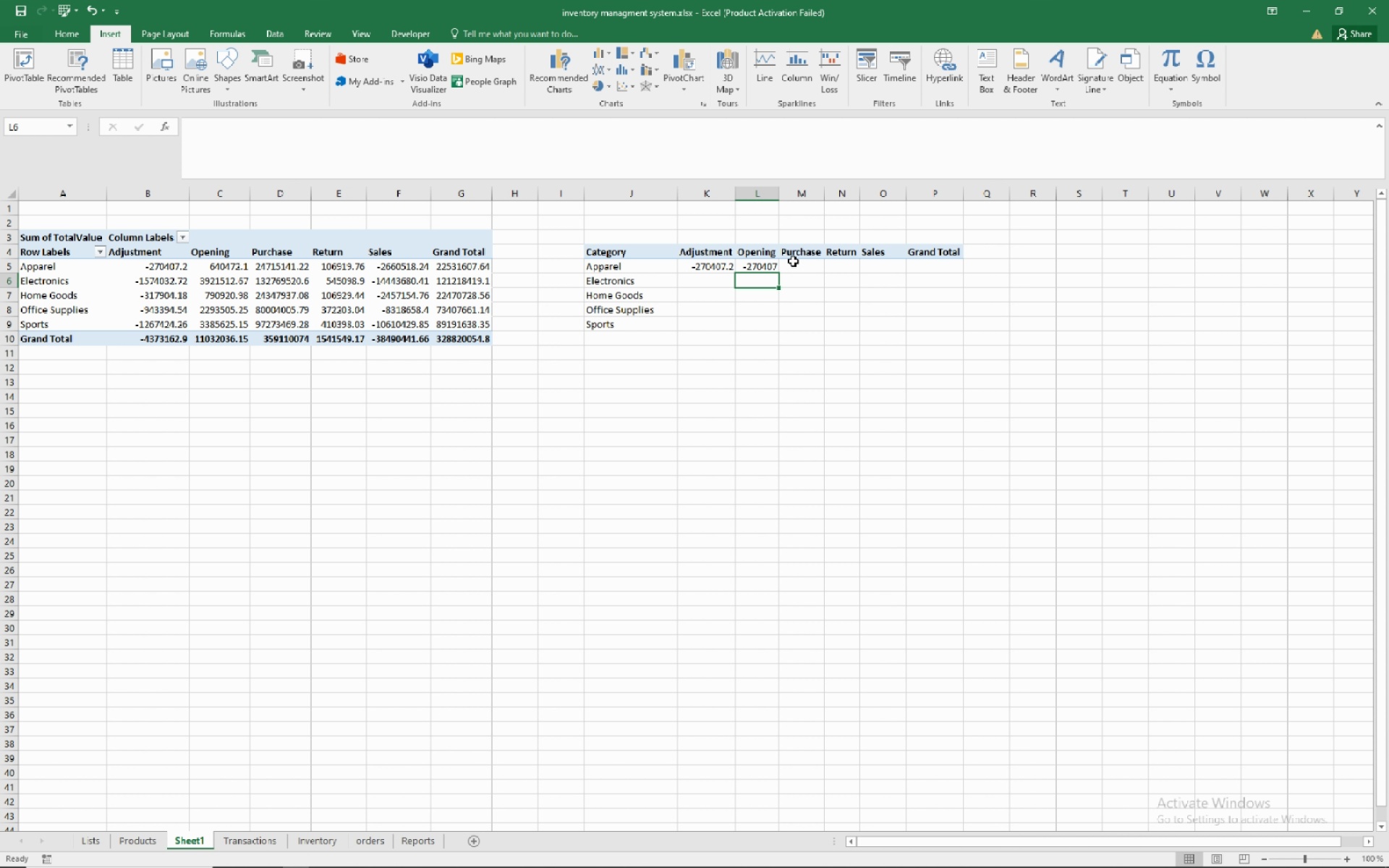 
wait(7.37)
 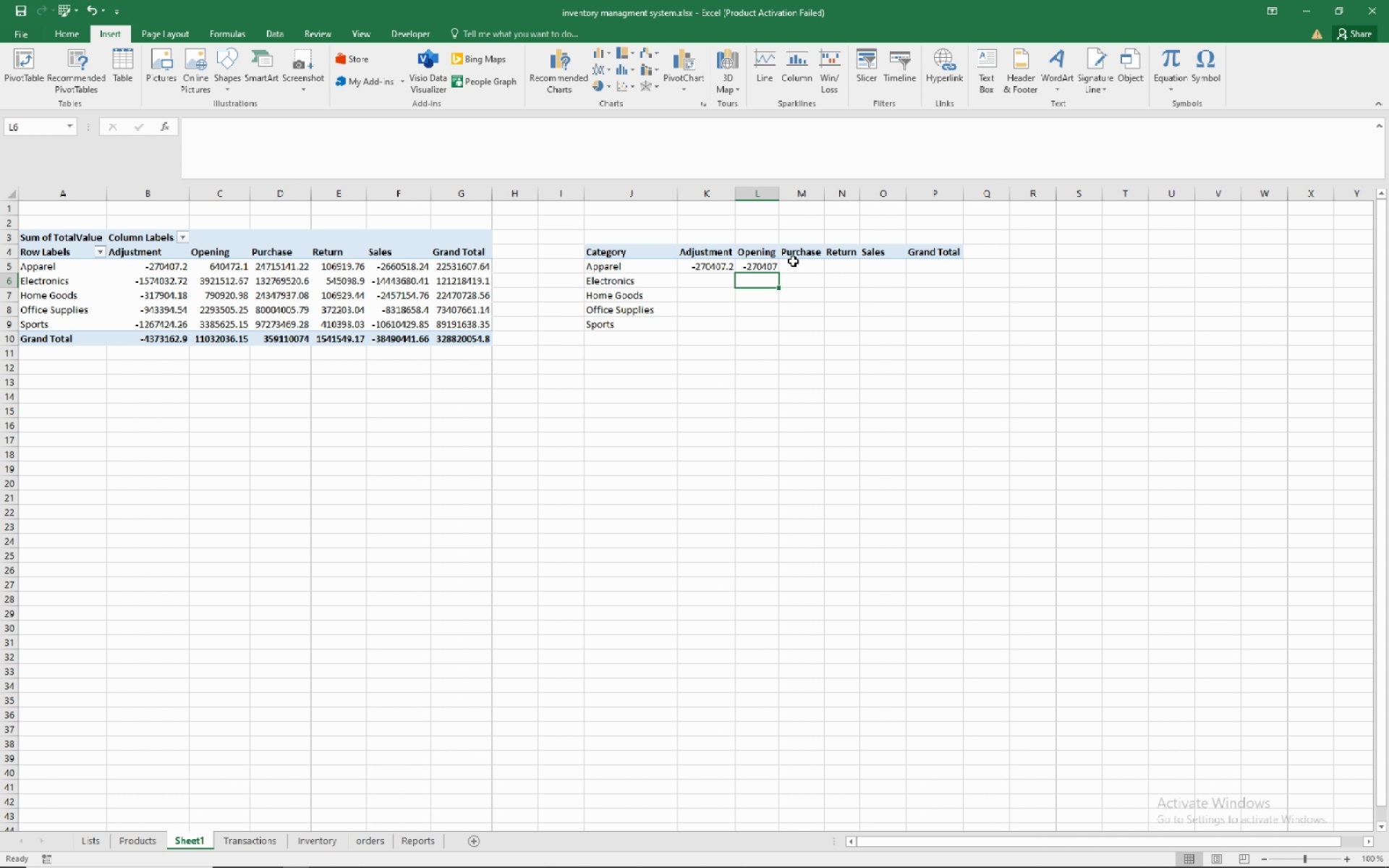 
left_click([760, 260])
 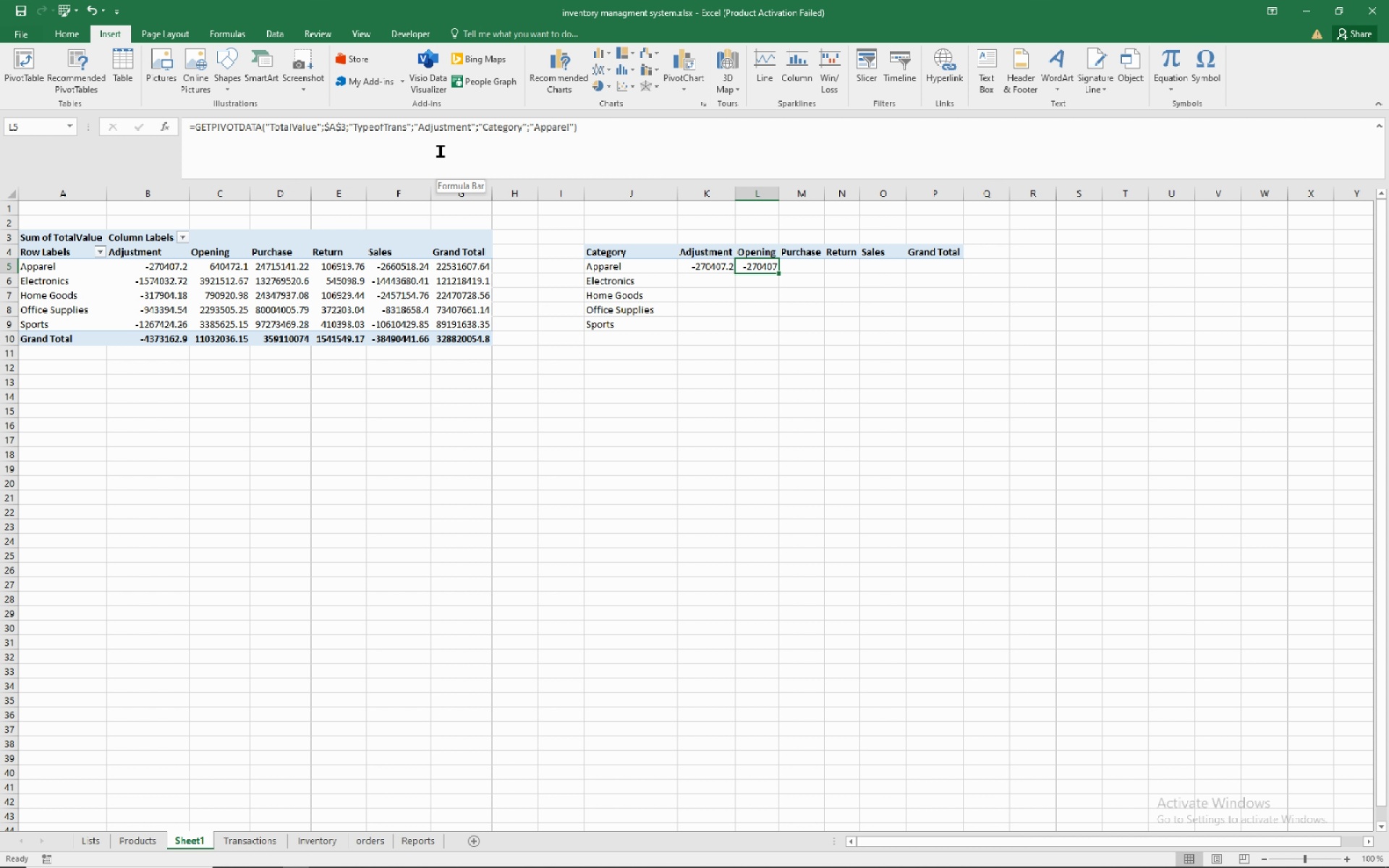 
wait(27.25)
 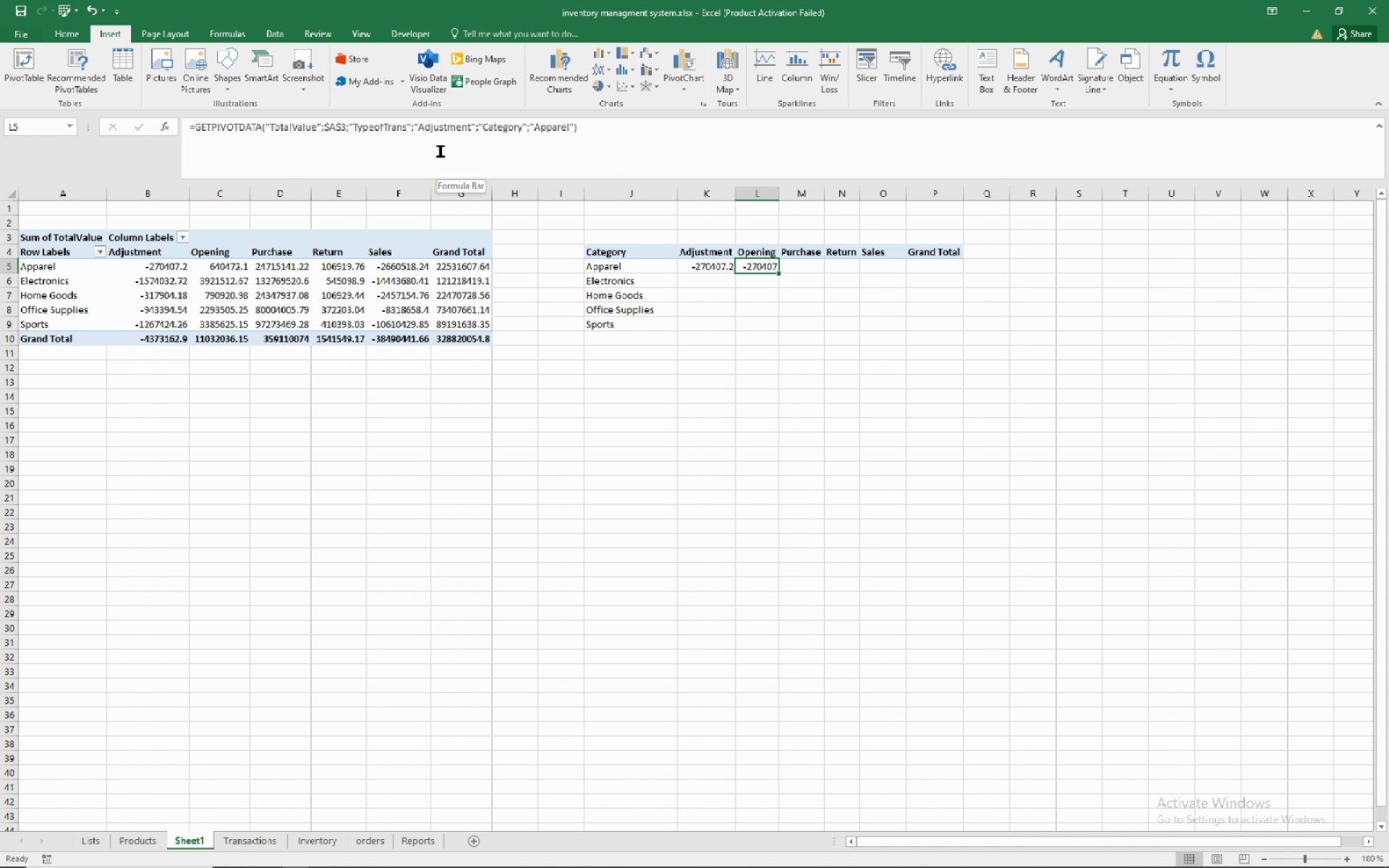 
left_click([342, 127])
 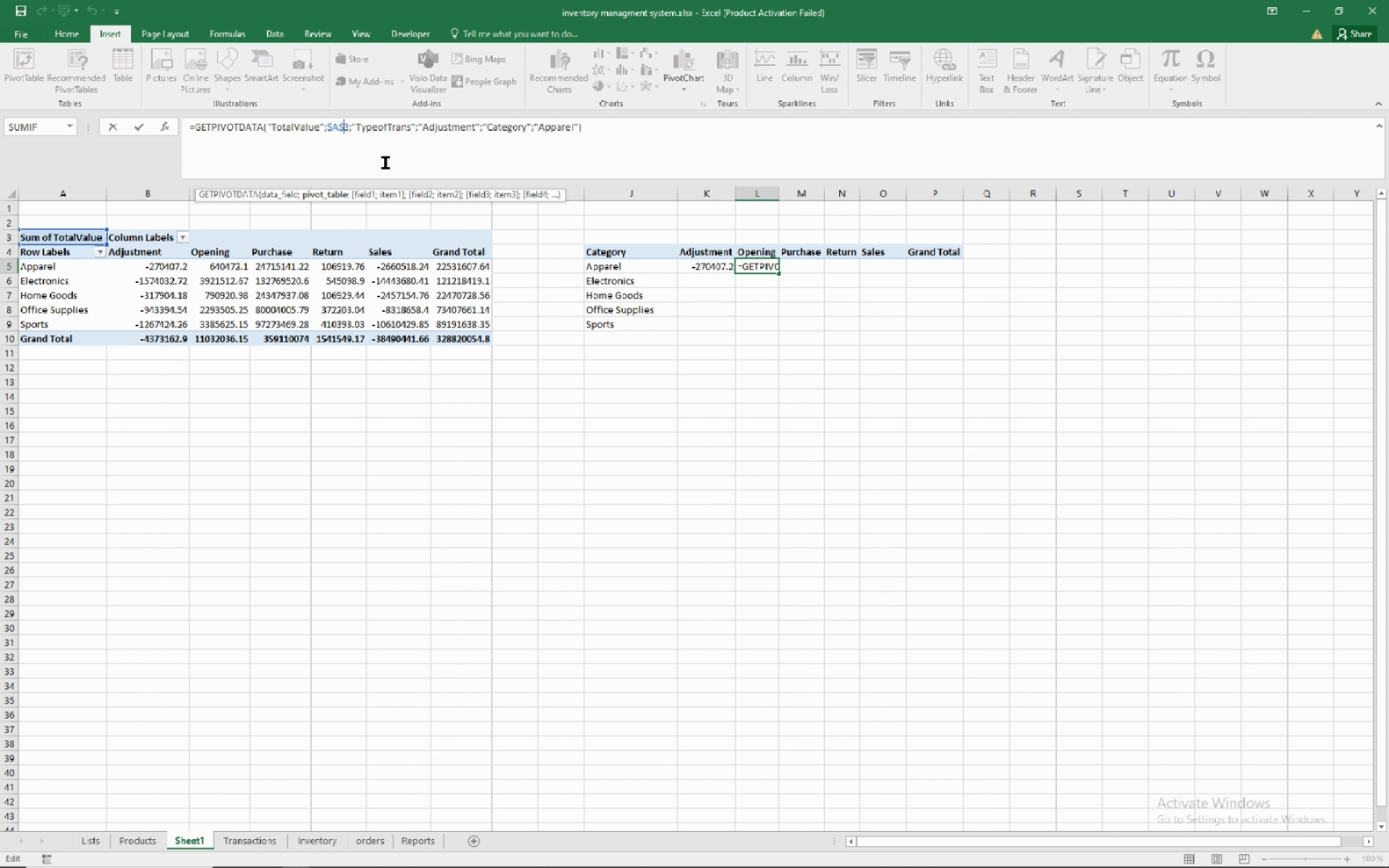 
wait(15.3)
 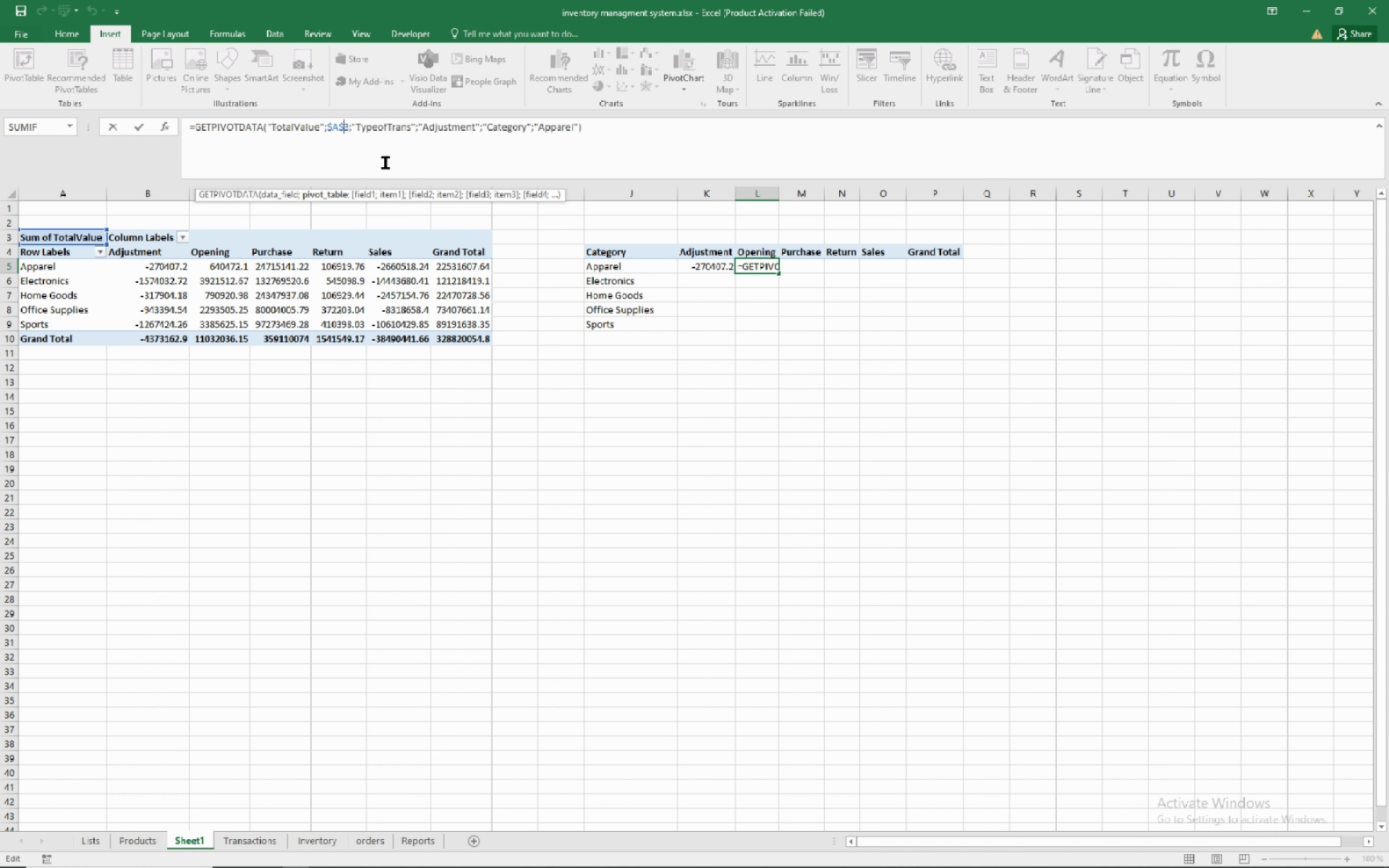 
key(Escape)
 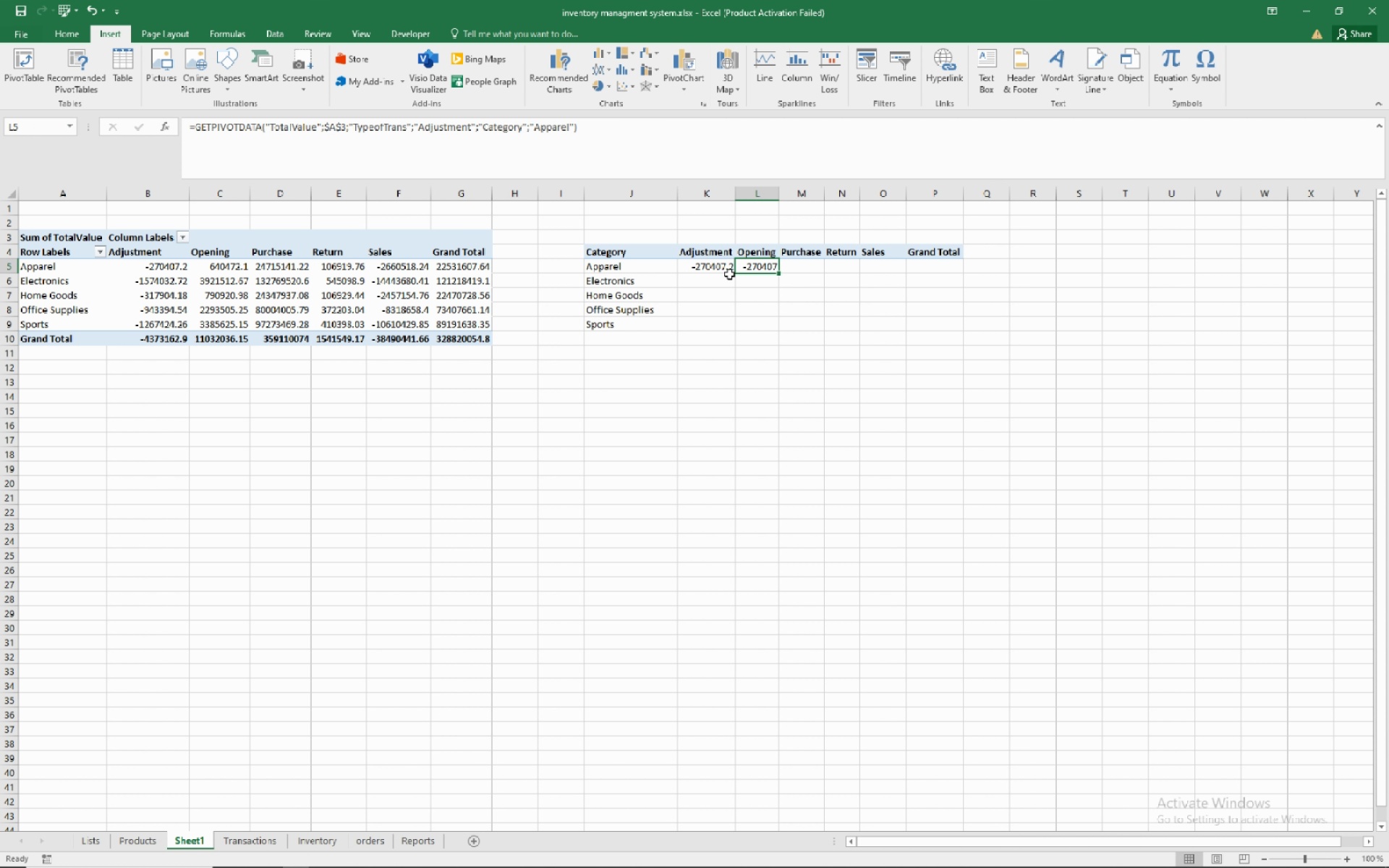 
key(Escape)
 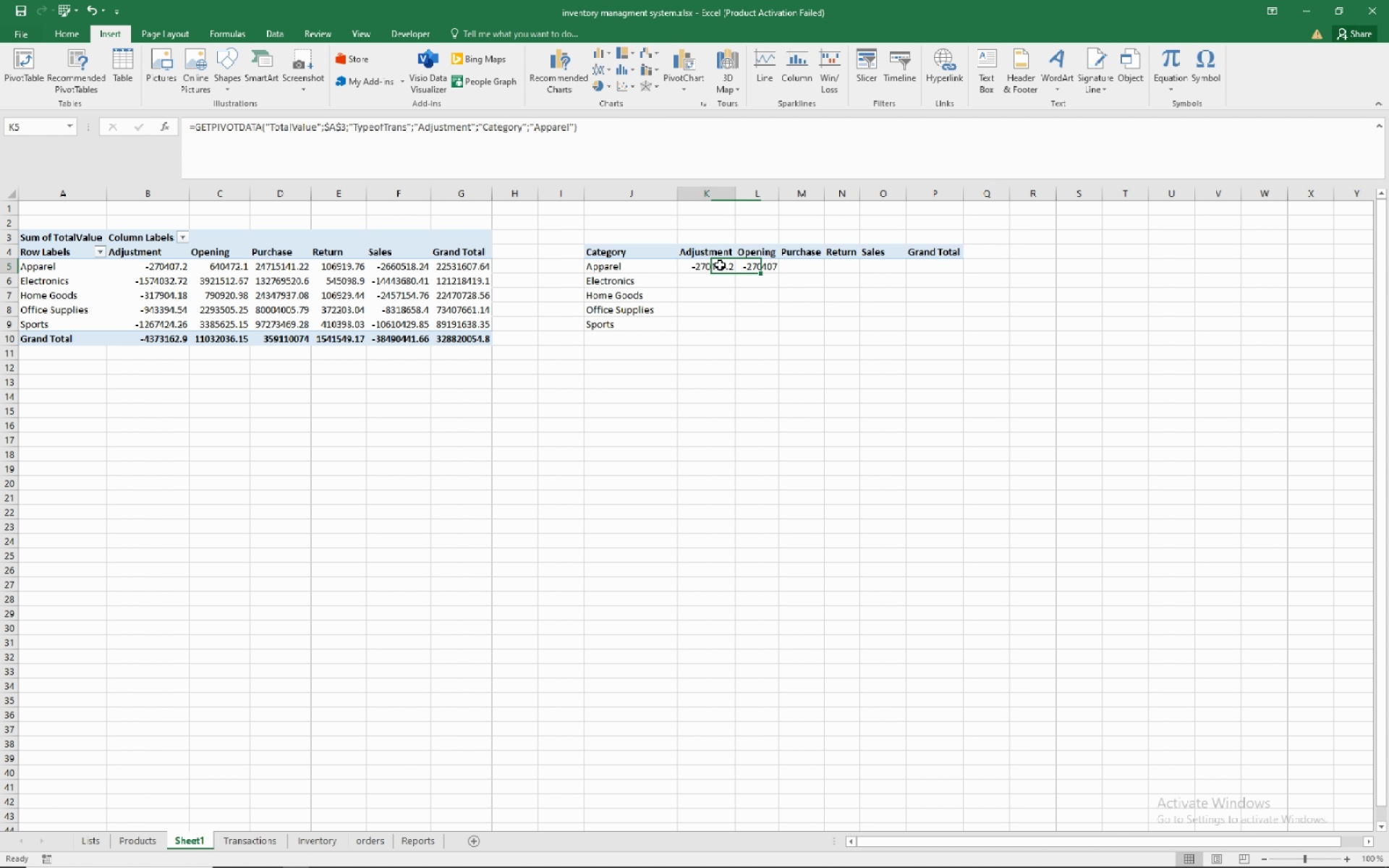 
left_click([720, 265])
 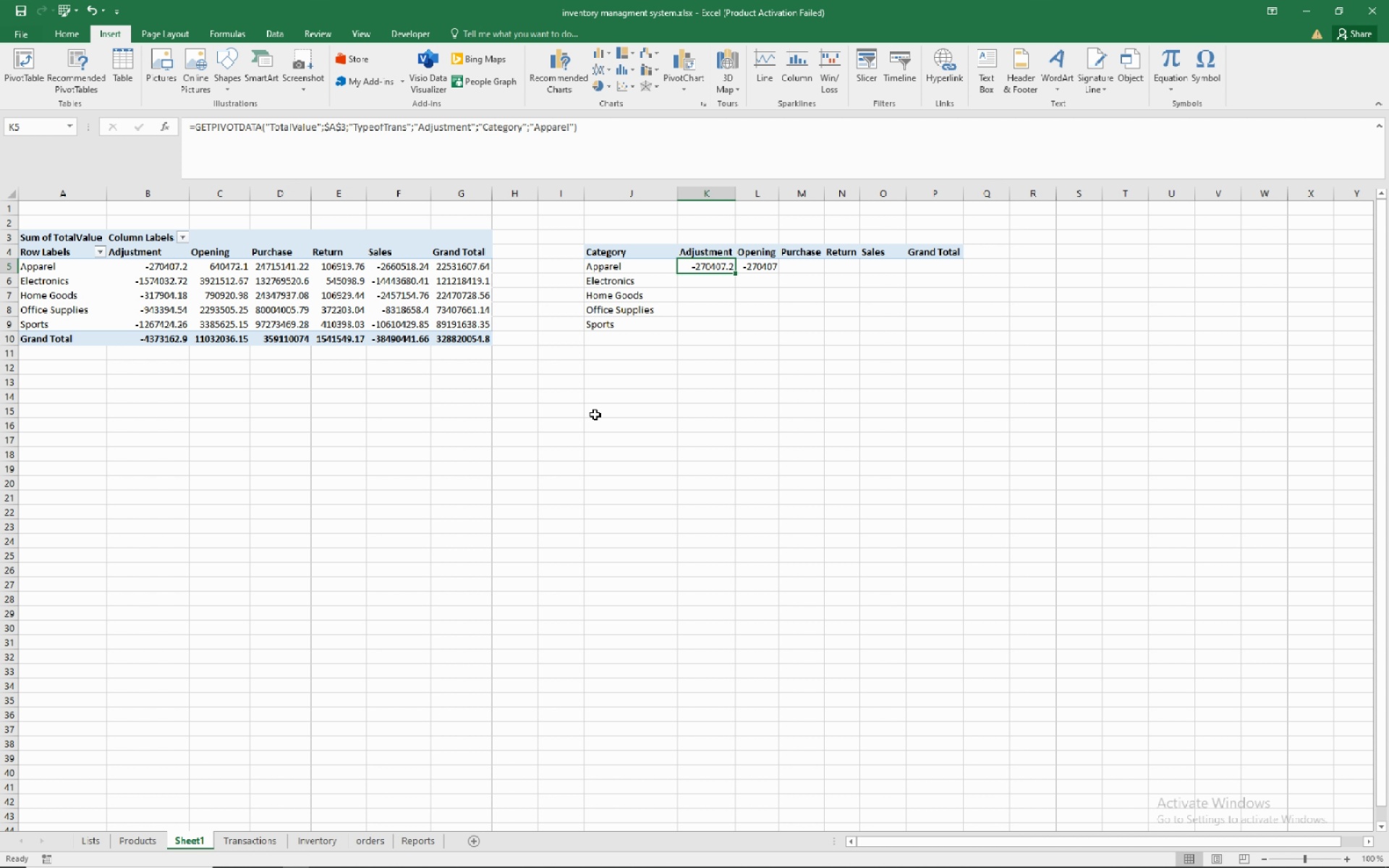 
wait(30.17)
 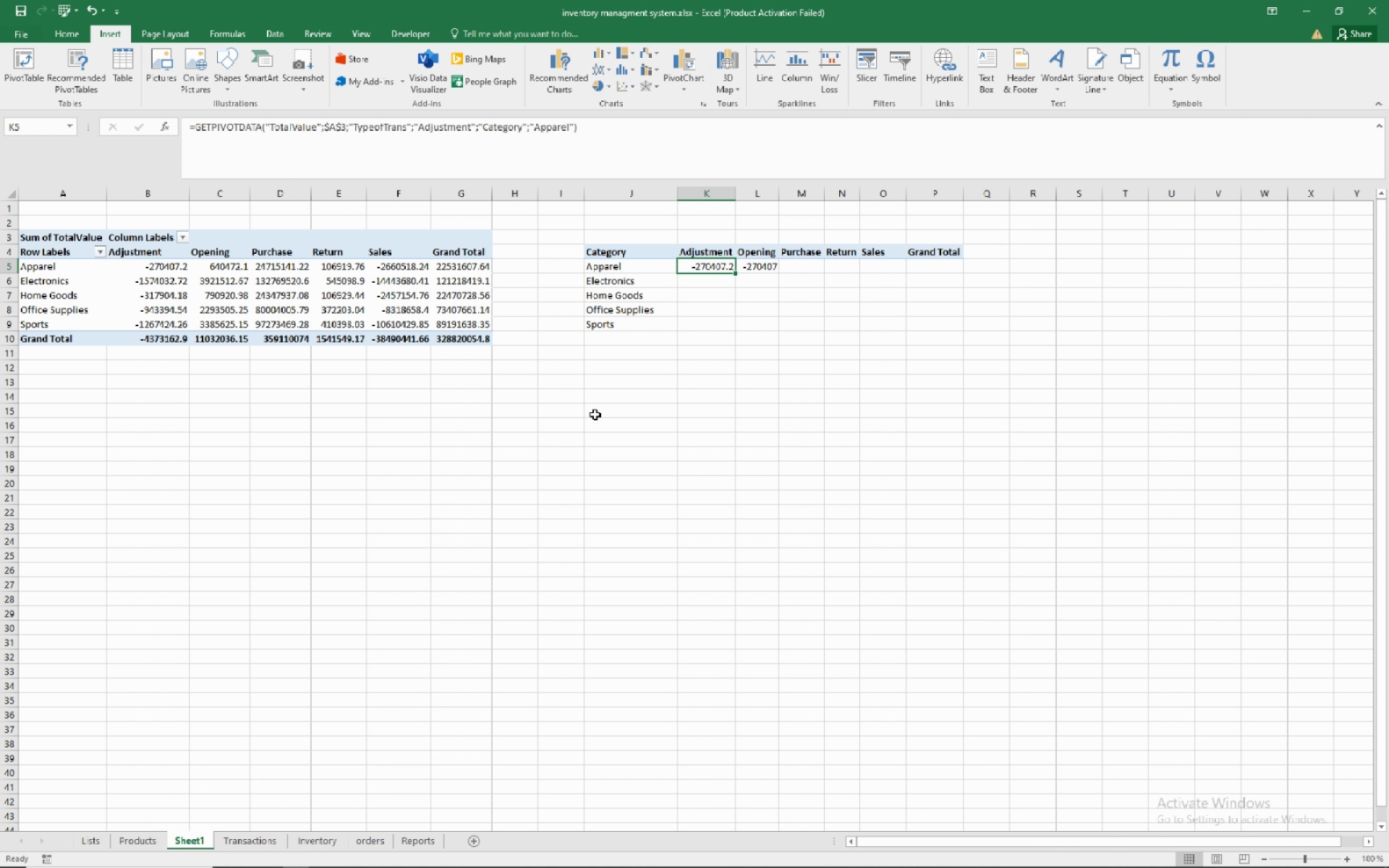 
left_click([770, 261])
 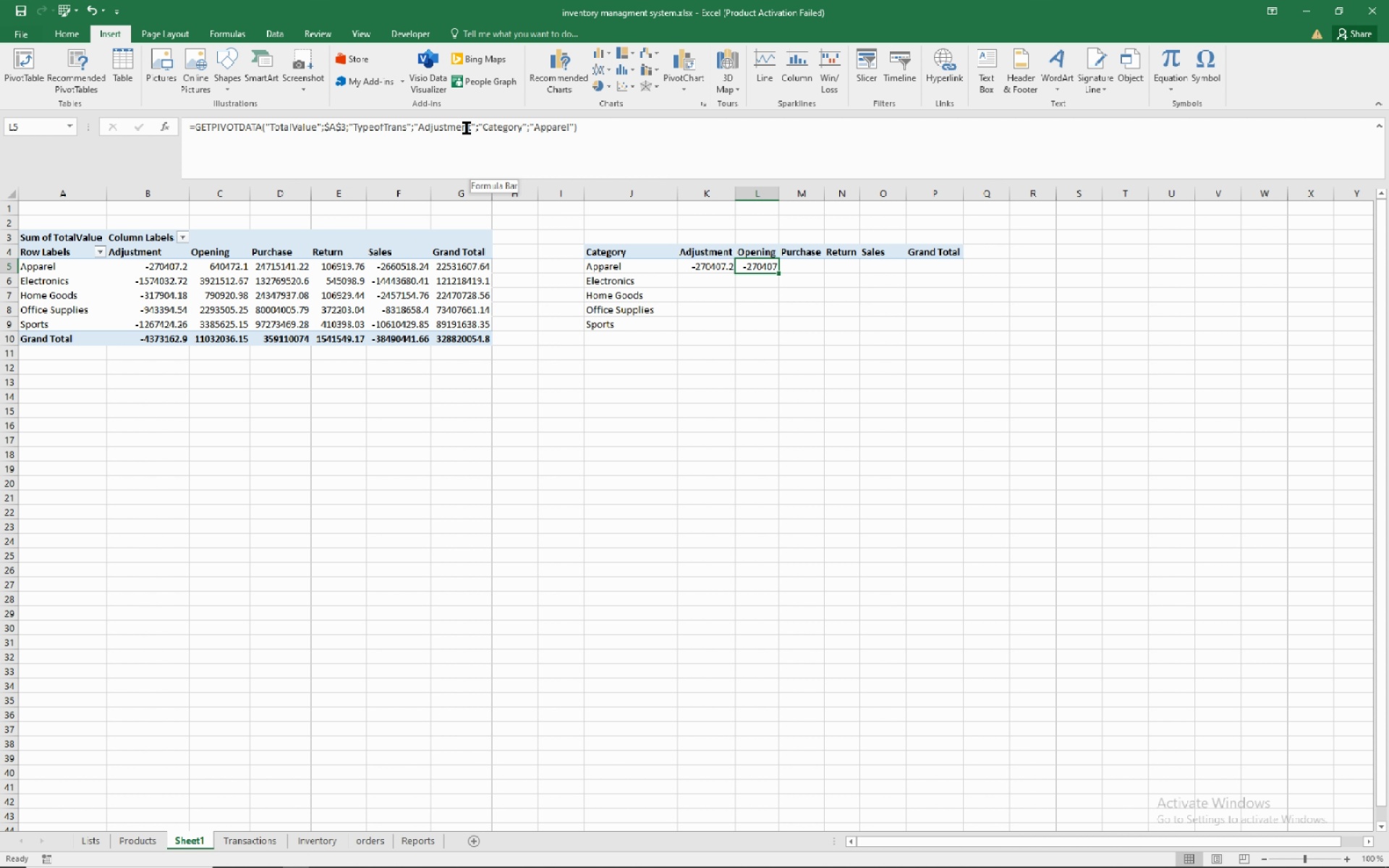 
wait(21.39)
 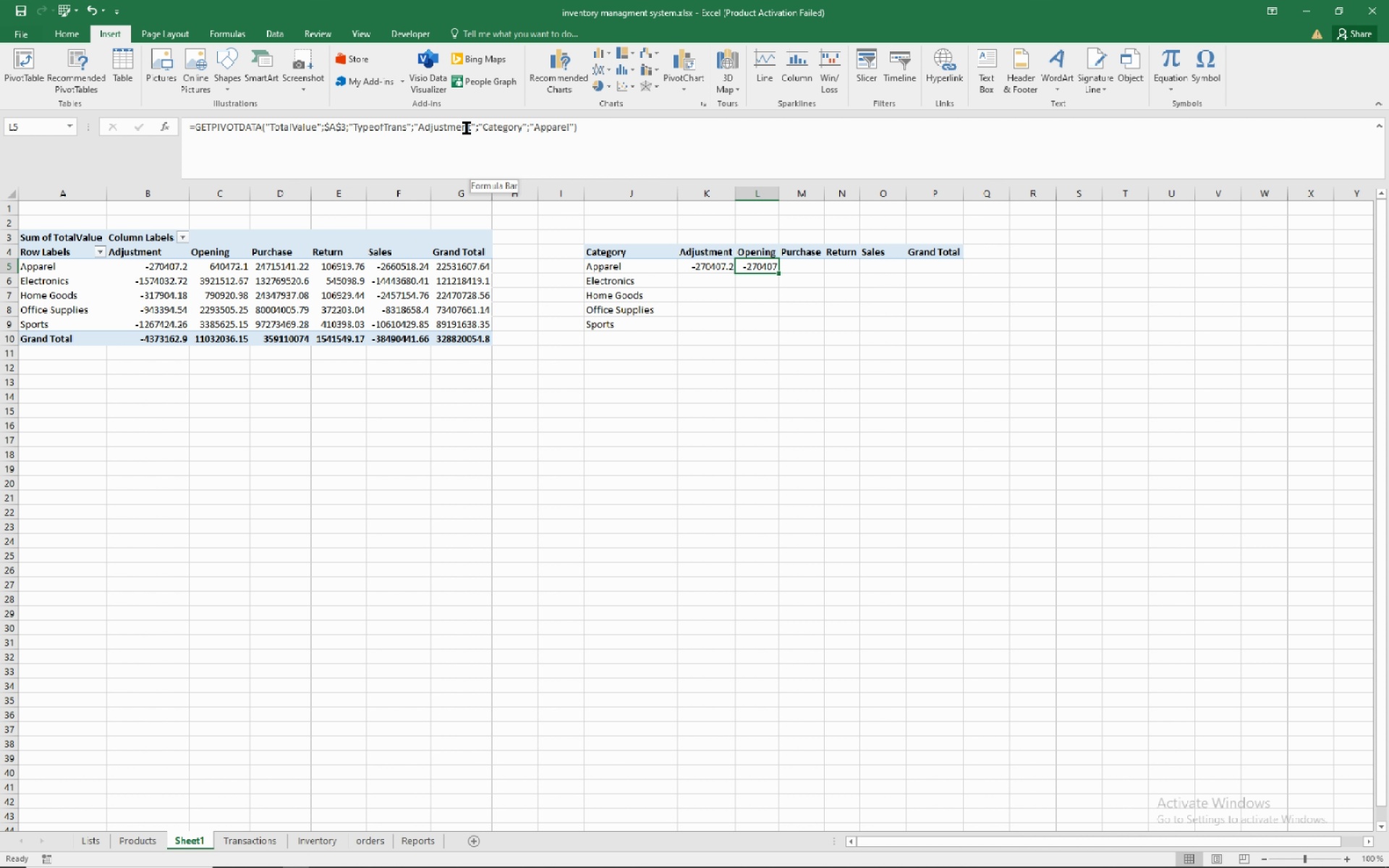 
left_click_drag(start_coordinate=[472, 127], to_coordinate=[463, 127])
 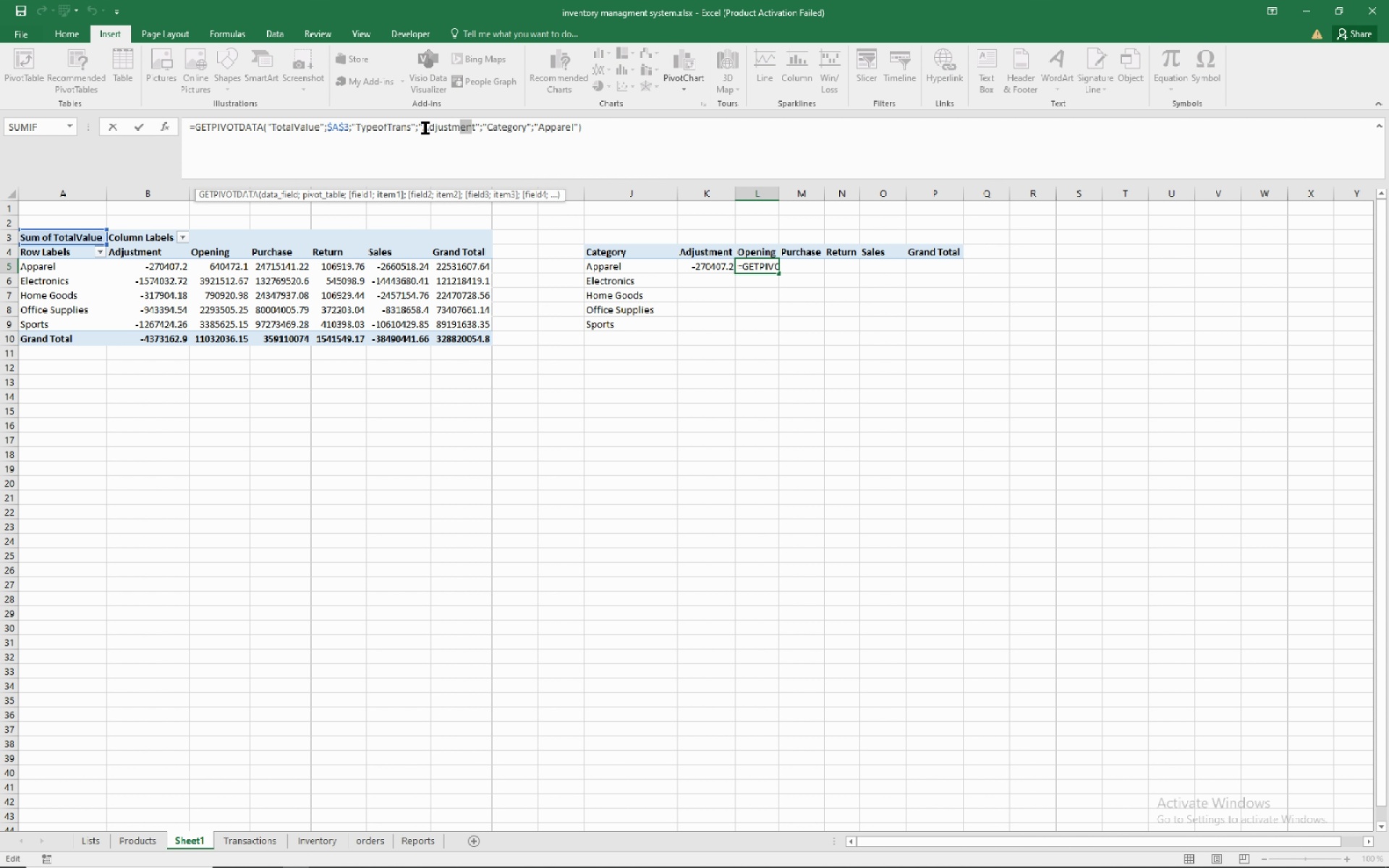 
left_click_drag(start_coordinate=[425, 128], to_coordinate=[473, 122])
 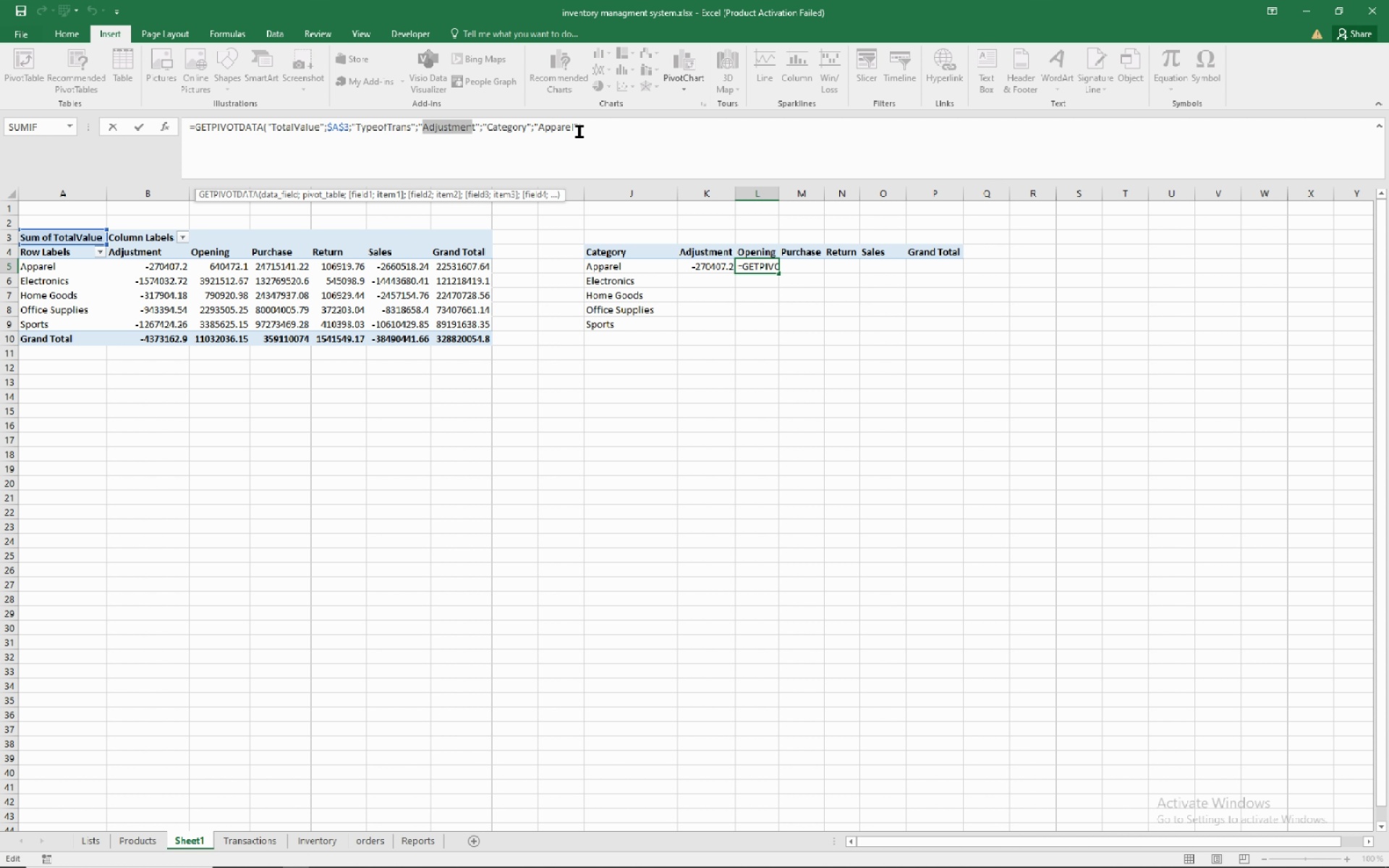 
wait(20.35)
 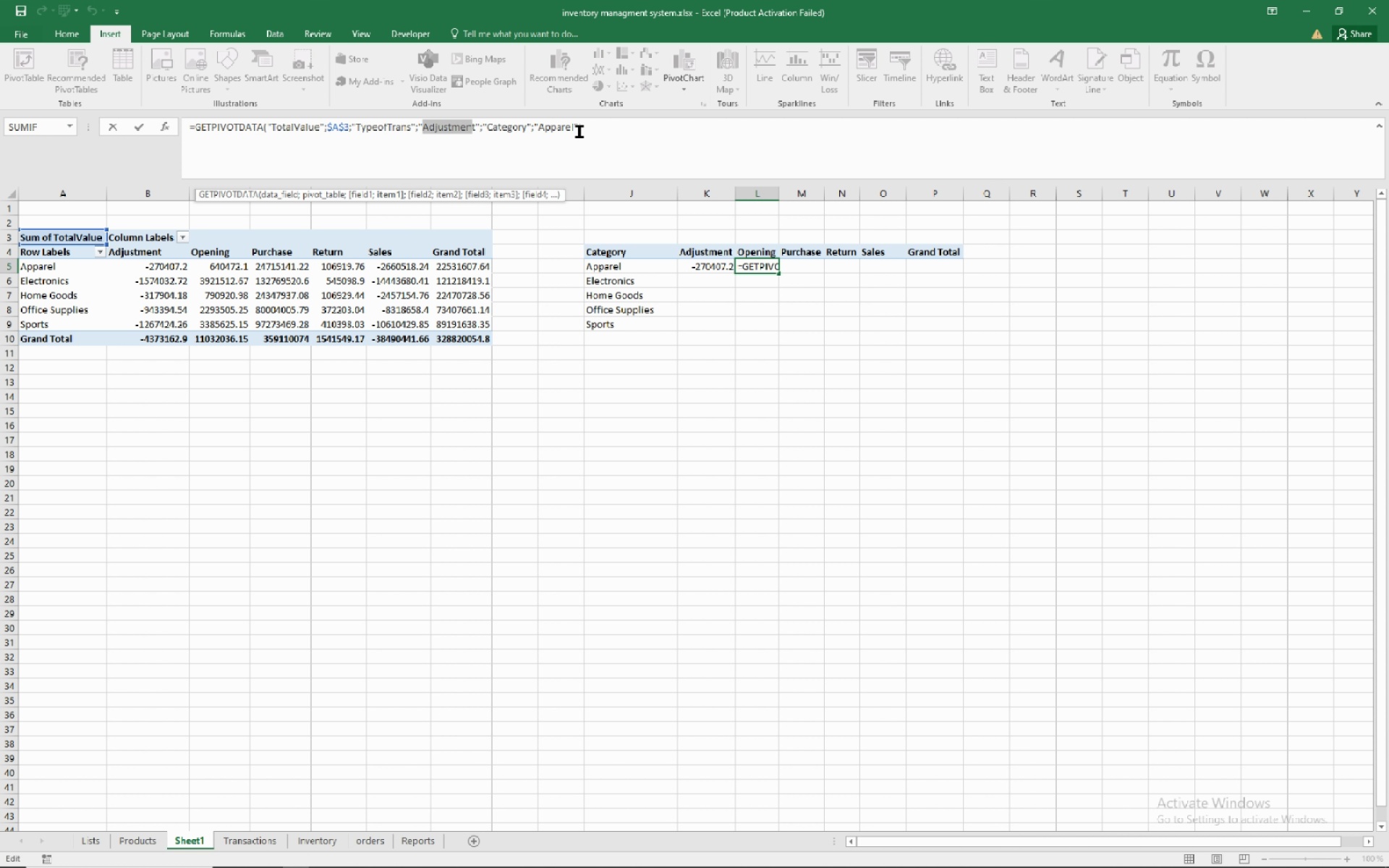 
type([Delete][Delete]P)
key(Backspace)
type(Opening)
key(NumpadEnter)
 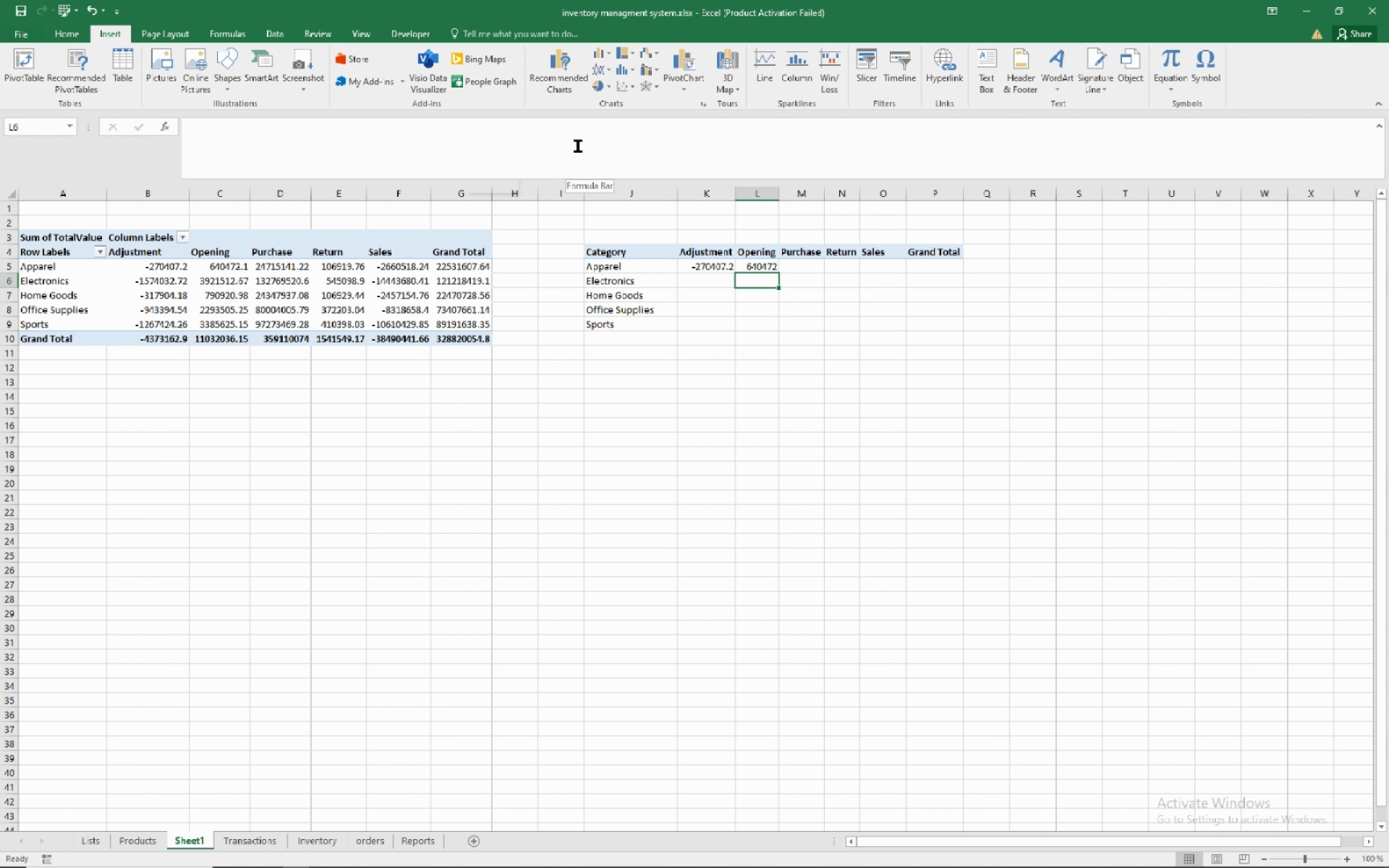 
left_click([770, 268])
 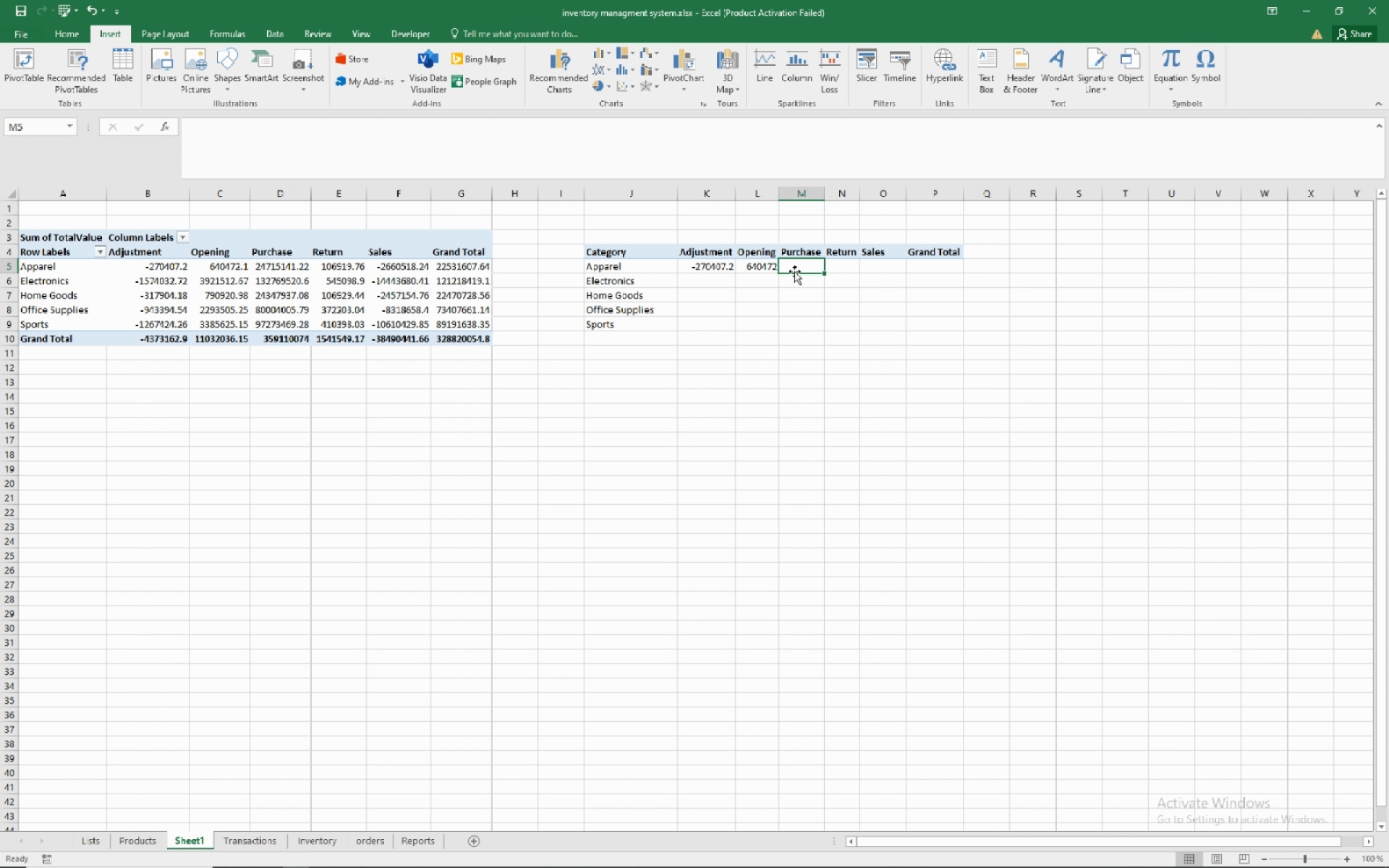 
wait(6.82)
 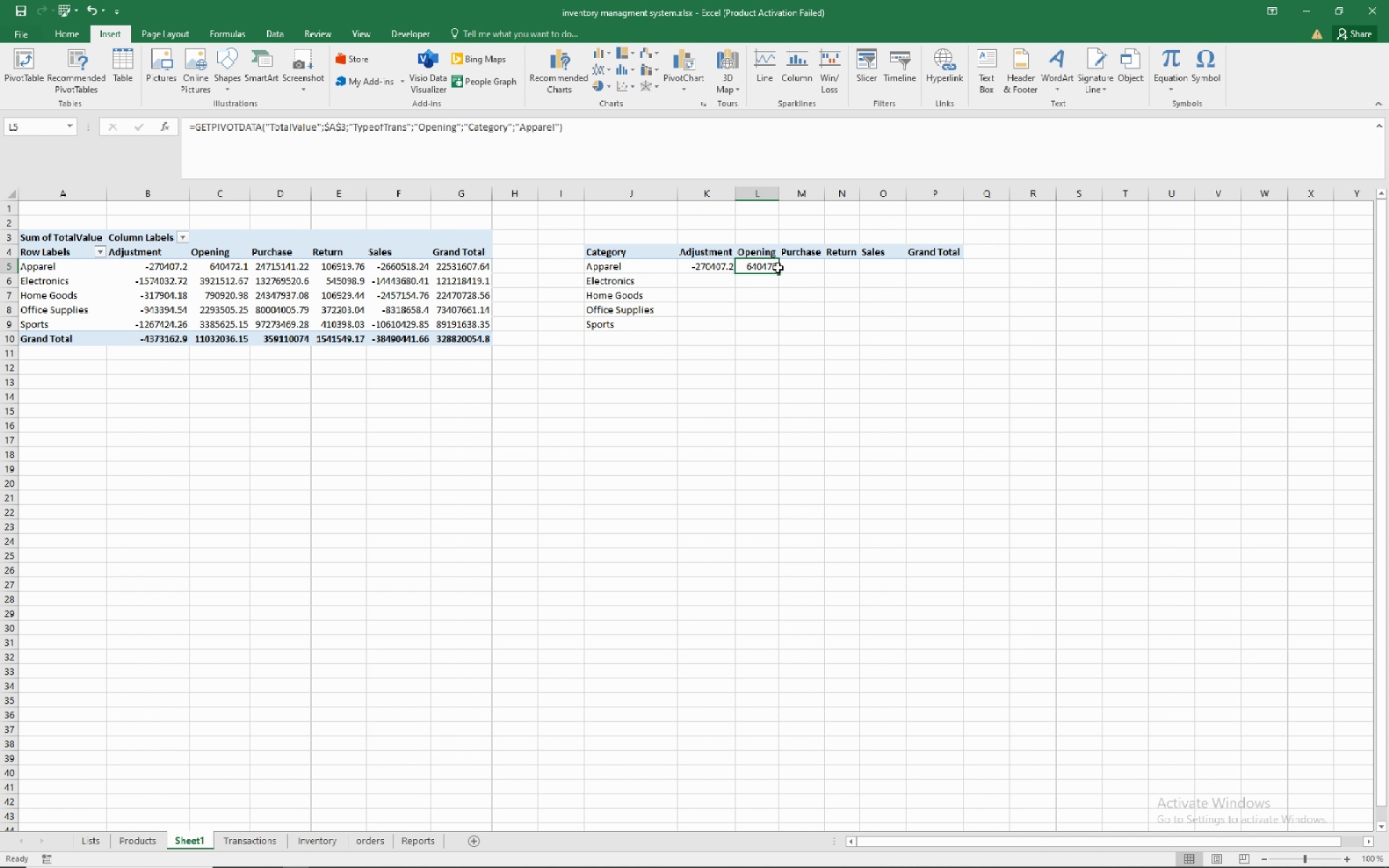 
left_click([754, 264])
 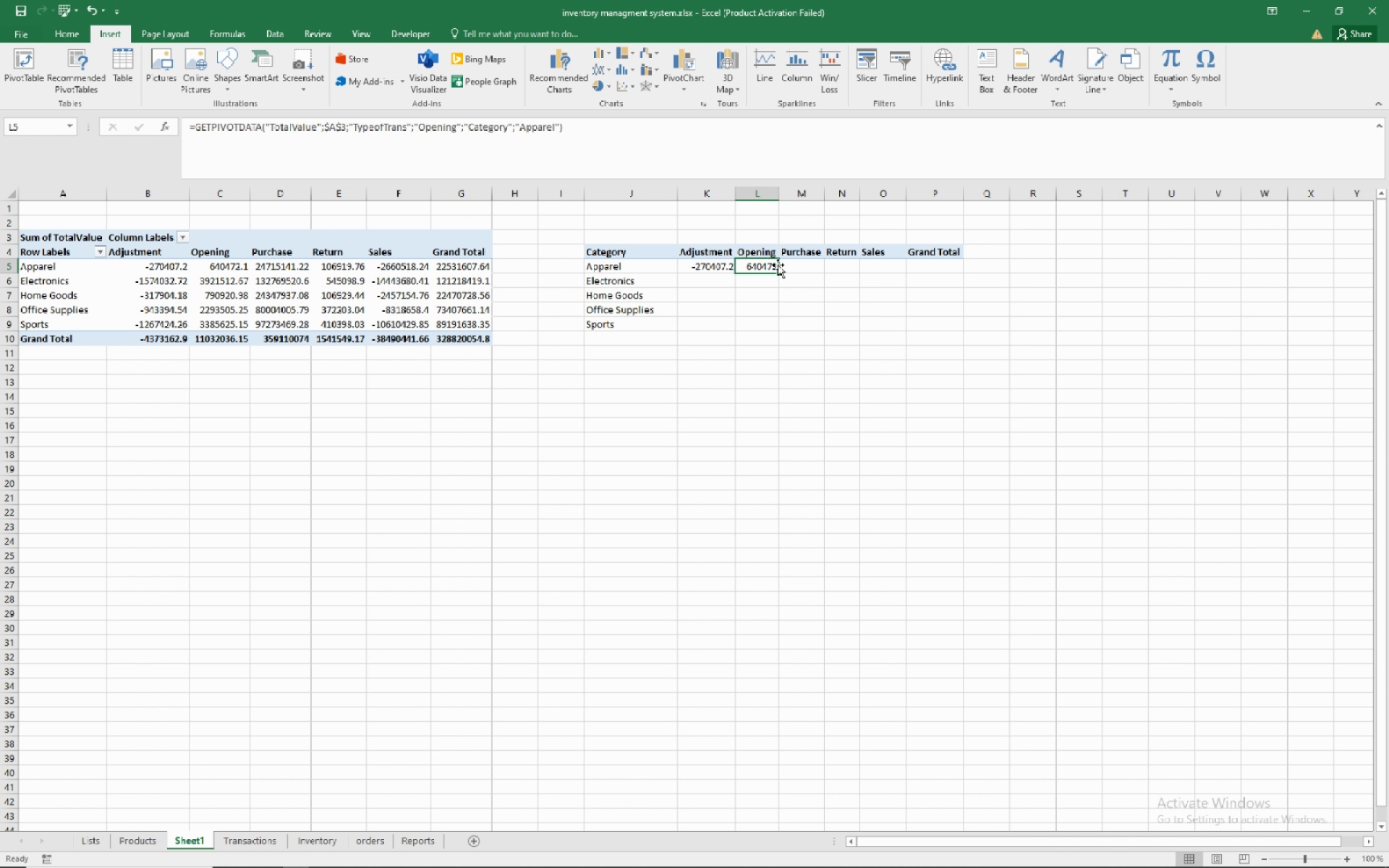 
wait(16.34)
 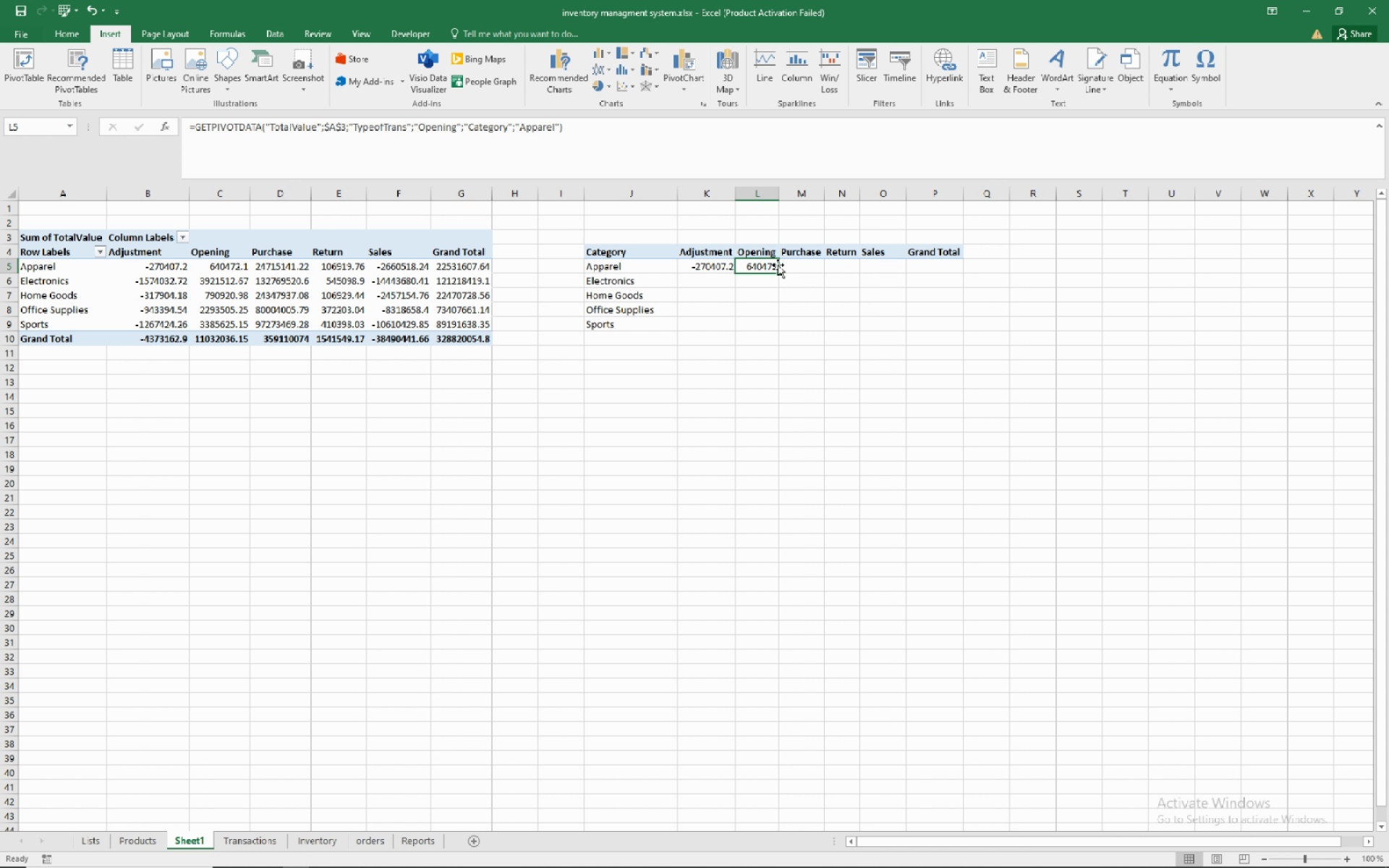 
key(Equal)
 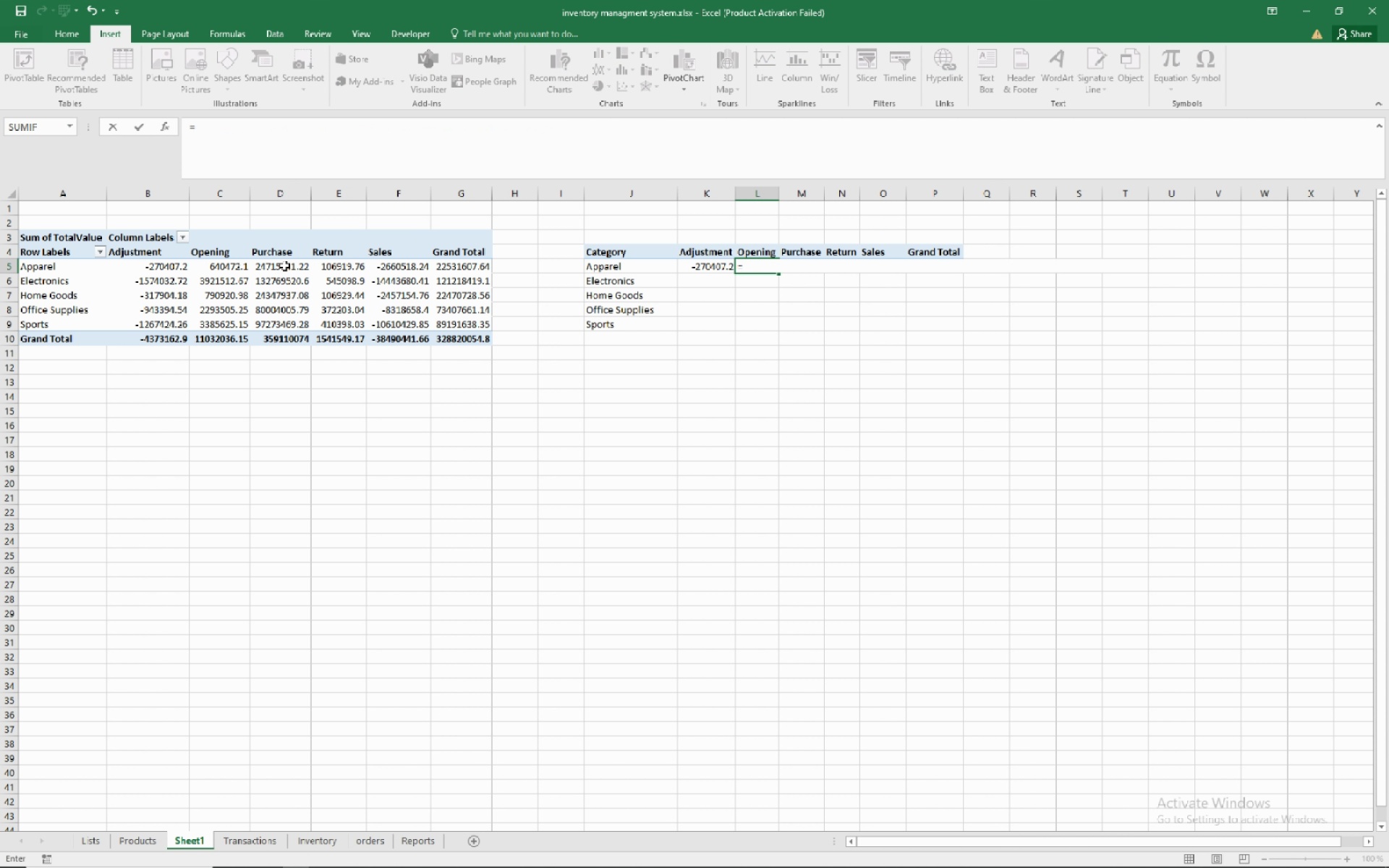 
left_click([284, 265])
 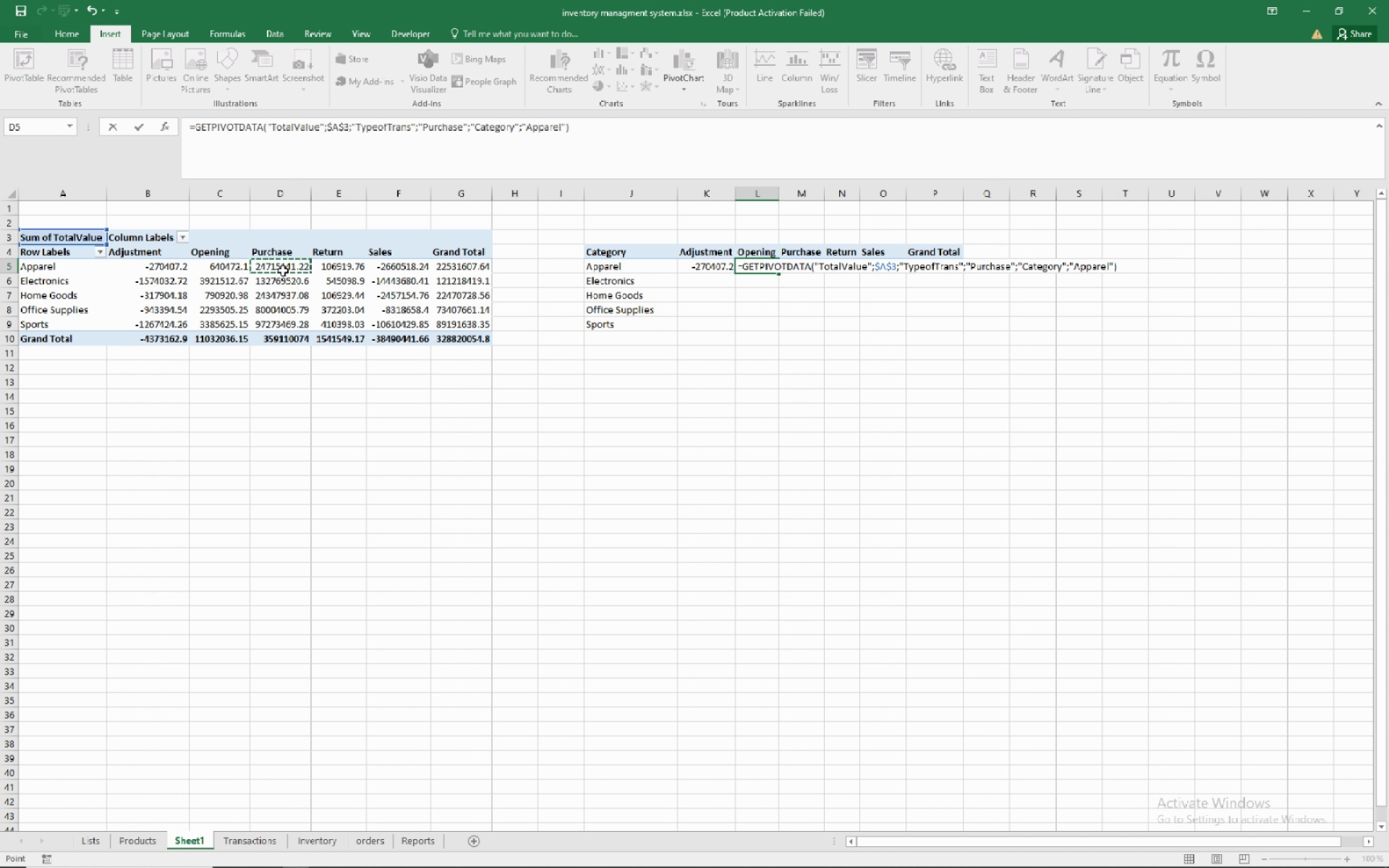 
key(NumpadEnter)
 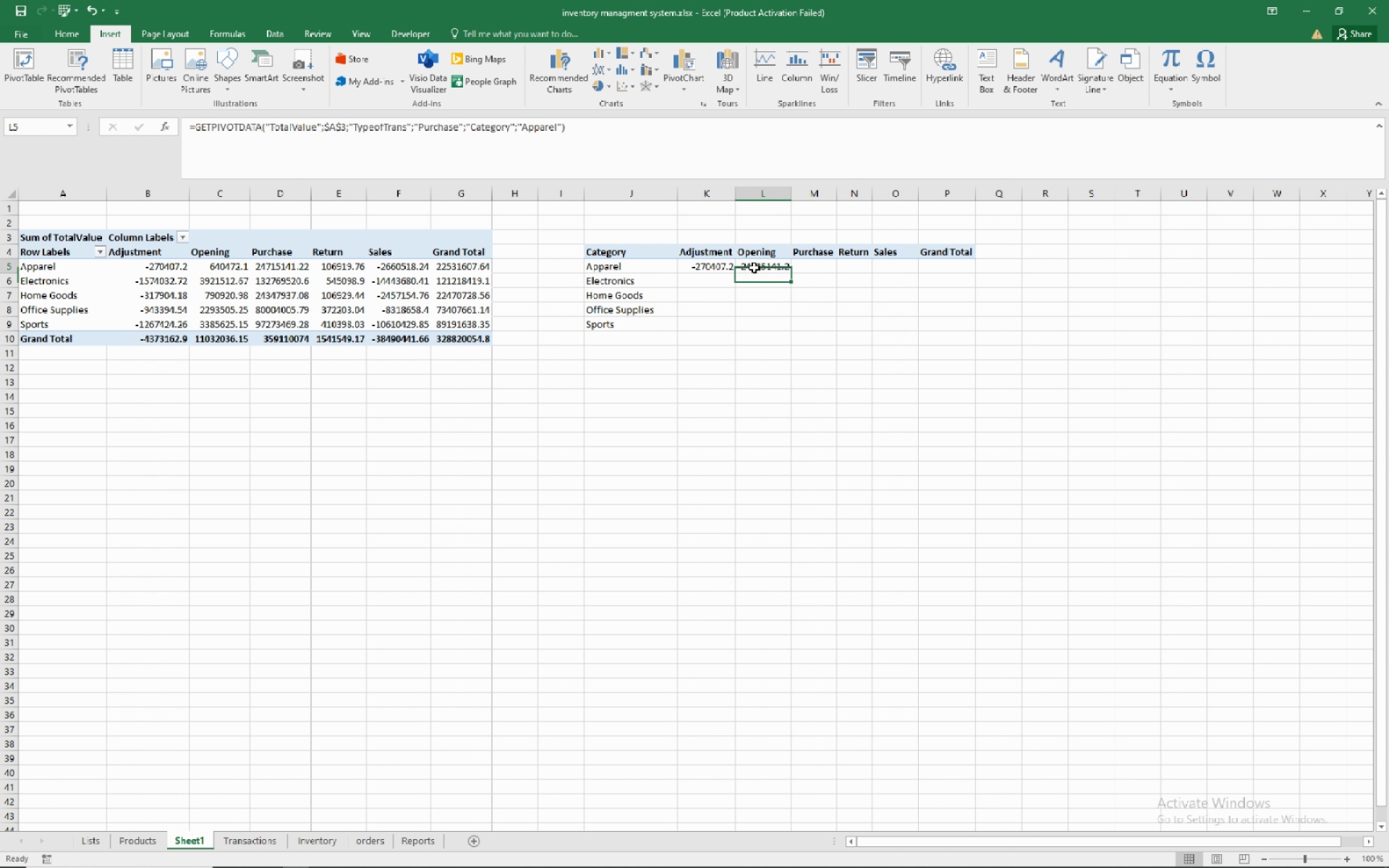 
left_click([754, 268])
 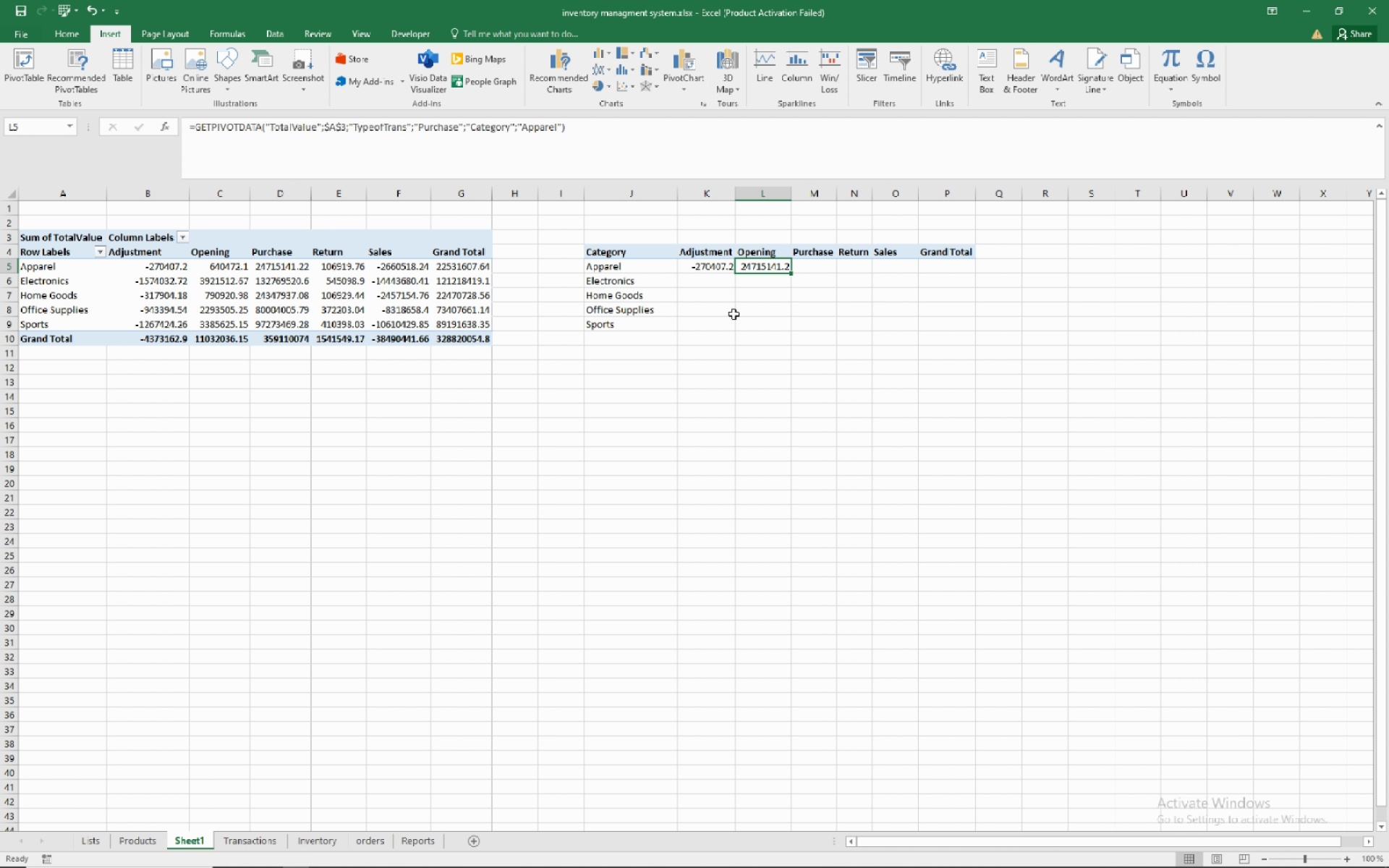 
wait(11.61)
 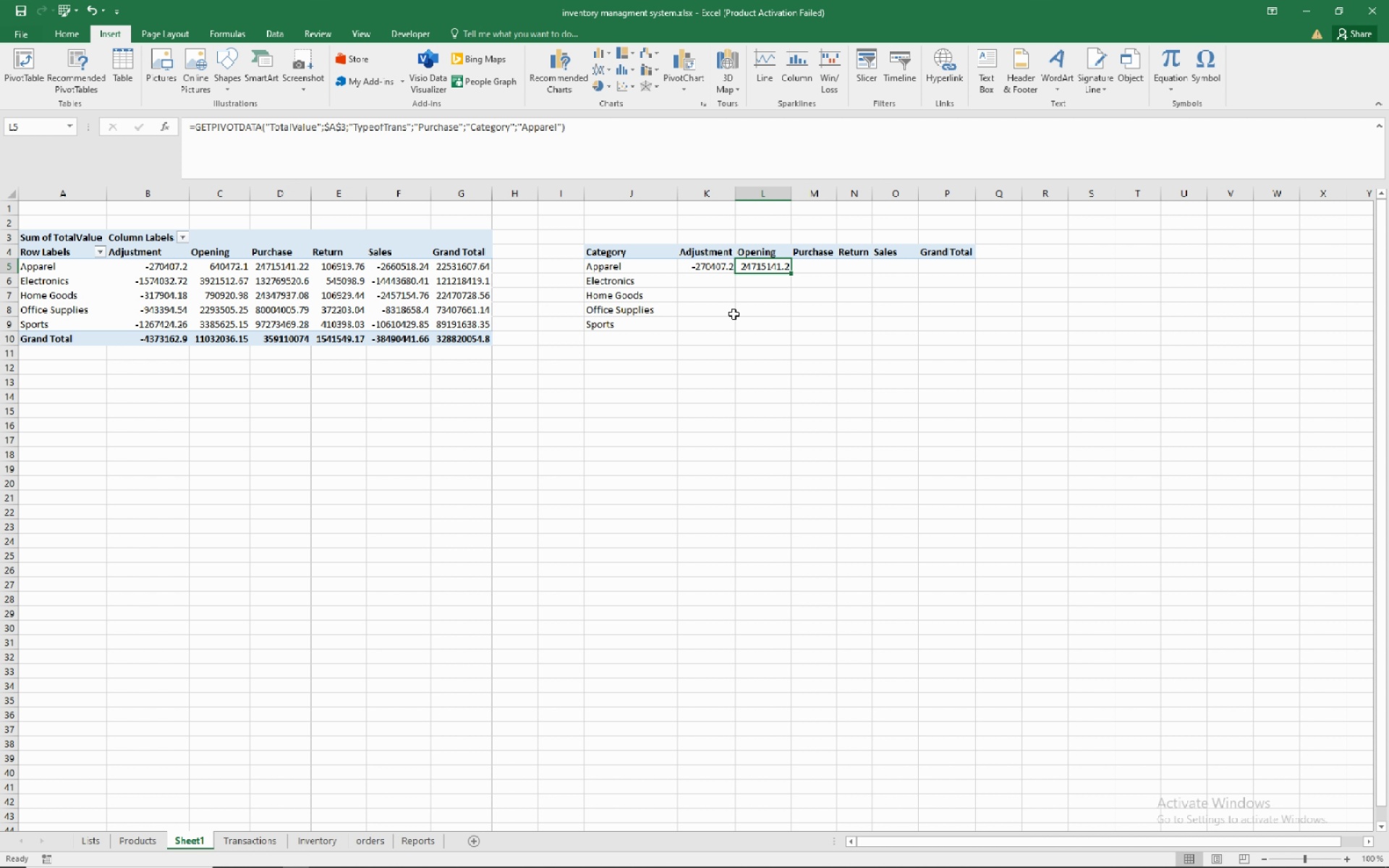 
key(Escape)
 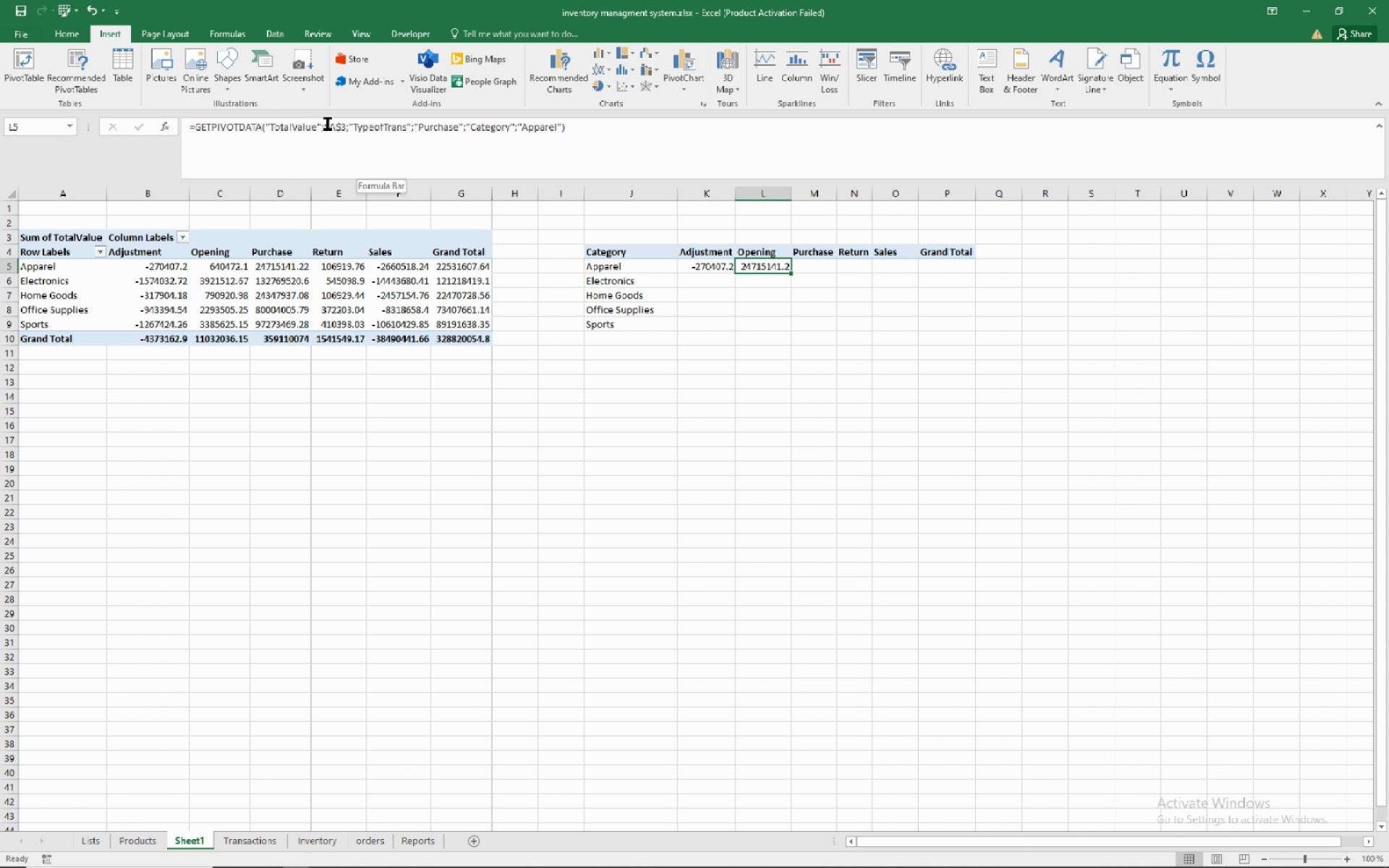 
wait(18.06)
 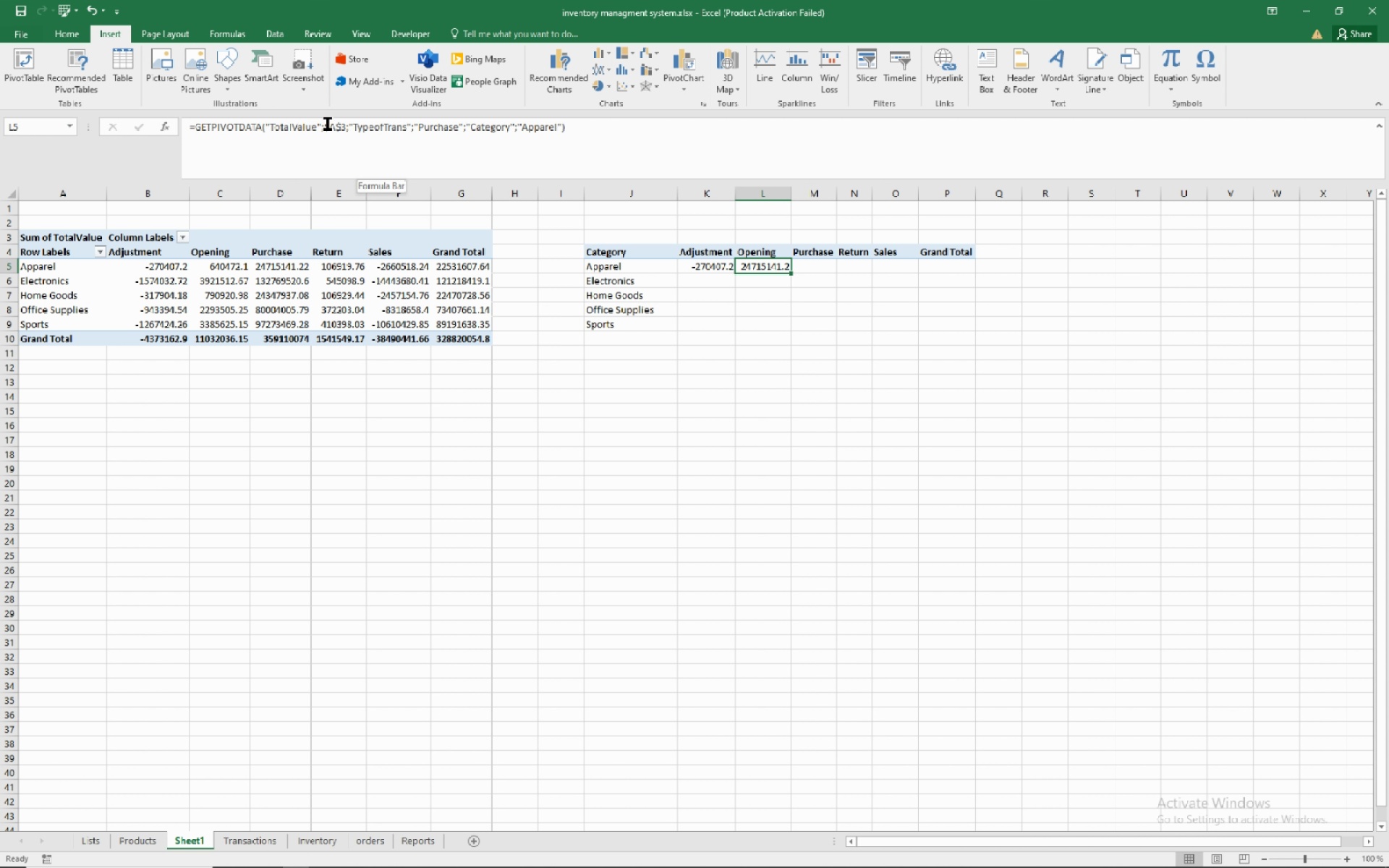 
left_click([90, 7])
 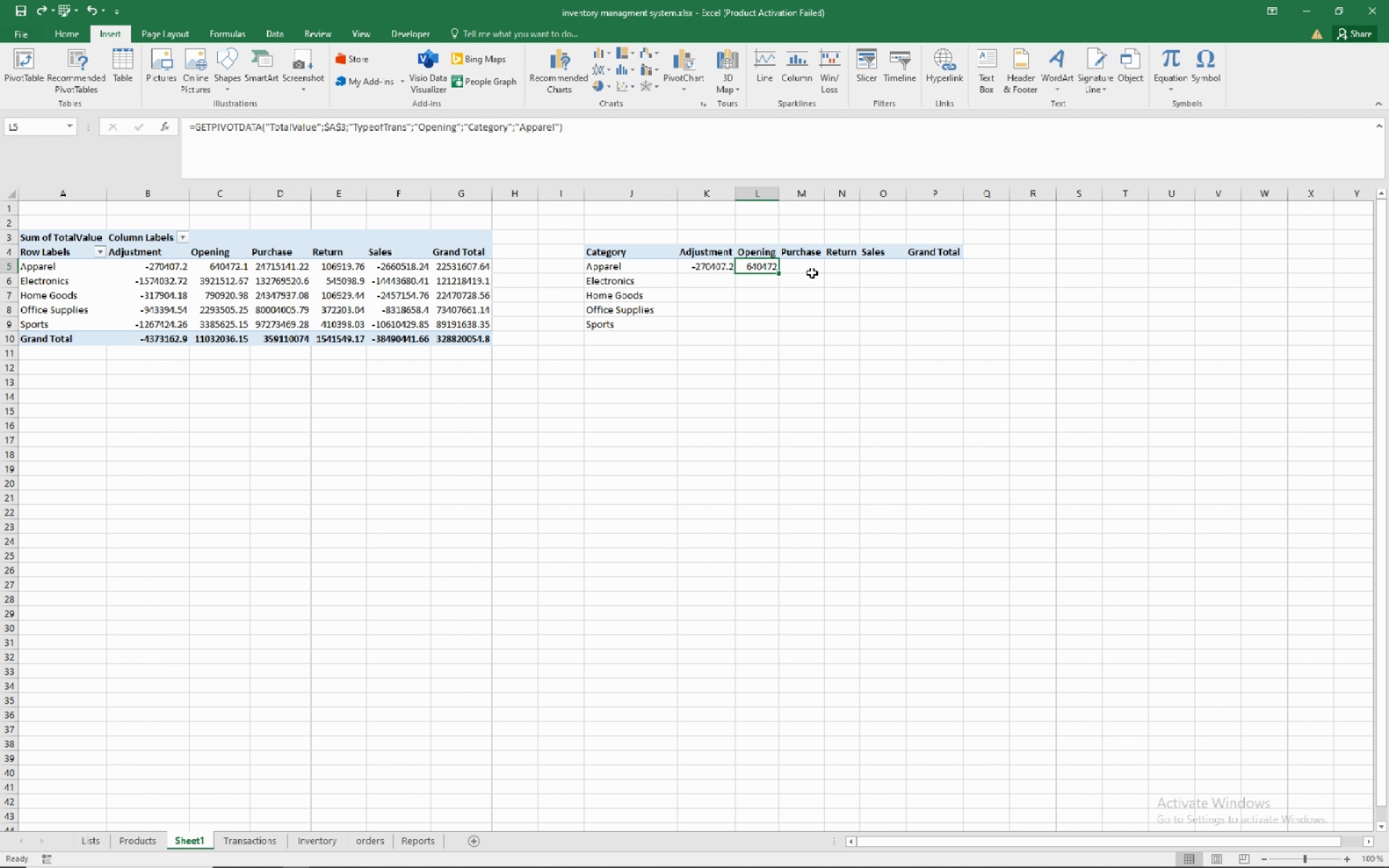 
left_click([804, 265])
 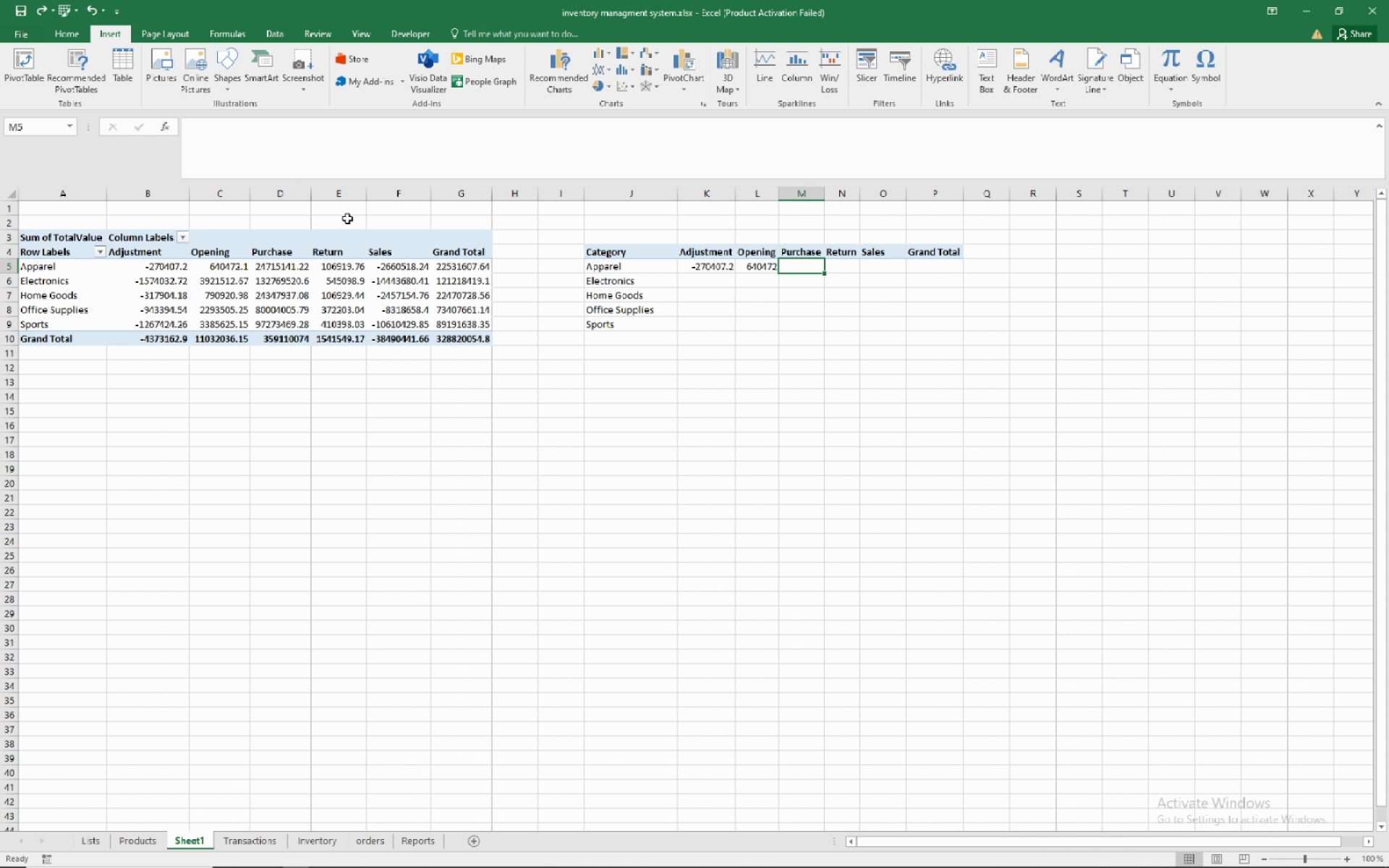 
key(Equal)
 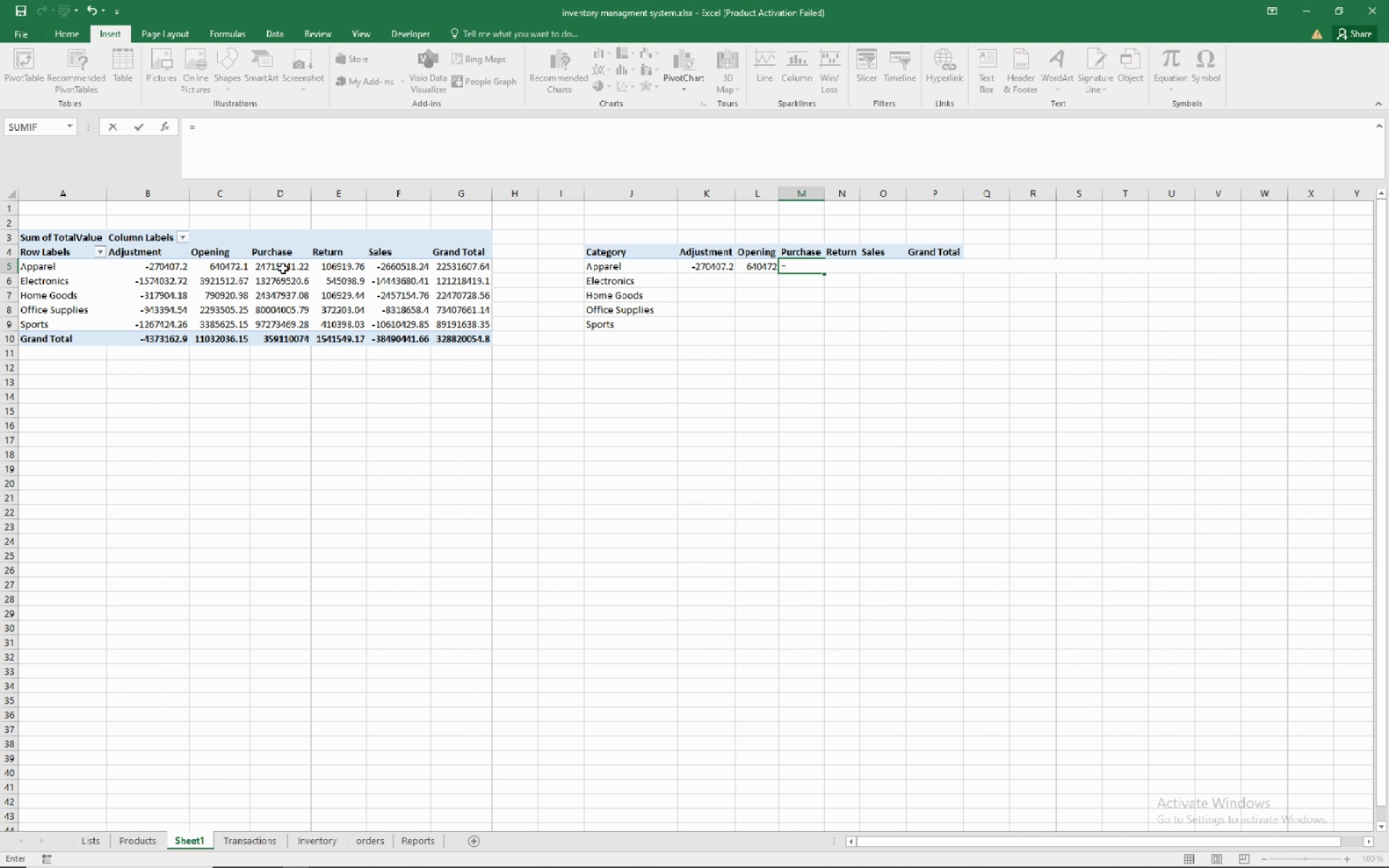 
left_click([283, 268])
 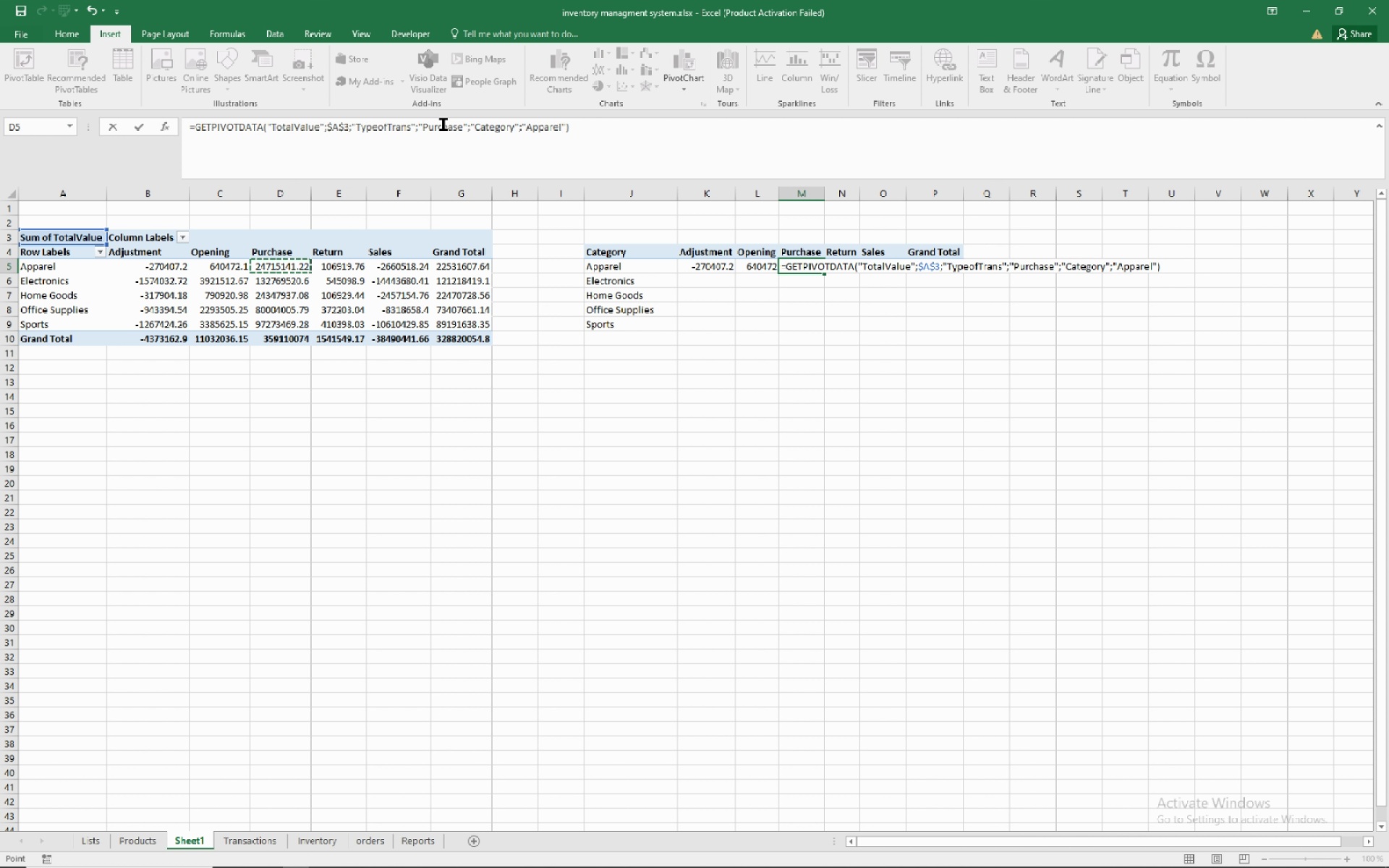 
wait(10.82)
 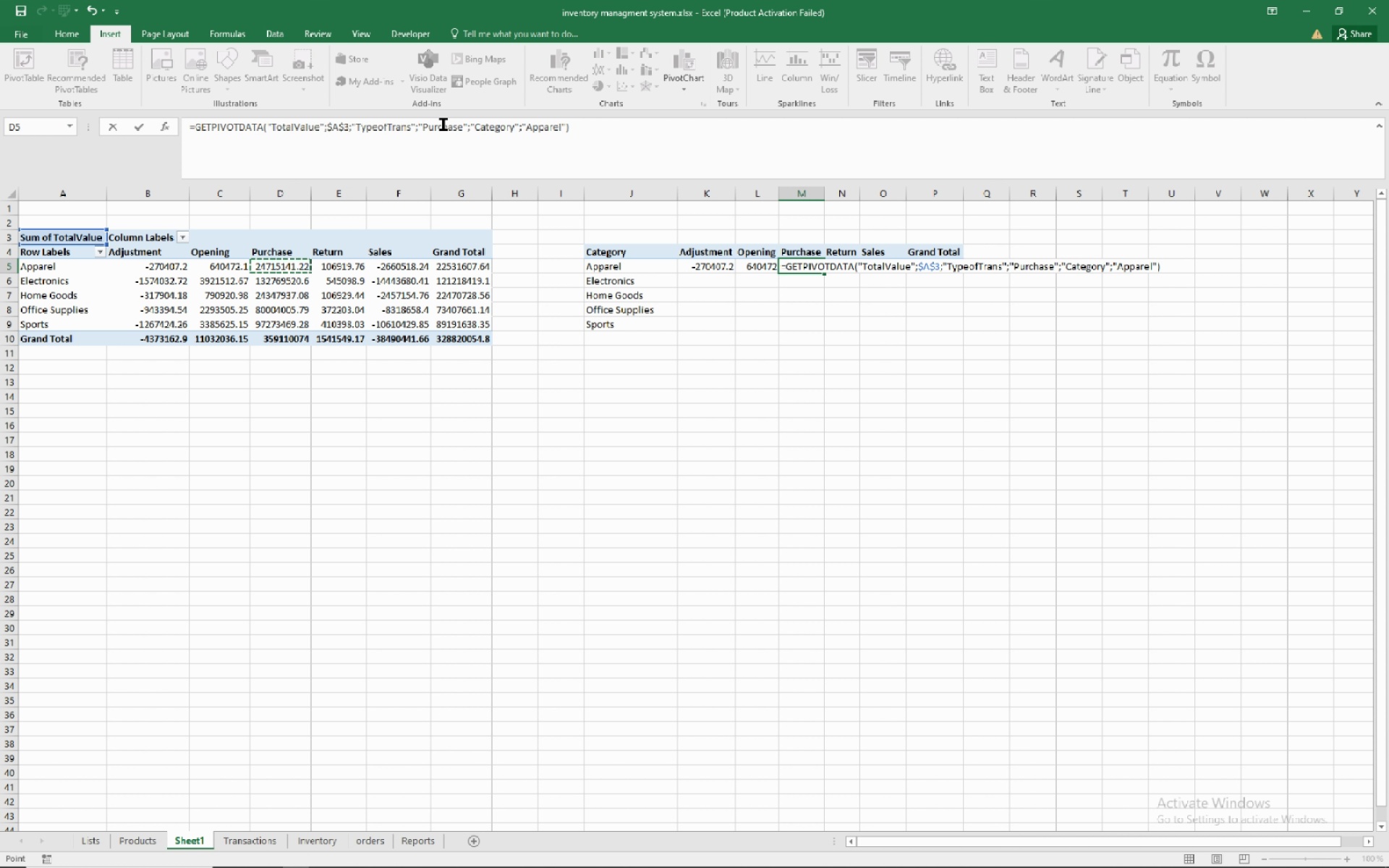 
key(NumpadEnter)
 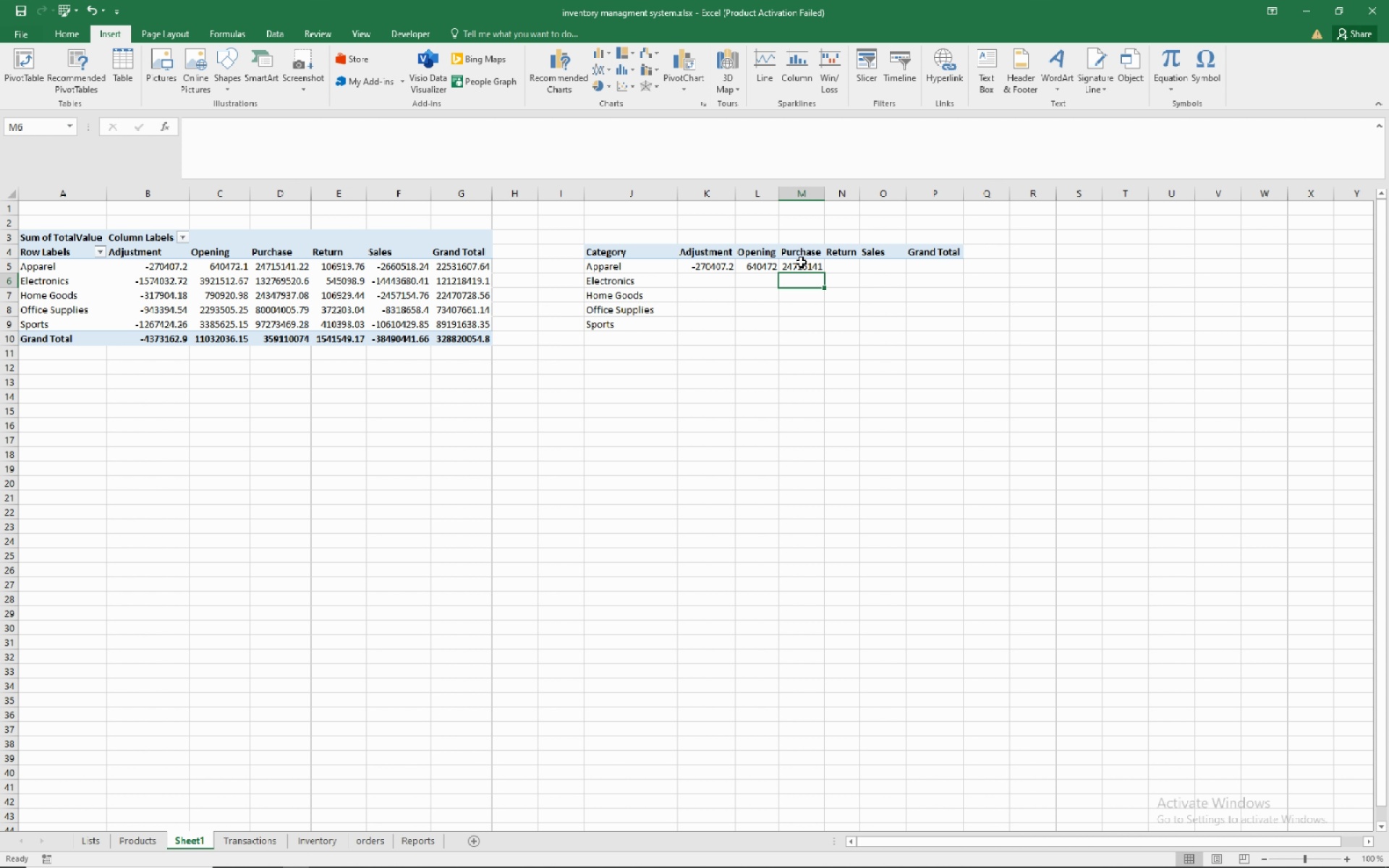 
left_click([801, 262])
 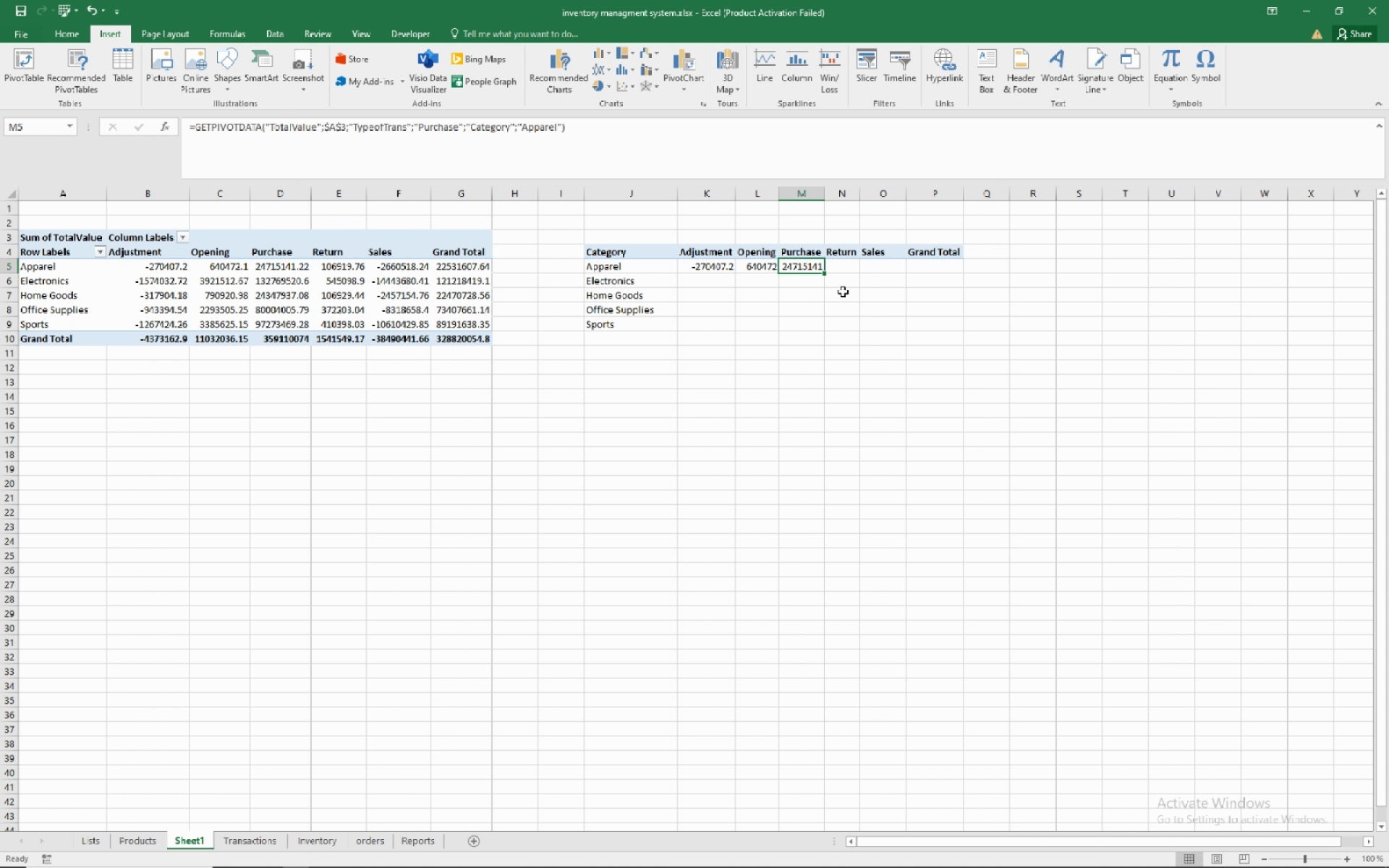 
wait(10.31)
 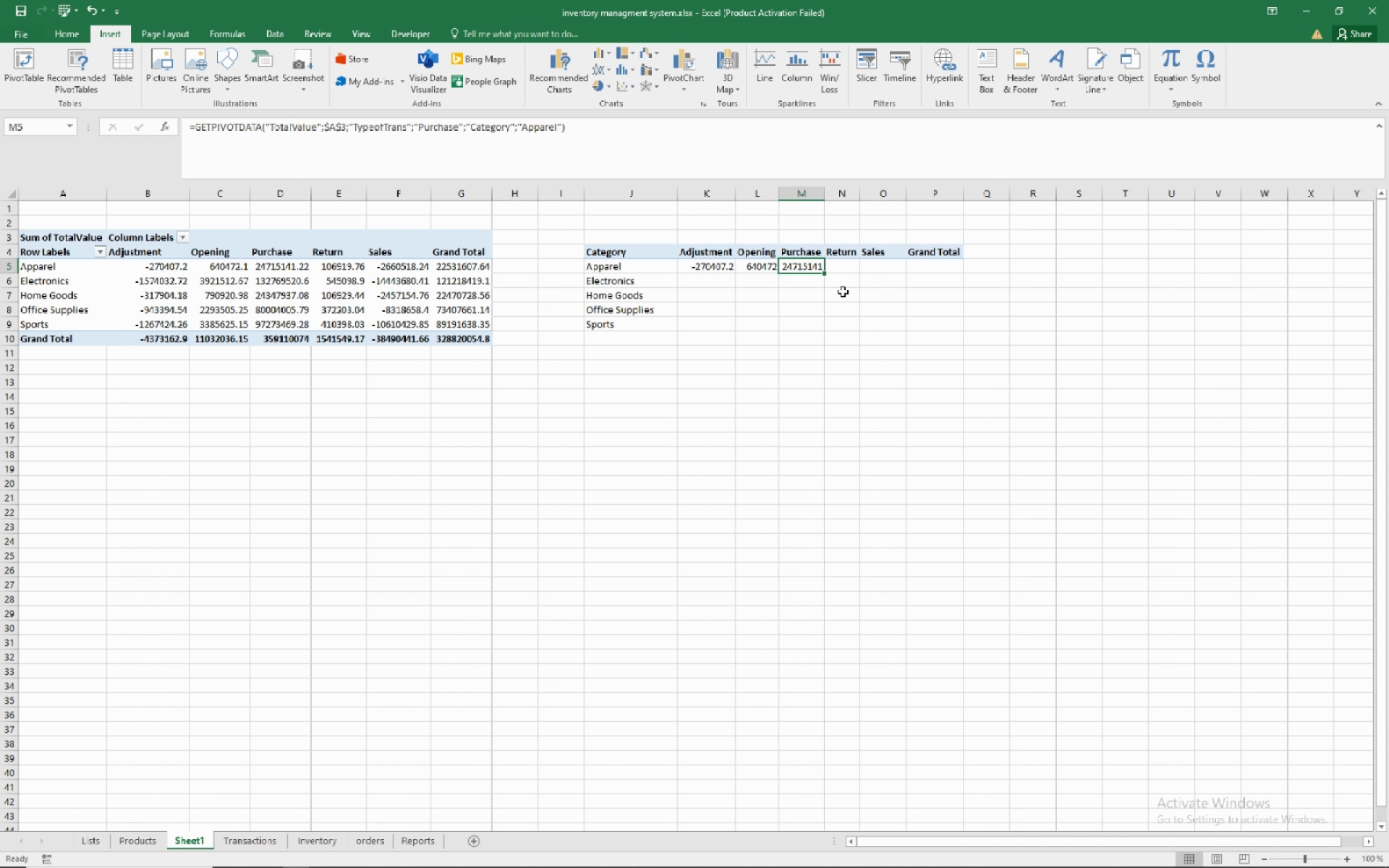 
left_click([849, 267])
 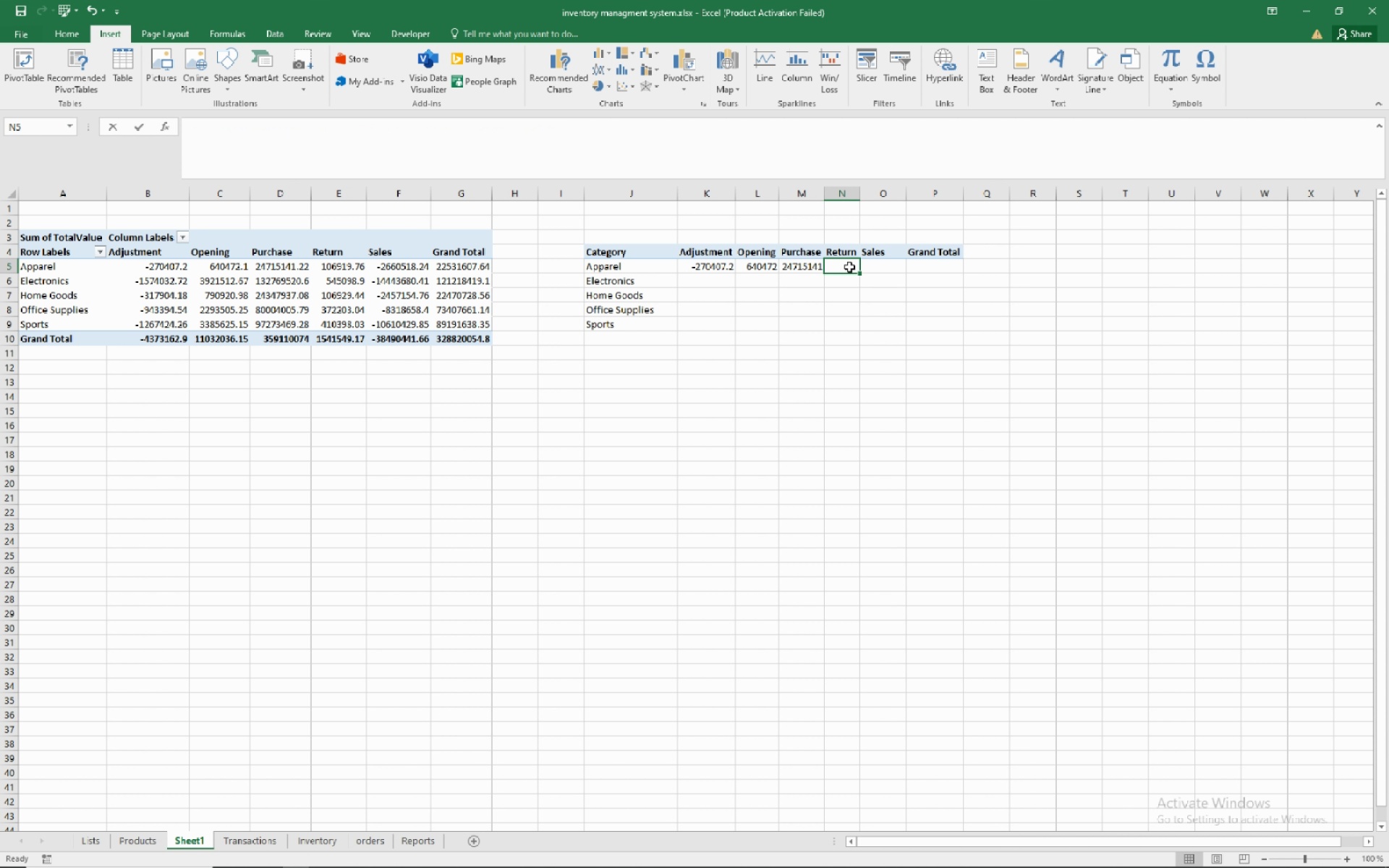 
key(Equal)
 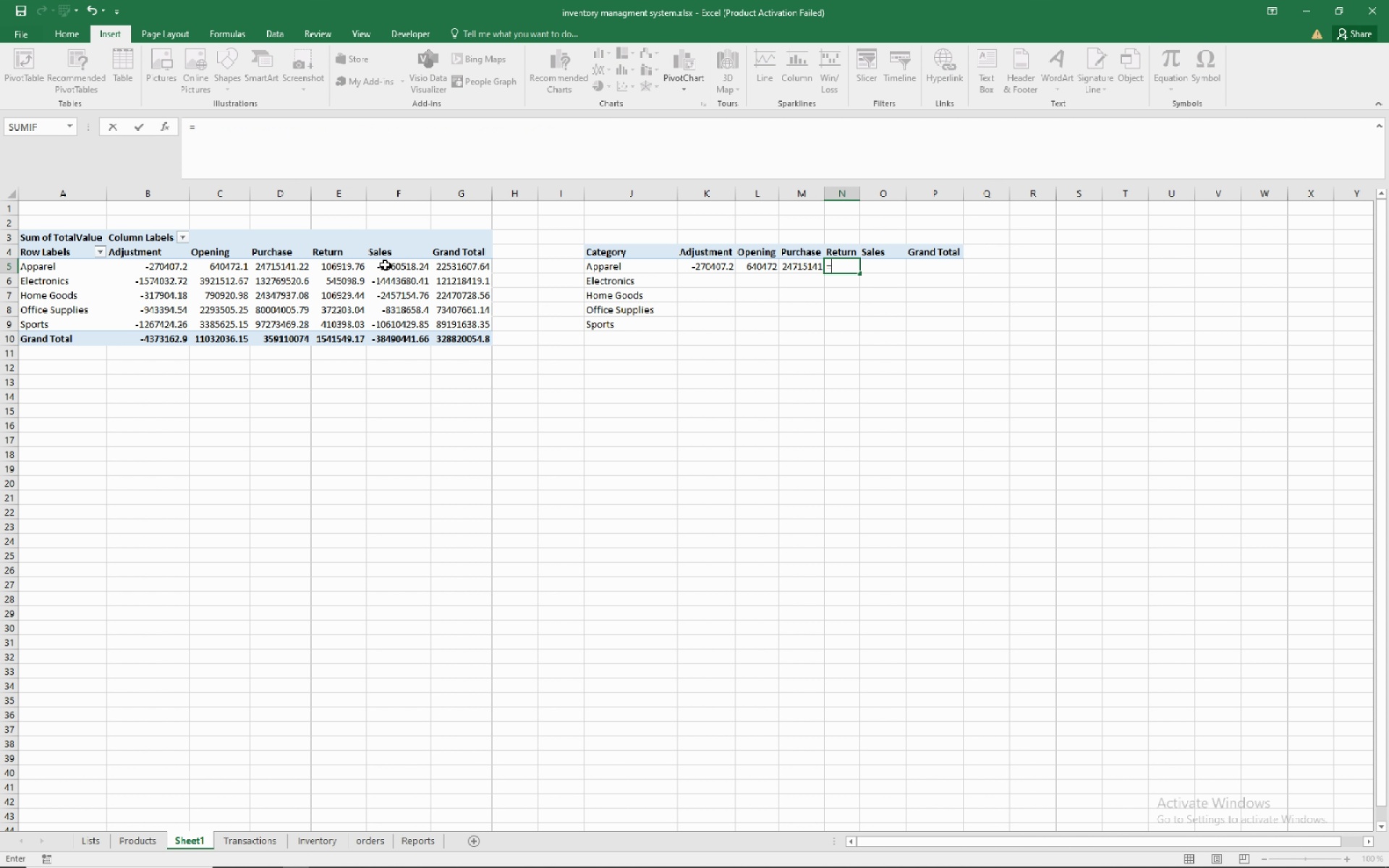 
wait(5.1)
 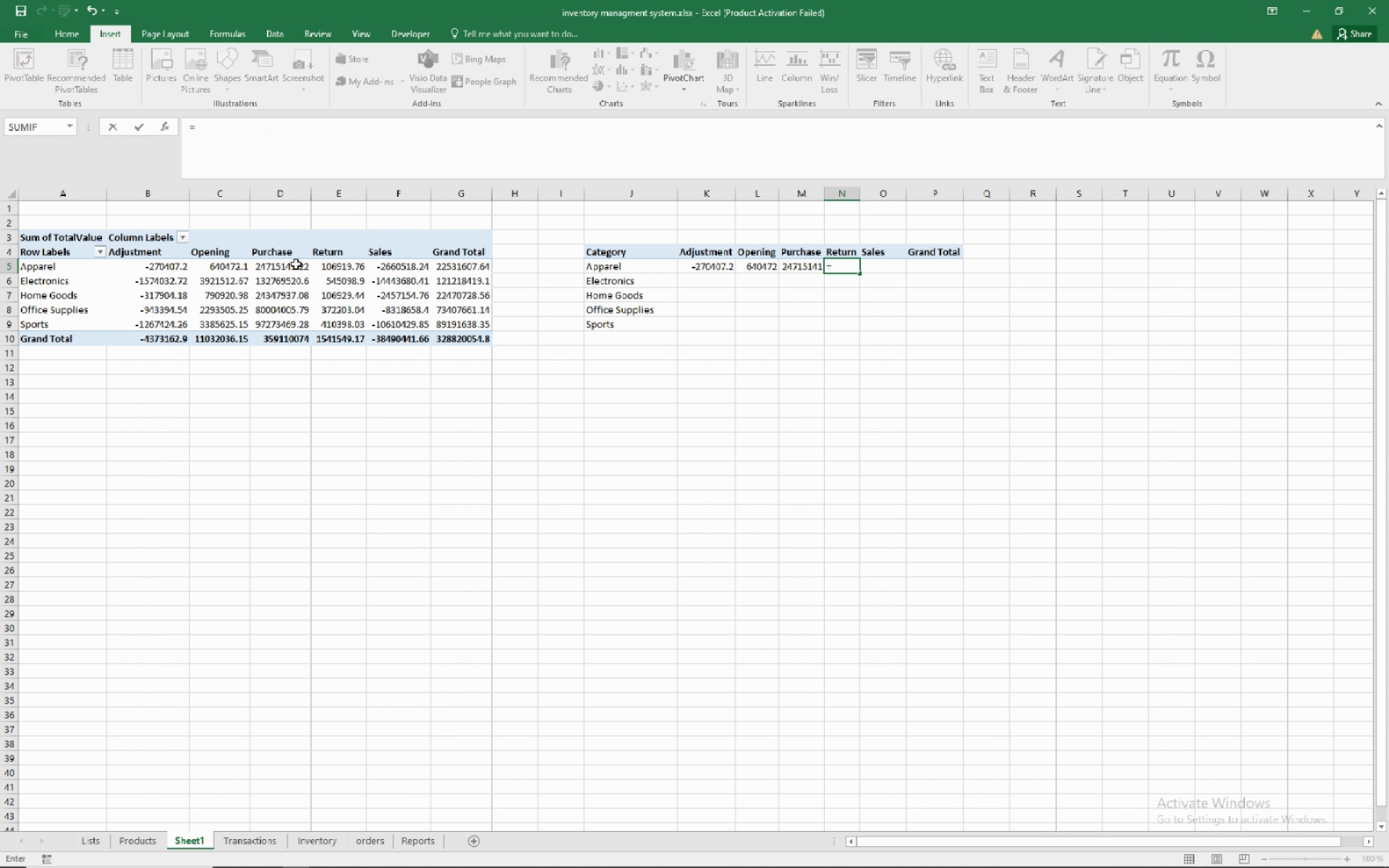 
left_click([356, 268])
 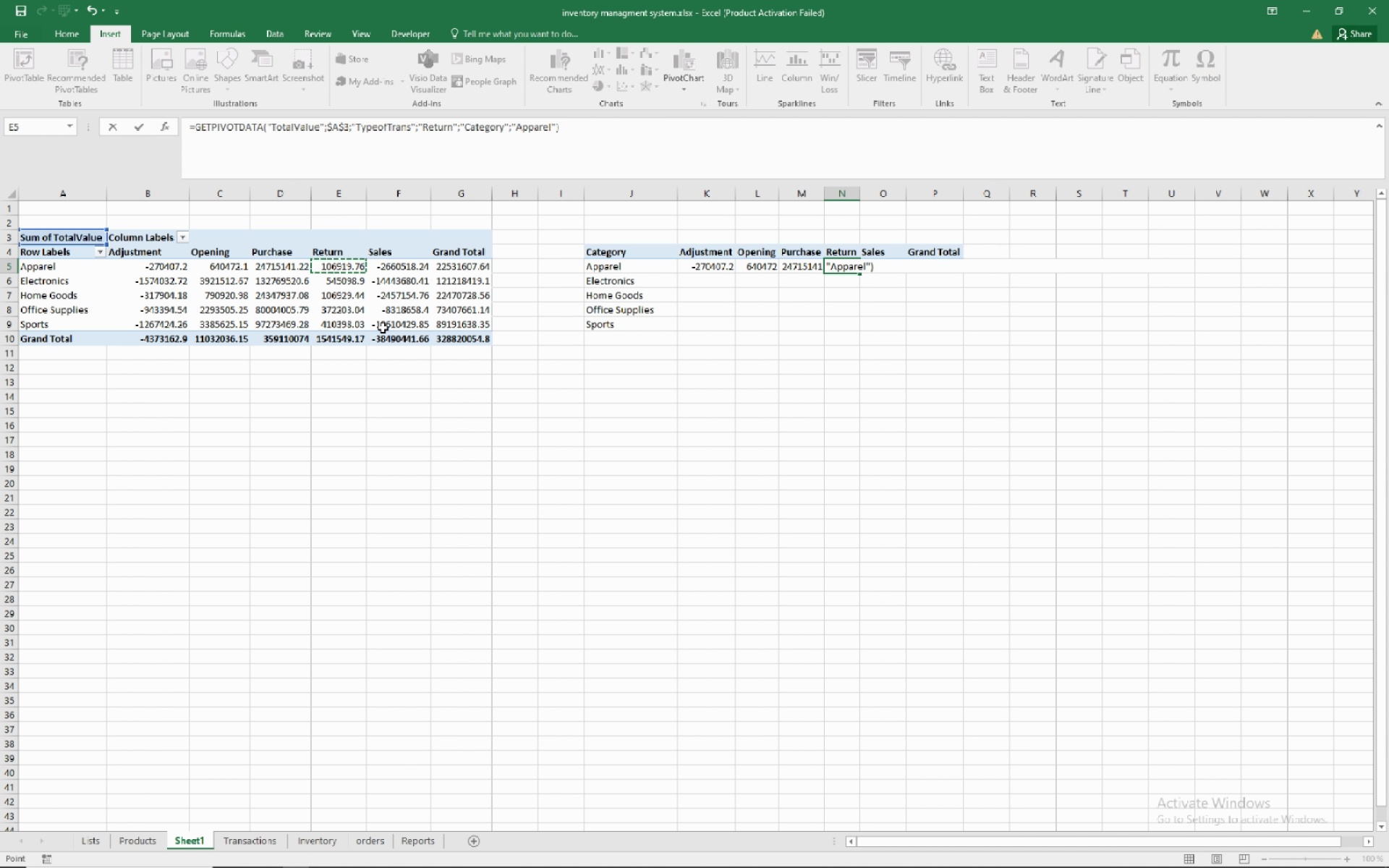 
key(NumpadEnter)
 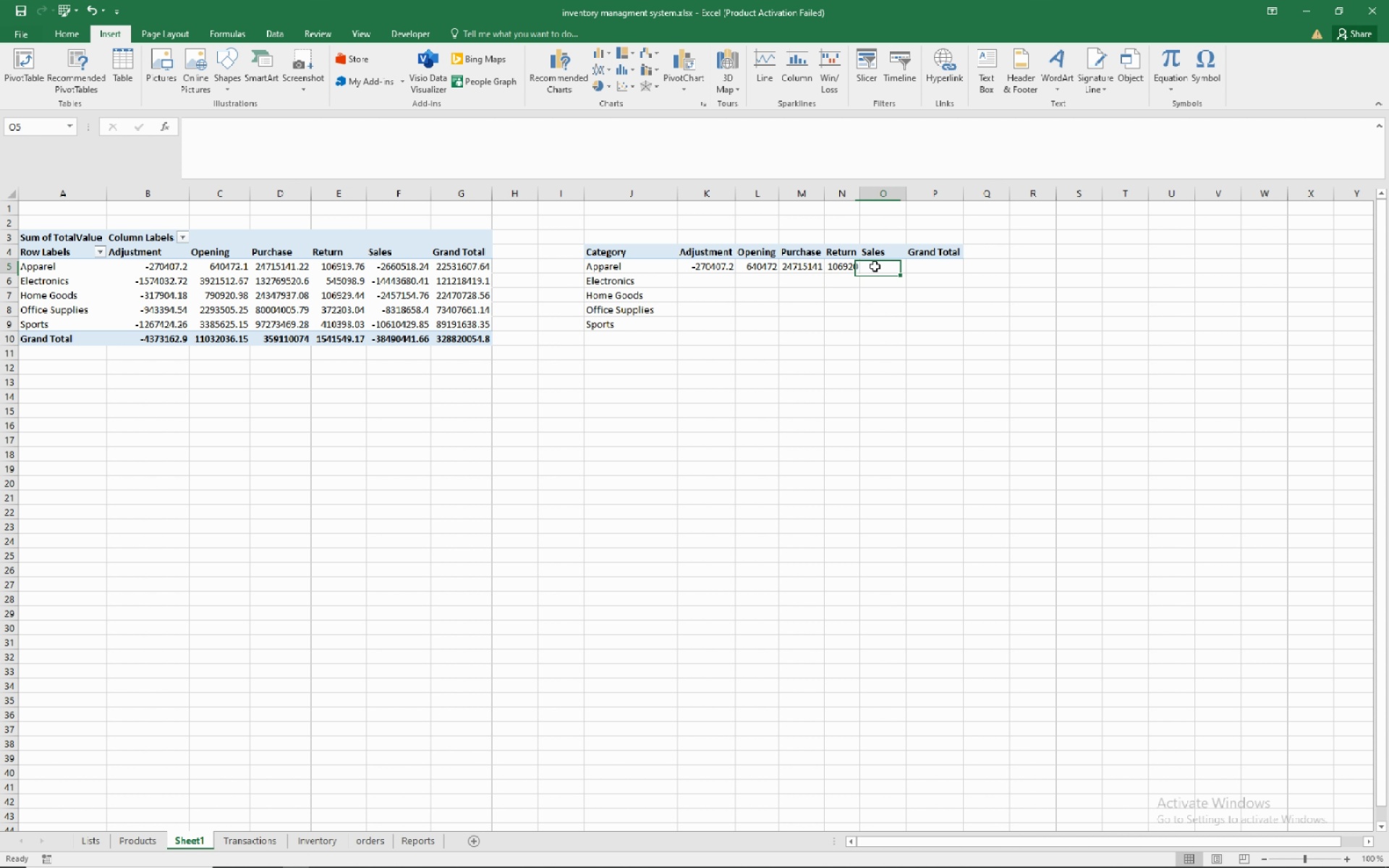 
wait(6.16)
 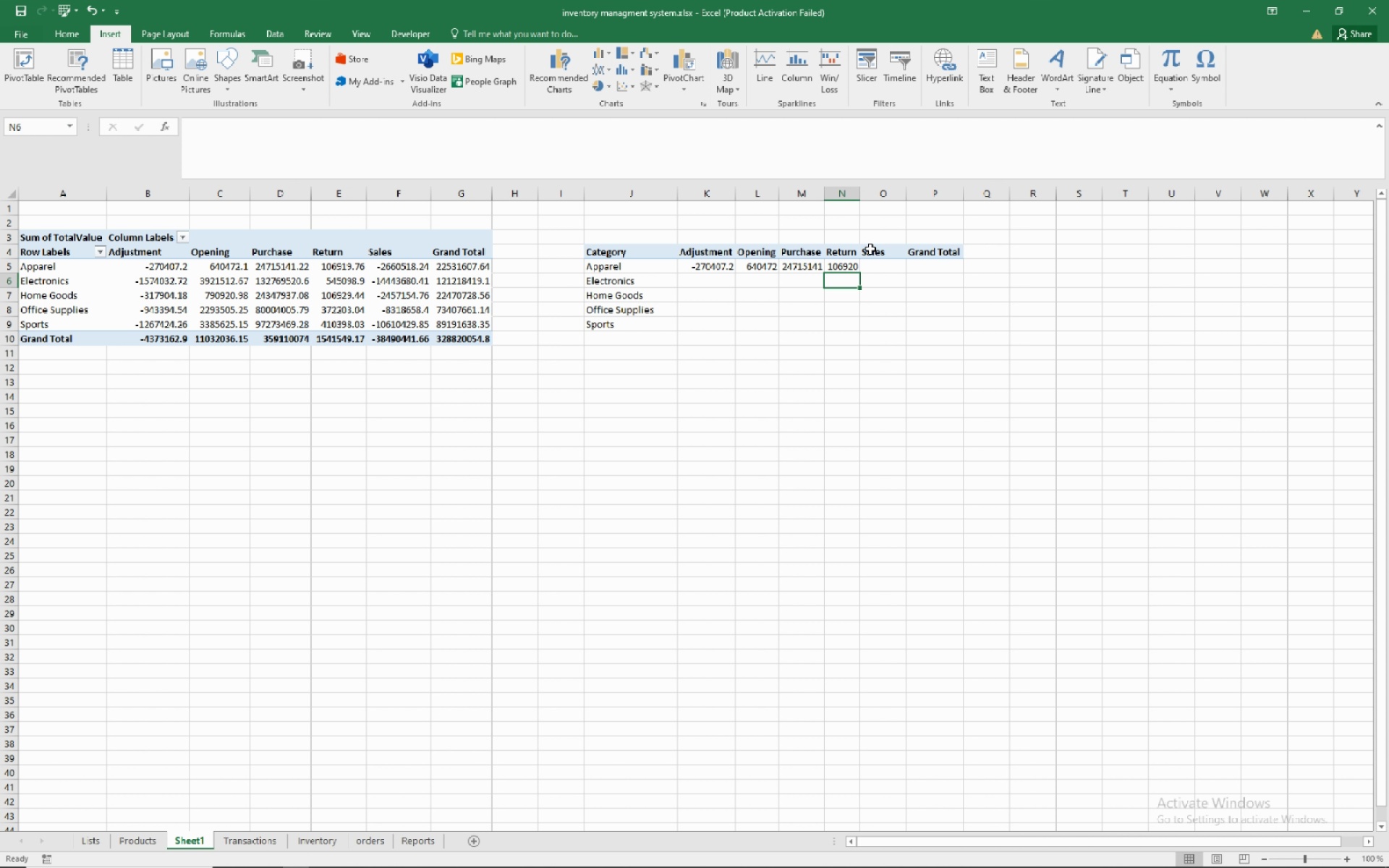 
left_click([875, 266])
 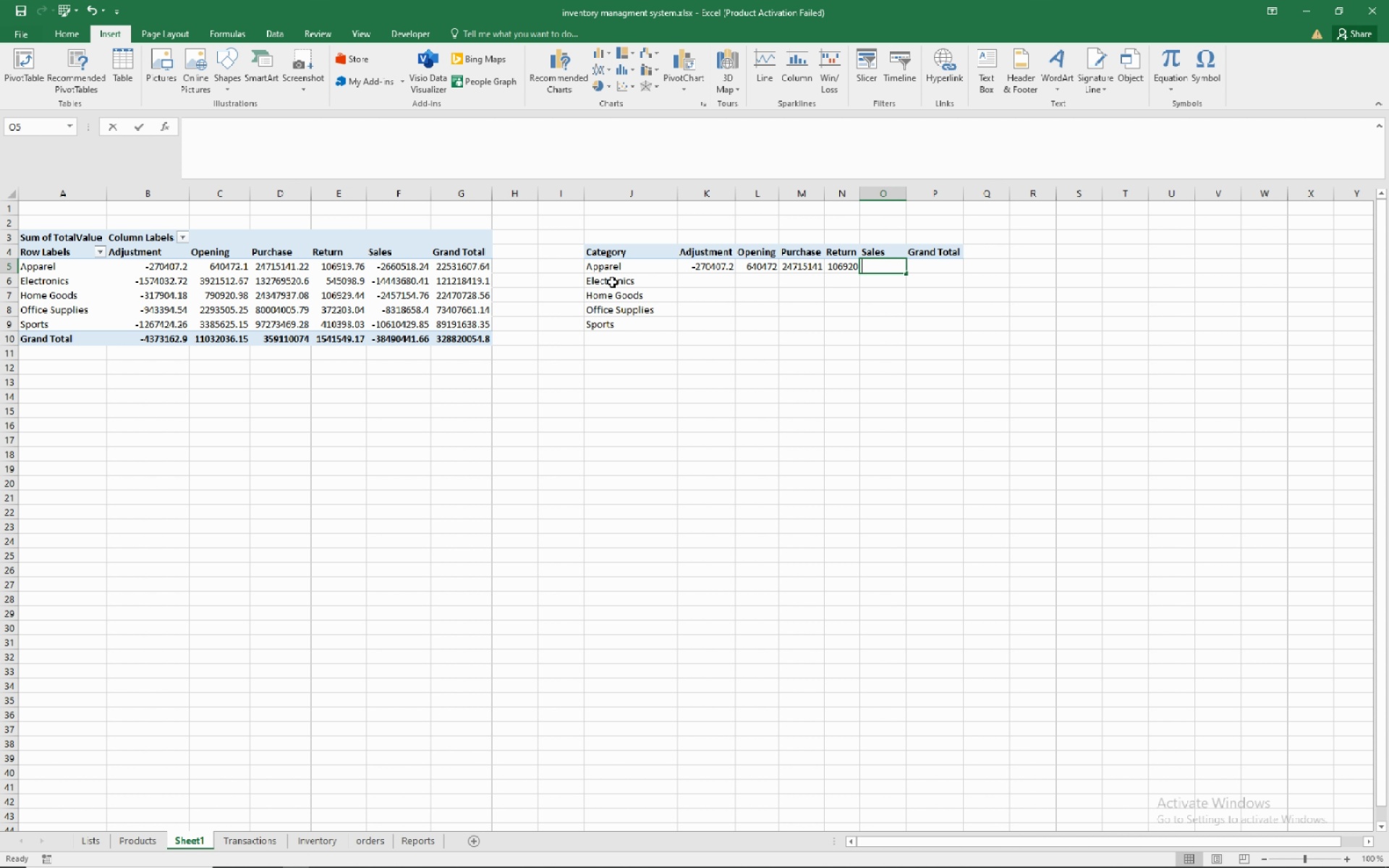 
key(Equal)
 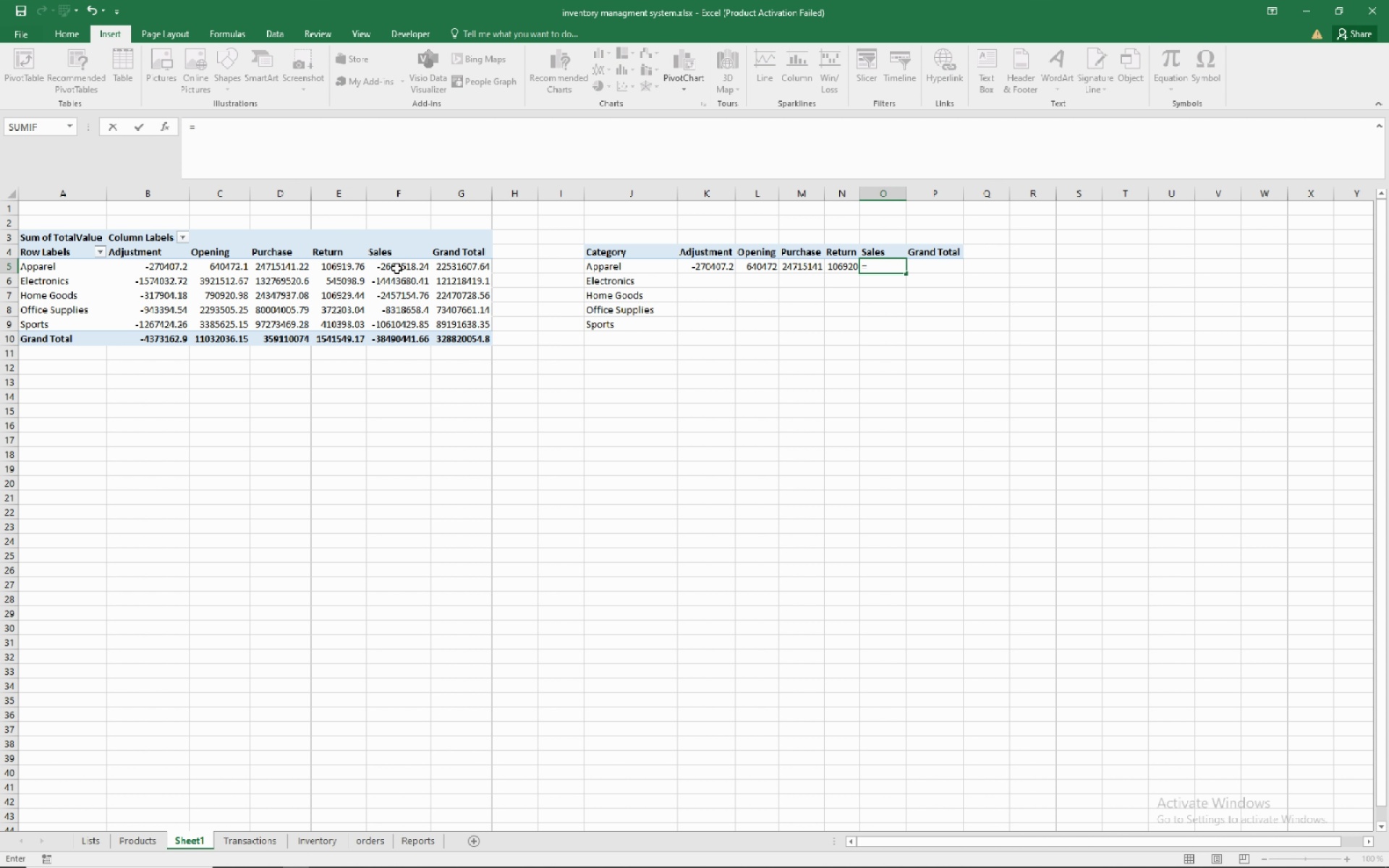 
left_click([397, 268])
 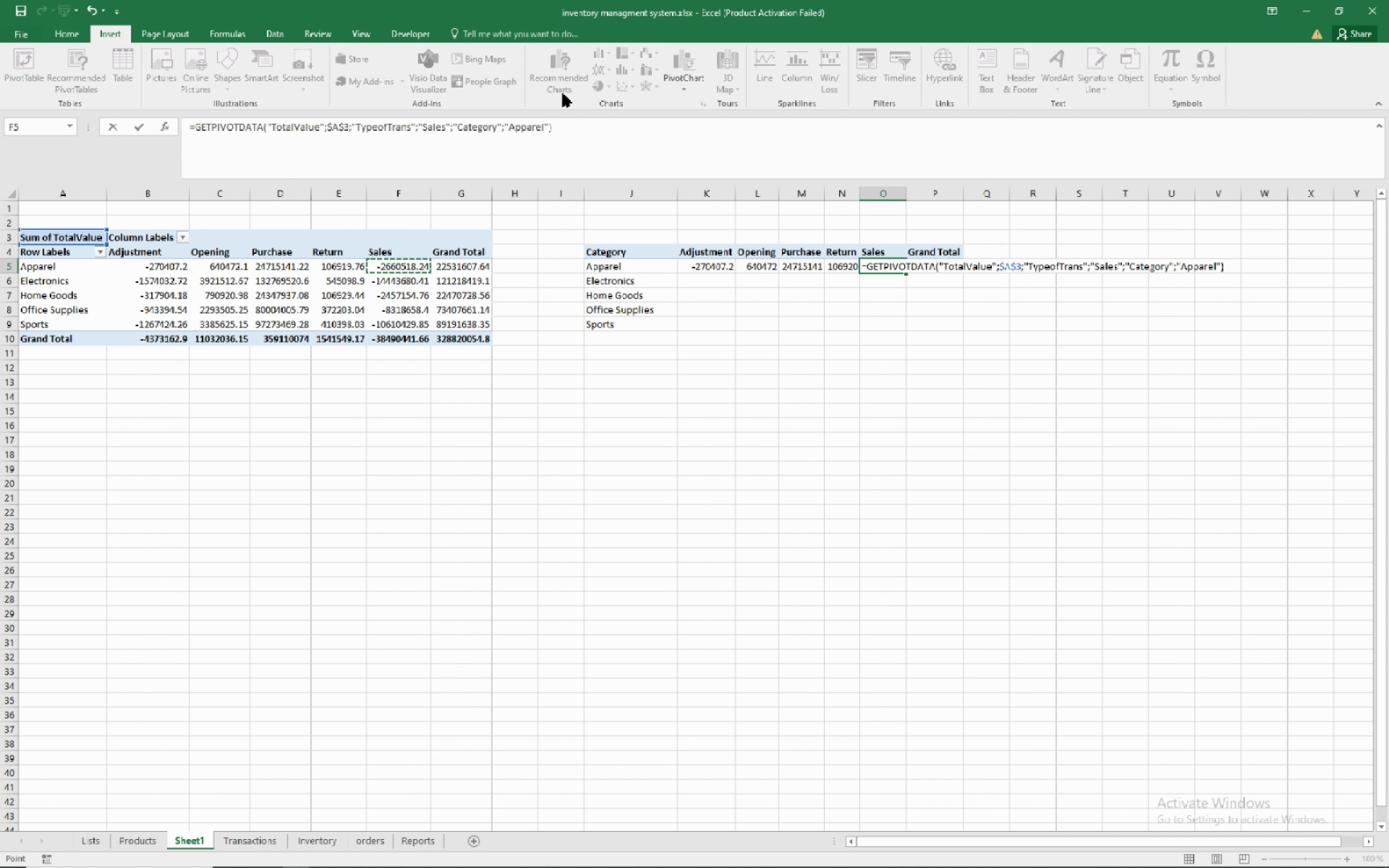 
left_click([570, 117])
 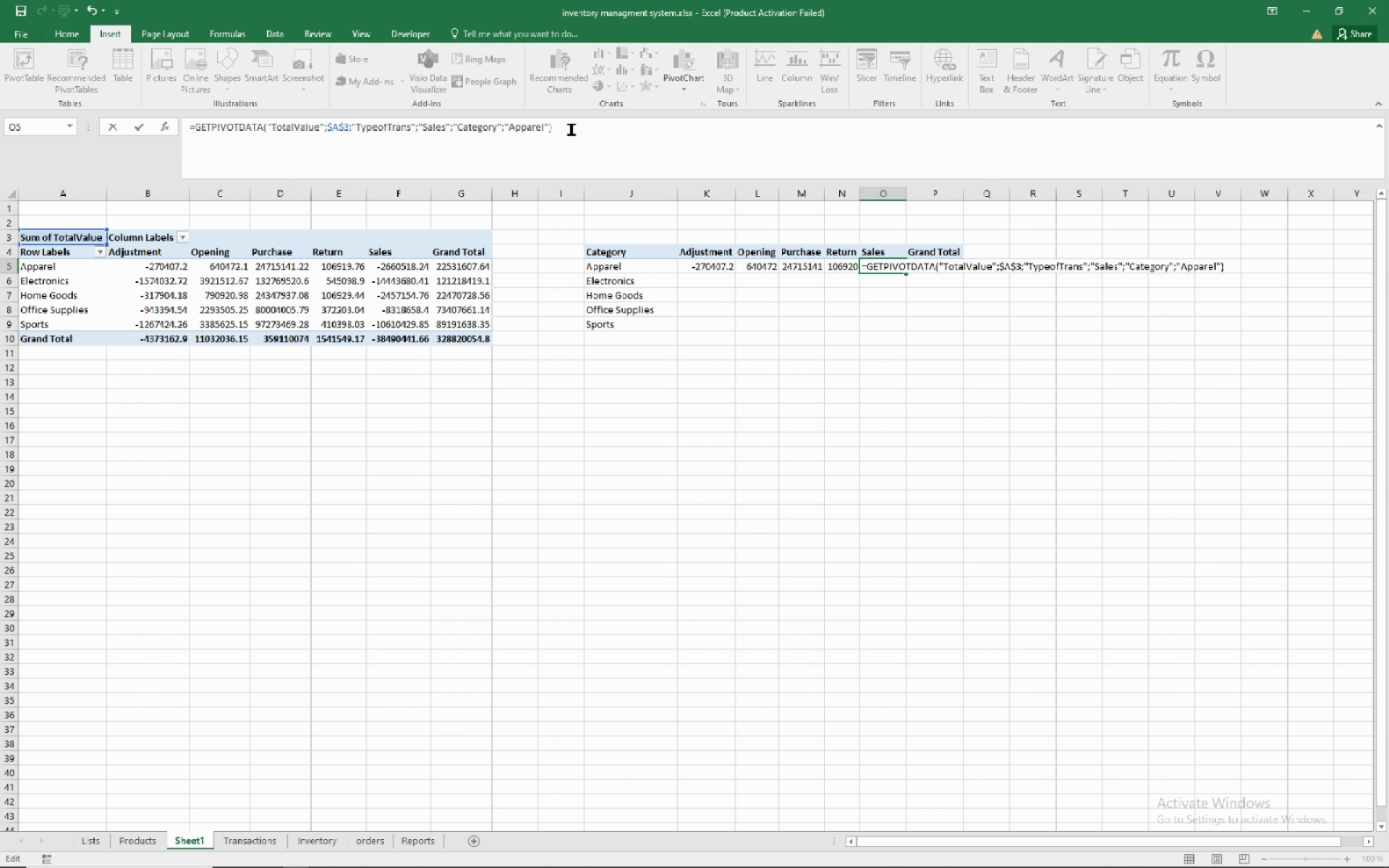 
left_click([572, 129])
 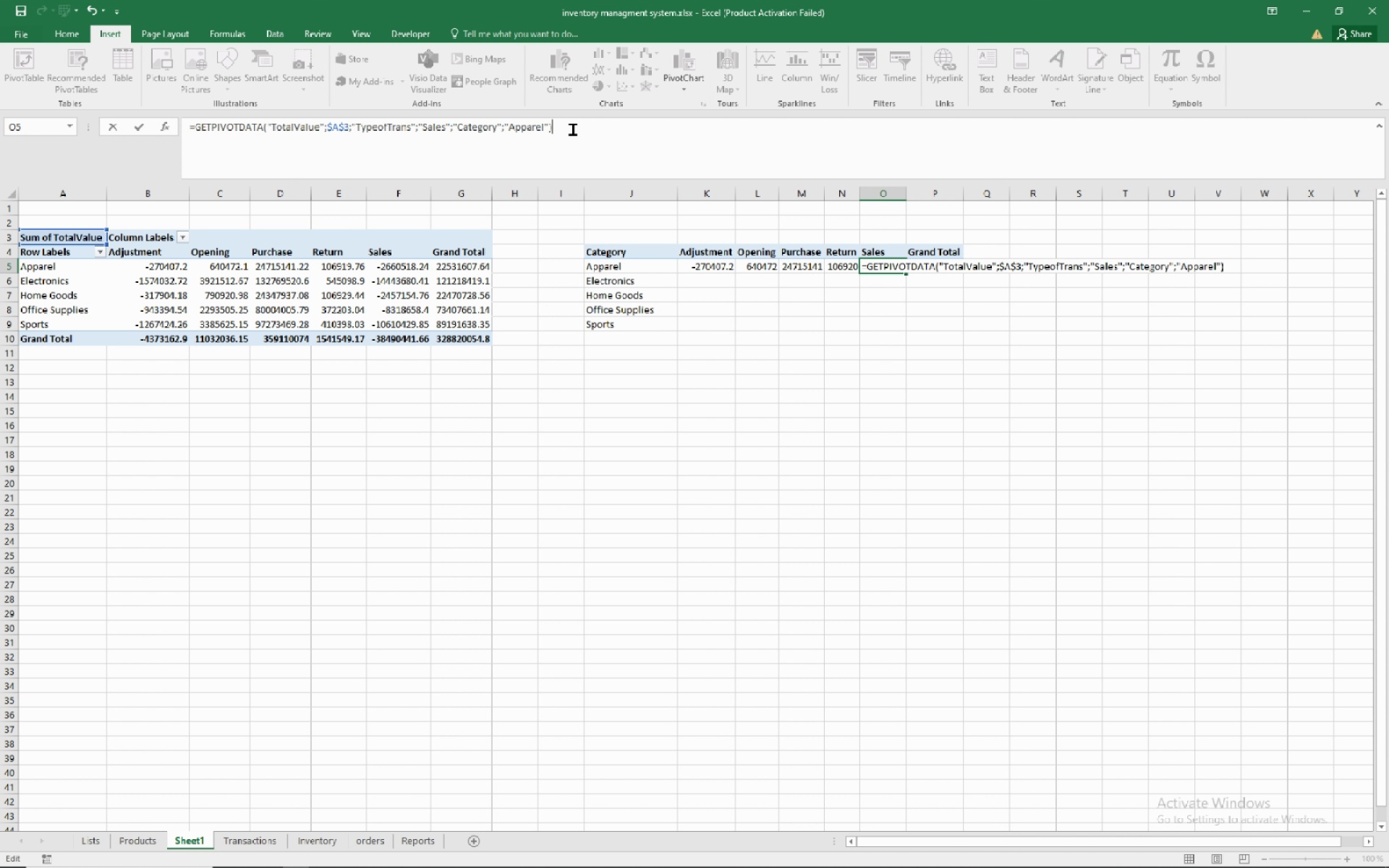 
key(NumpadMultiply)
 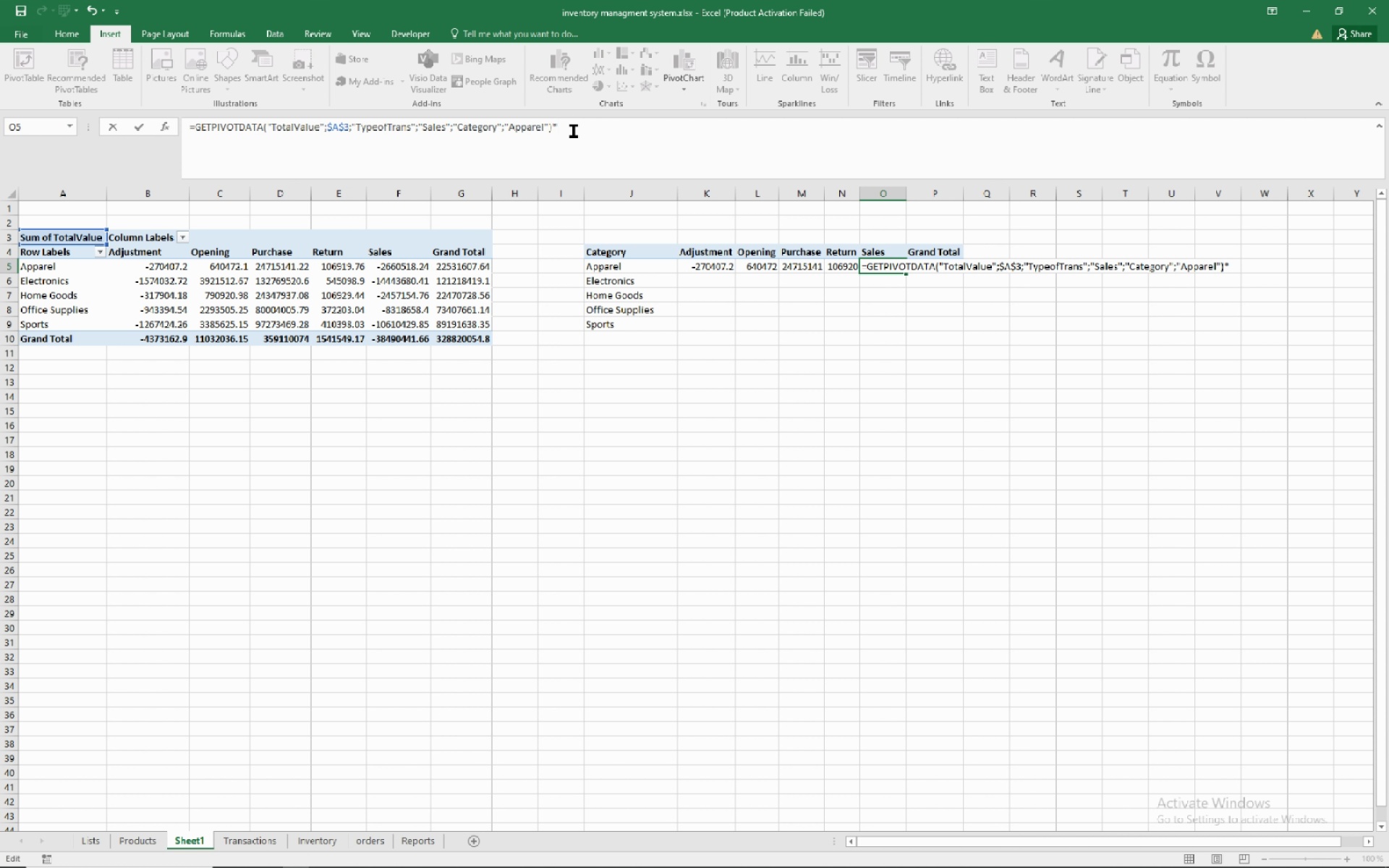 
key(NumpadSubtract)
 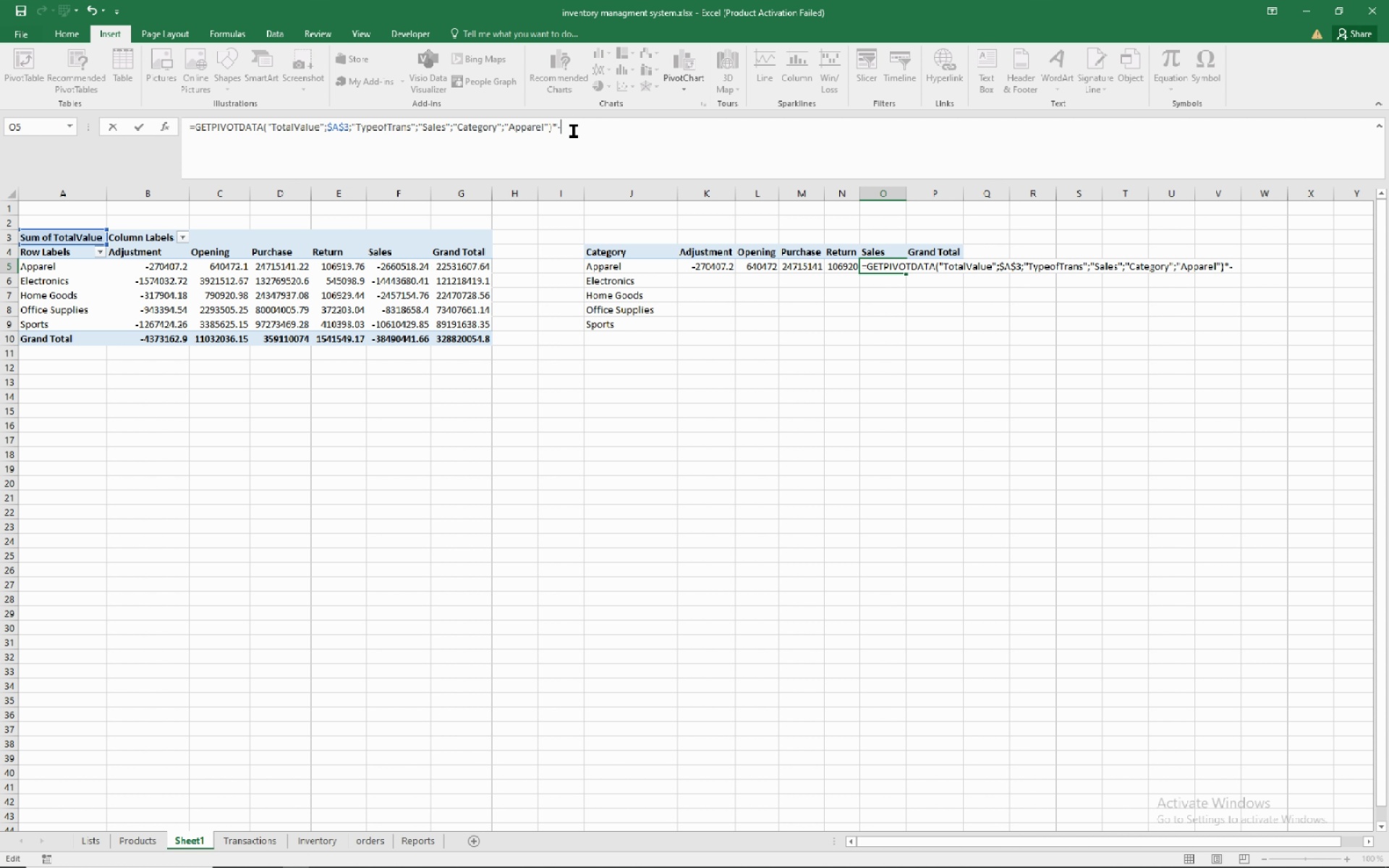 
key(Numpad1)
 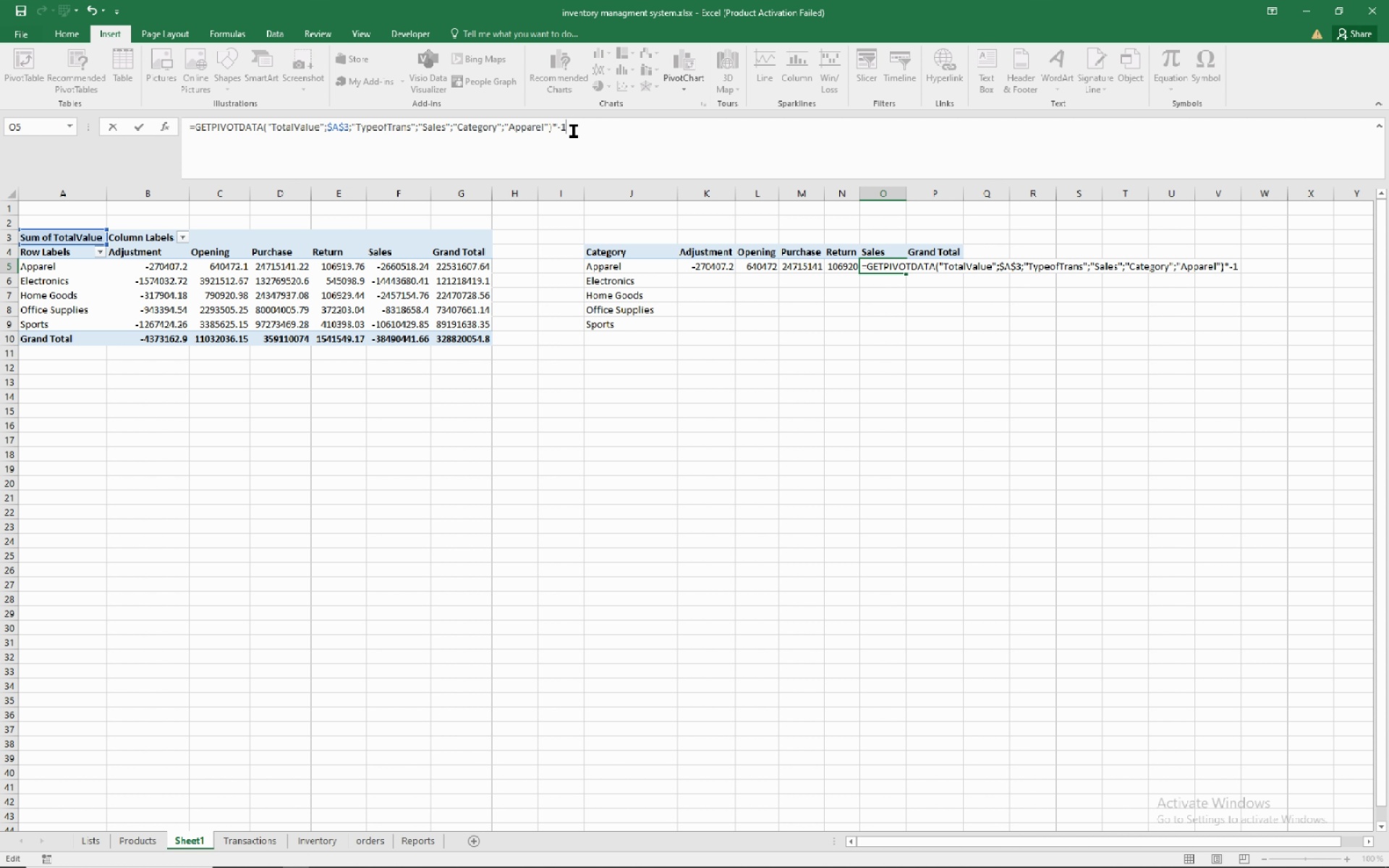 
key(NumpadEnter)
 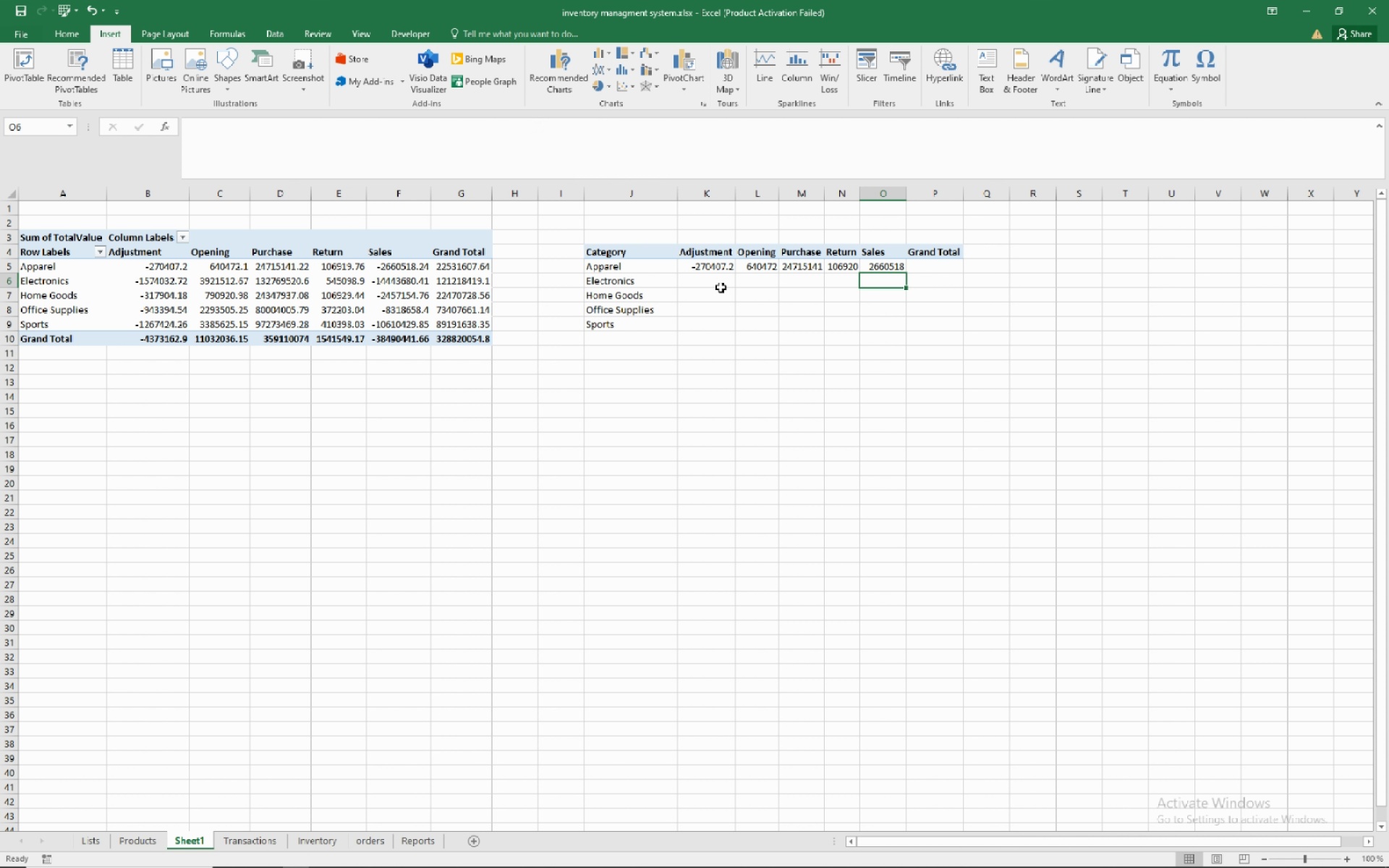 
wait(5.89)
 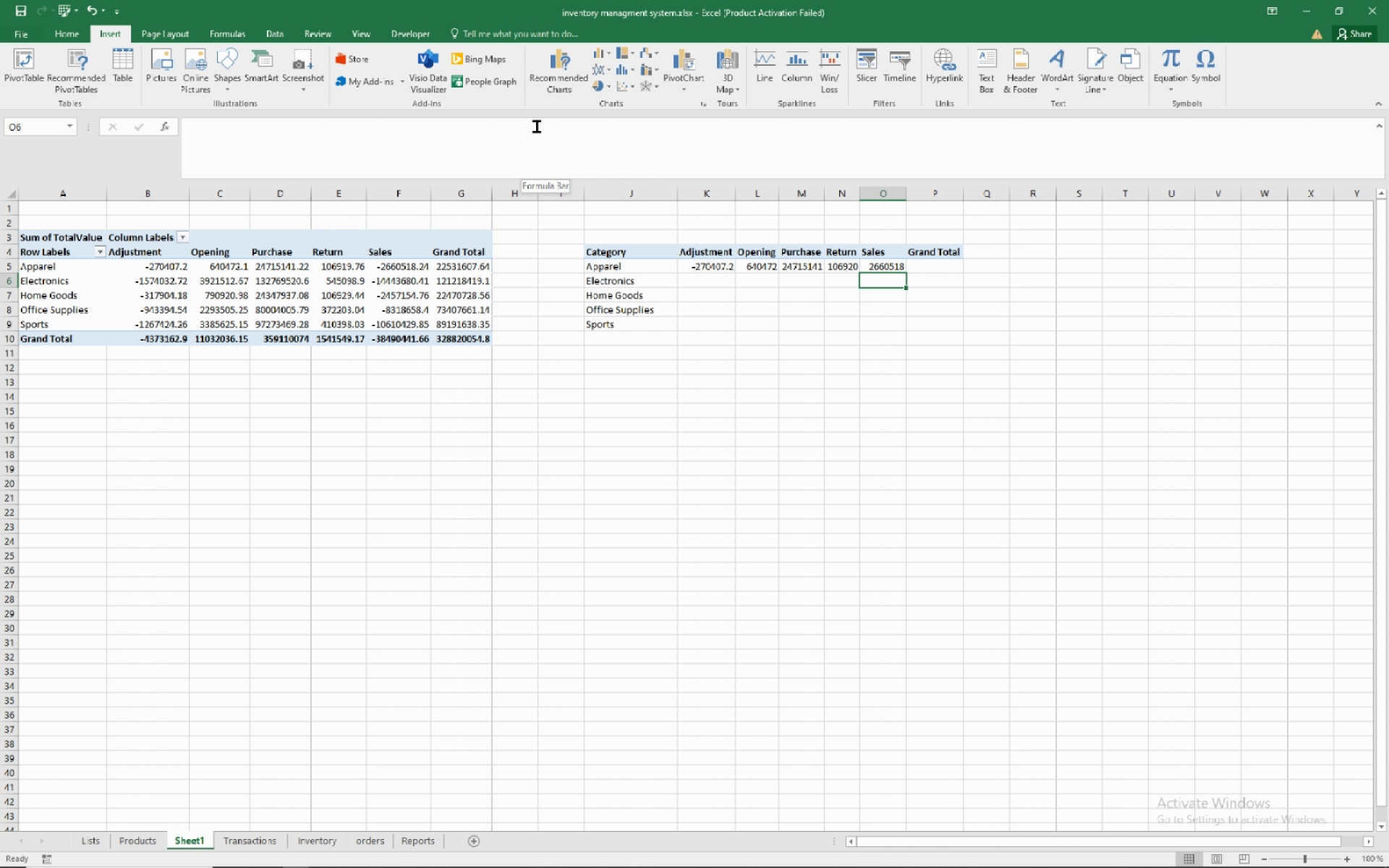 
left_click([715, 267])
 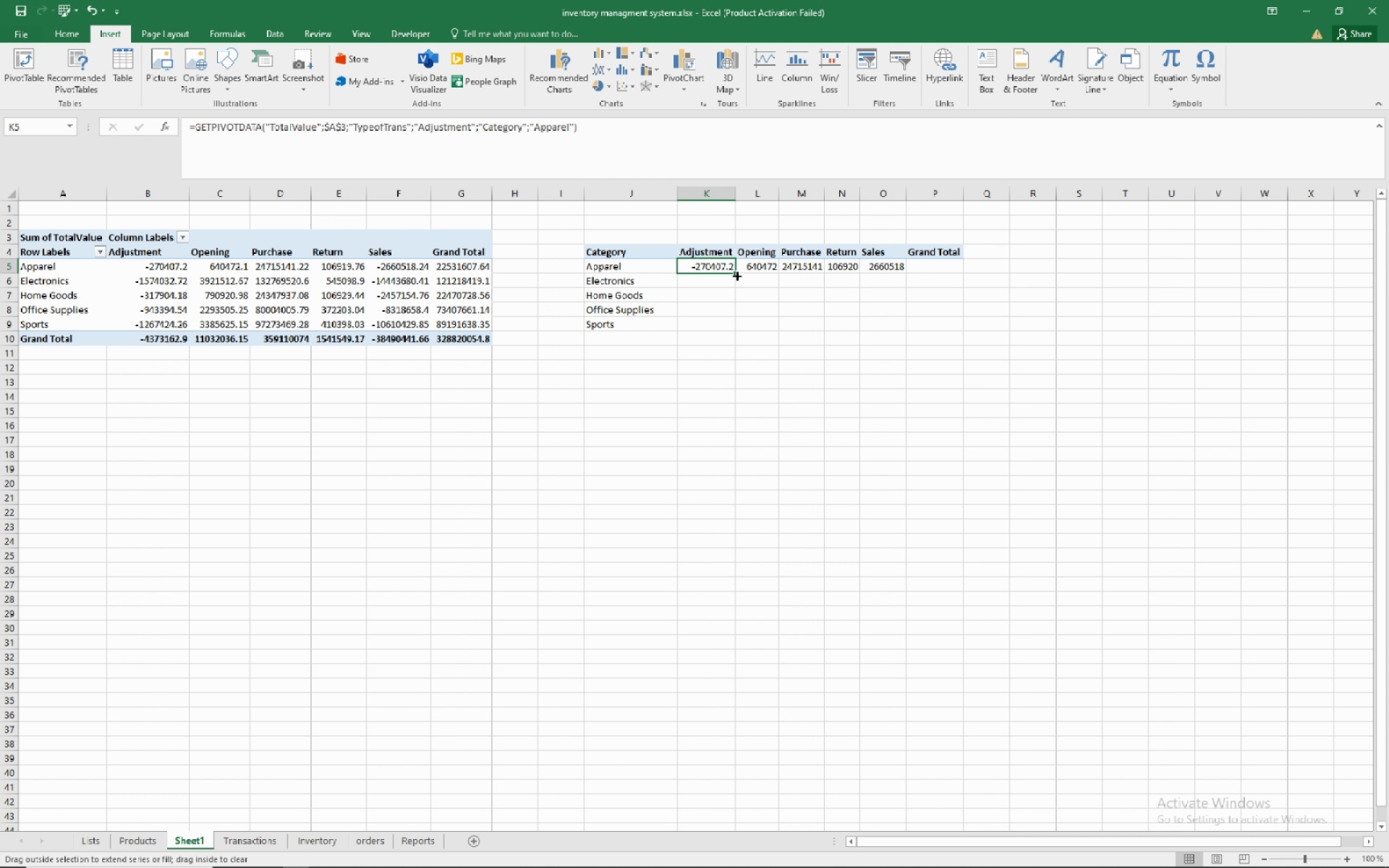 
double_click([736, 275])
 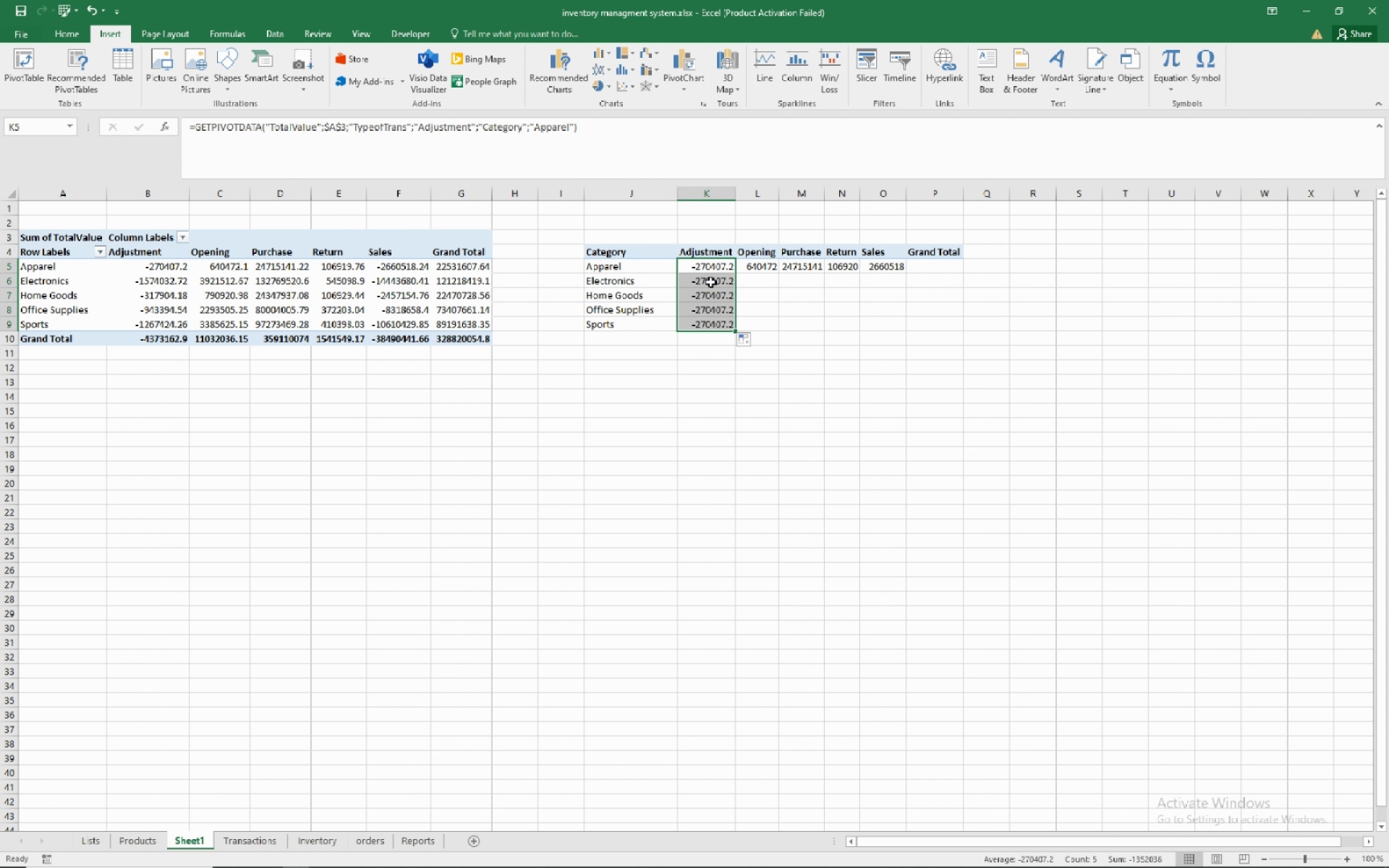 
left_click([713, 281])
 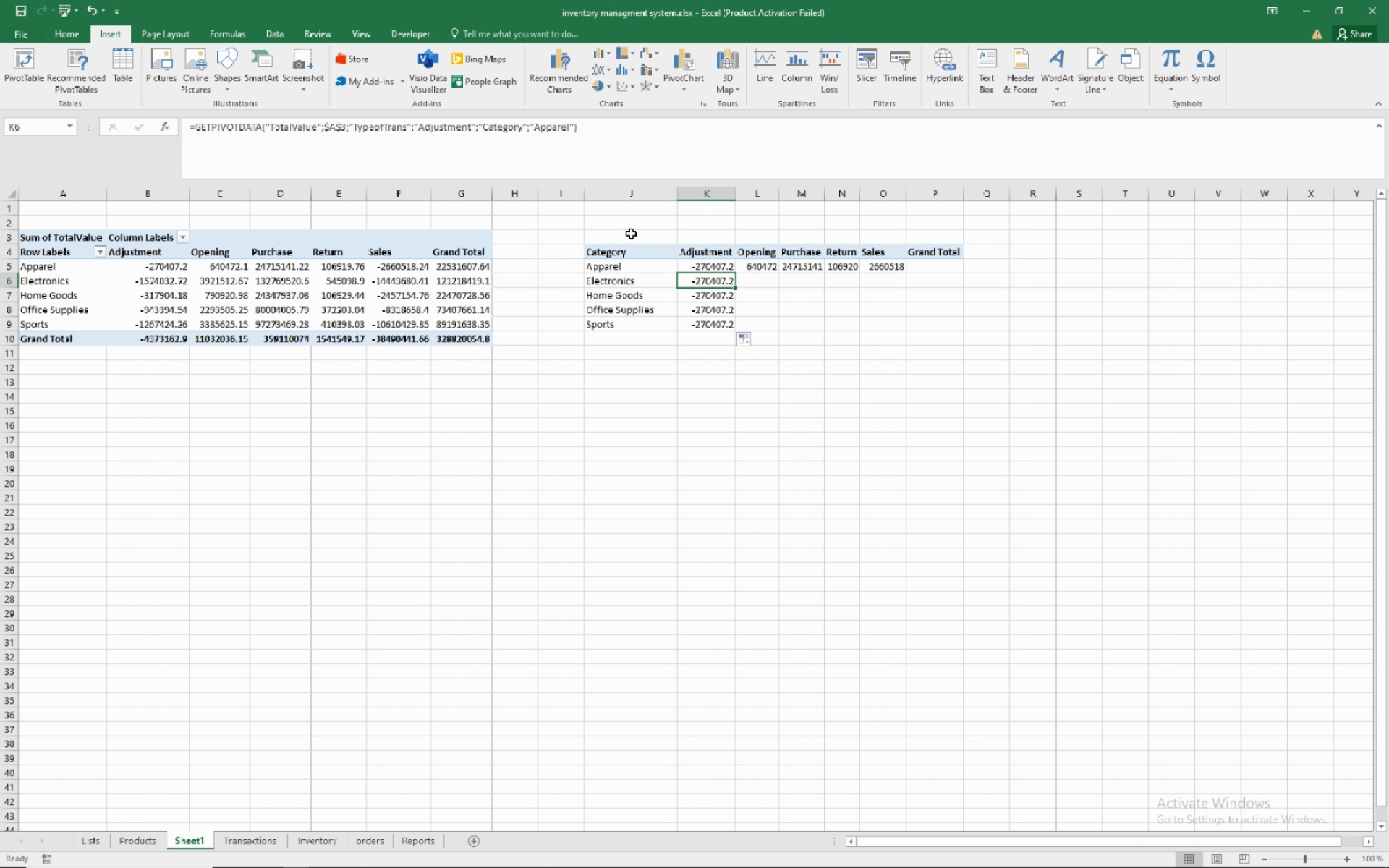 
wait(32.44)
 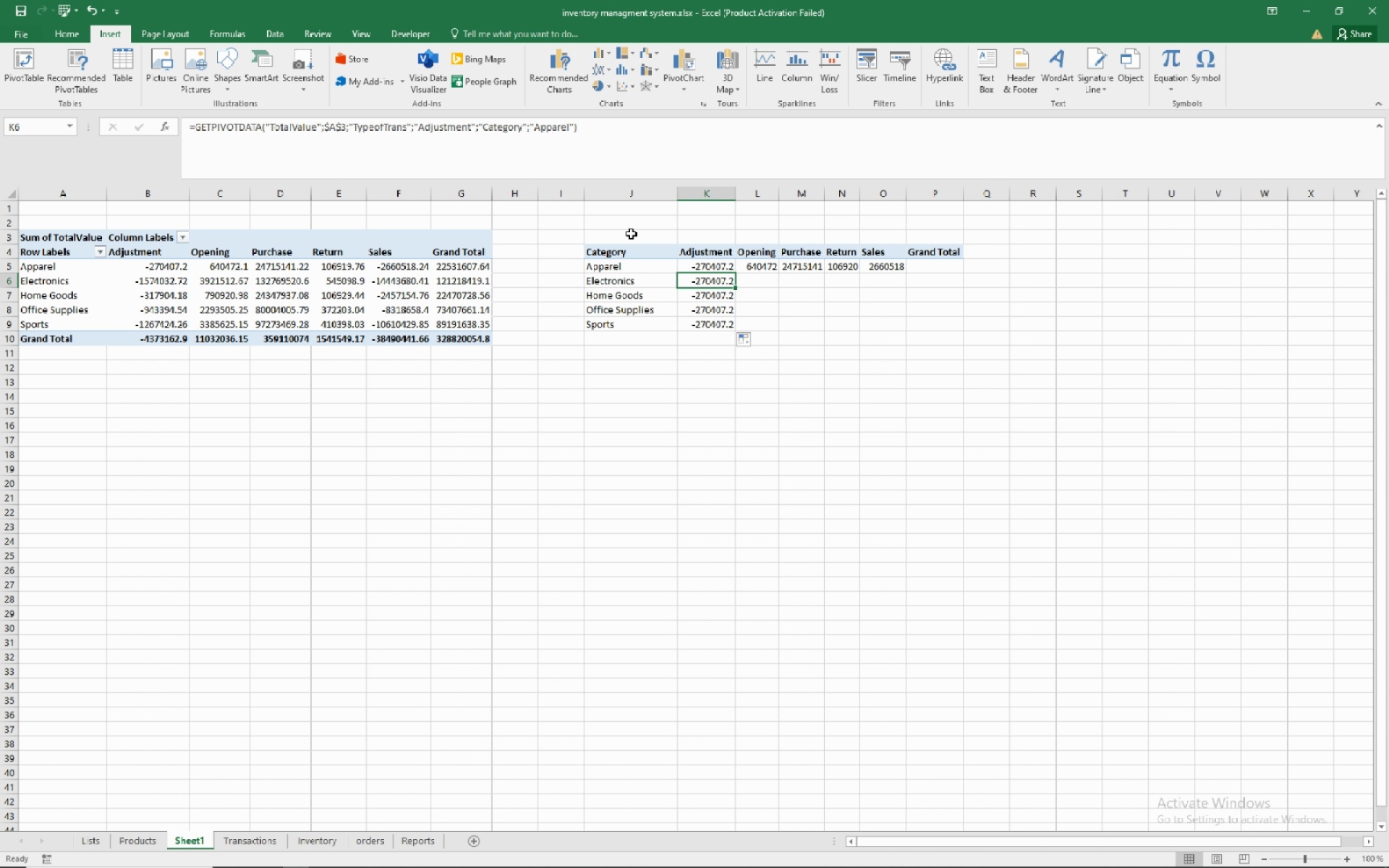 
left_click_drag(start_coordinate=[532, 122], to_coordinate=[586, 129])
 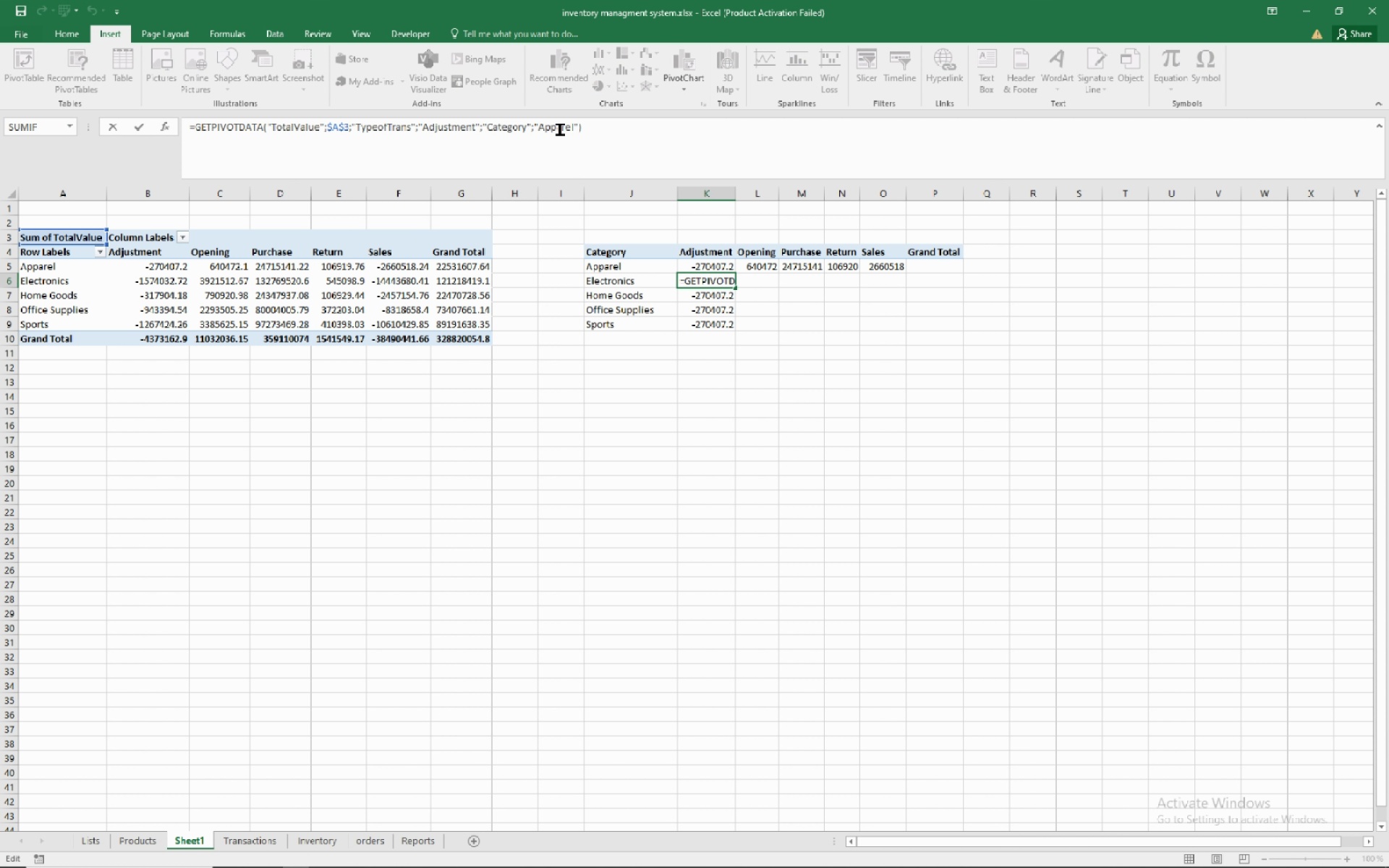 
left_click([560, 129])
 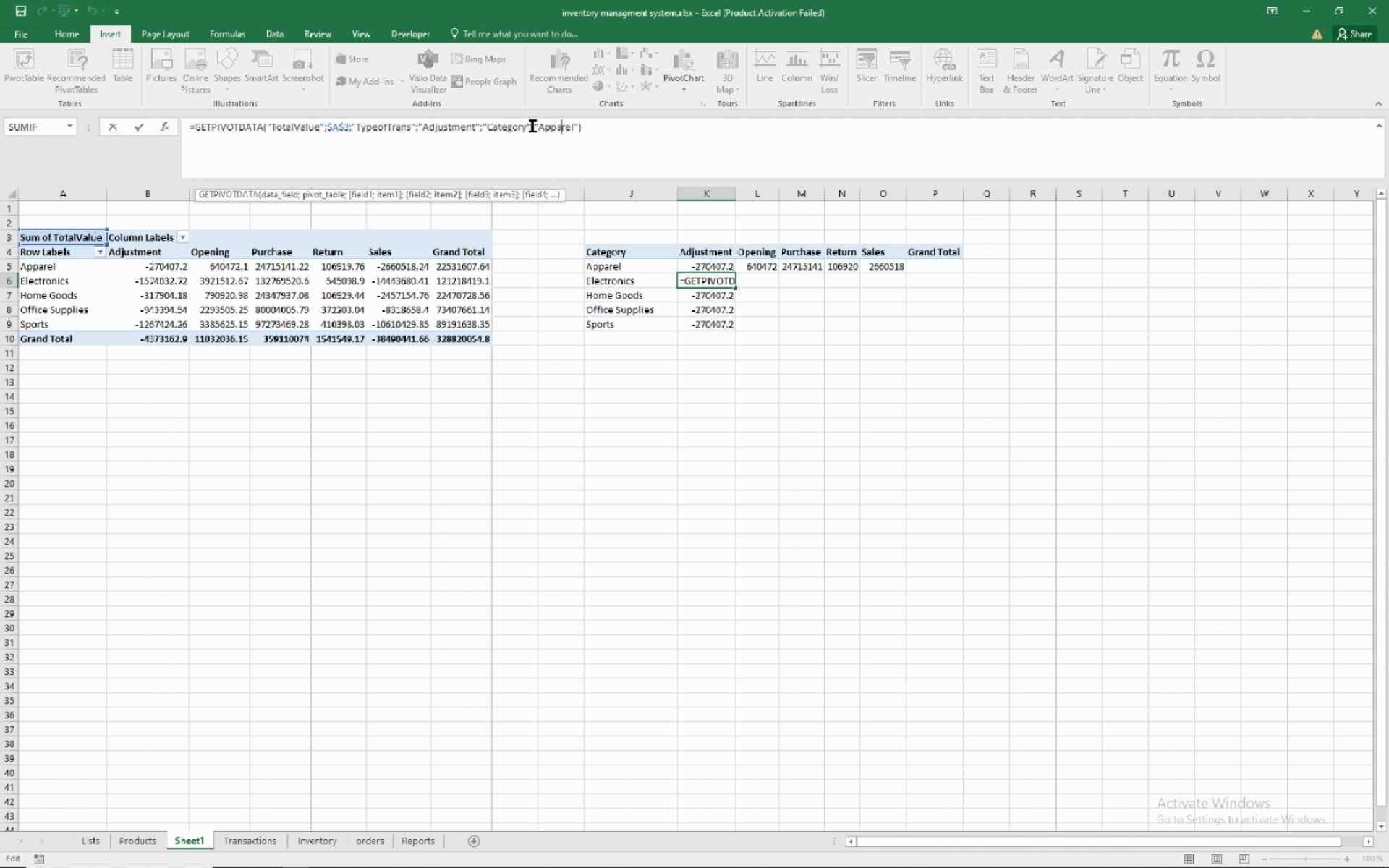 
left_click_drag(start_coordinate=[532, 126], to_coordinate=[578, 124])
 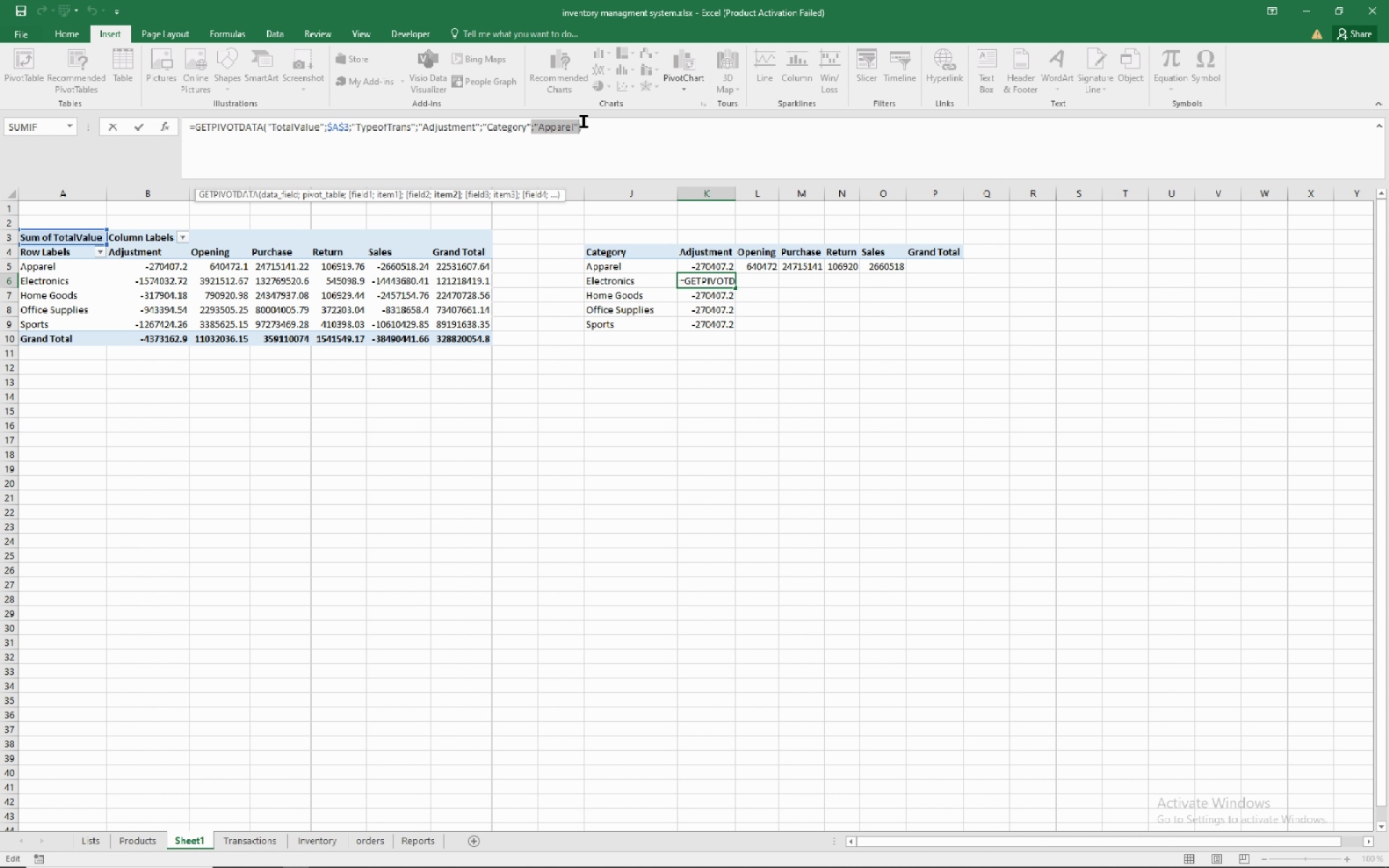 
wait(5.2)
 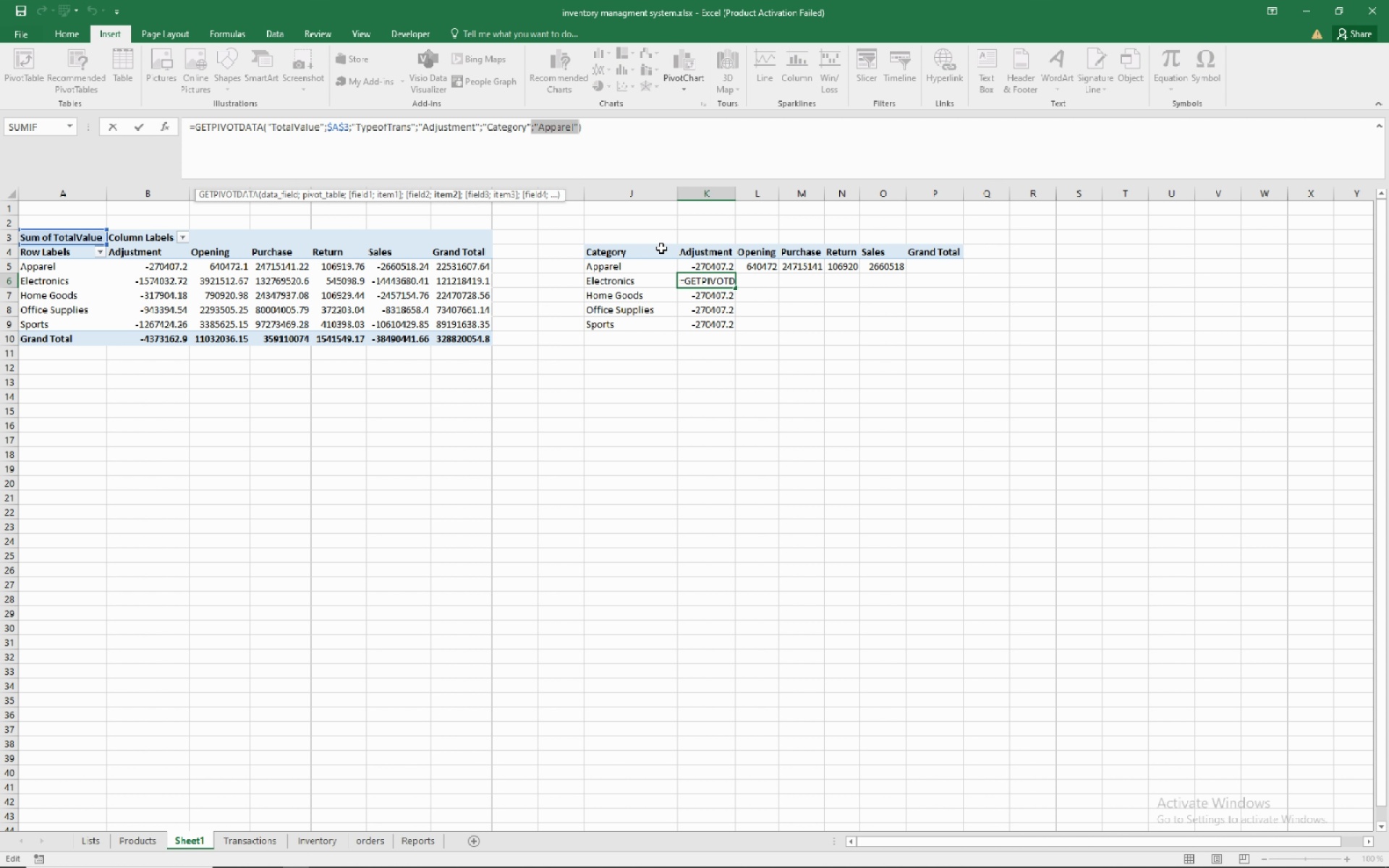 
key(Semicolon)
 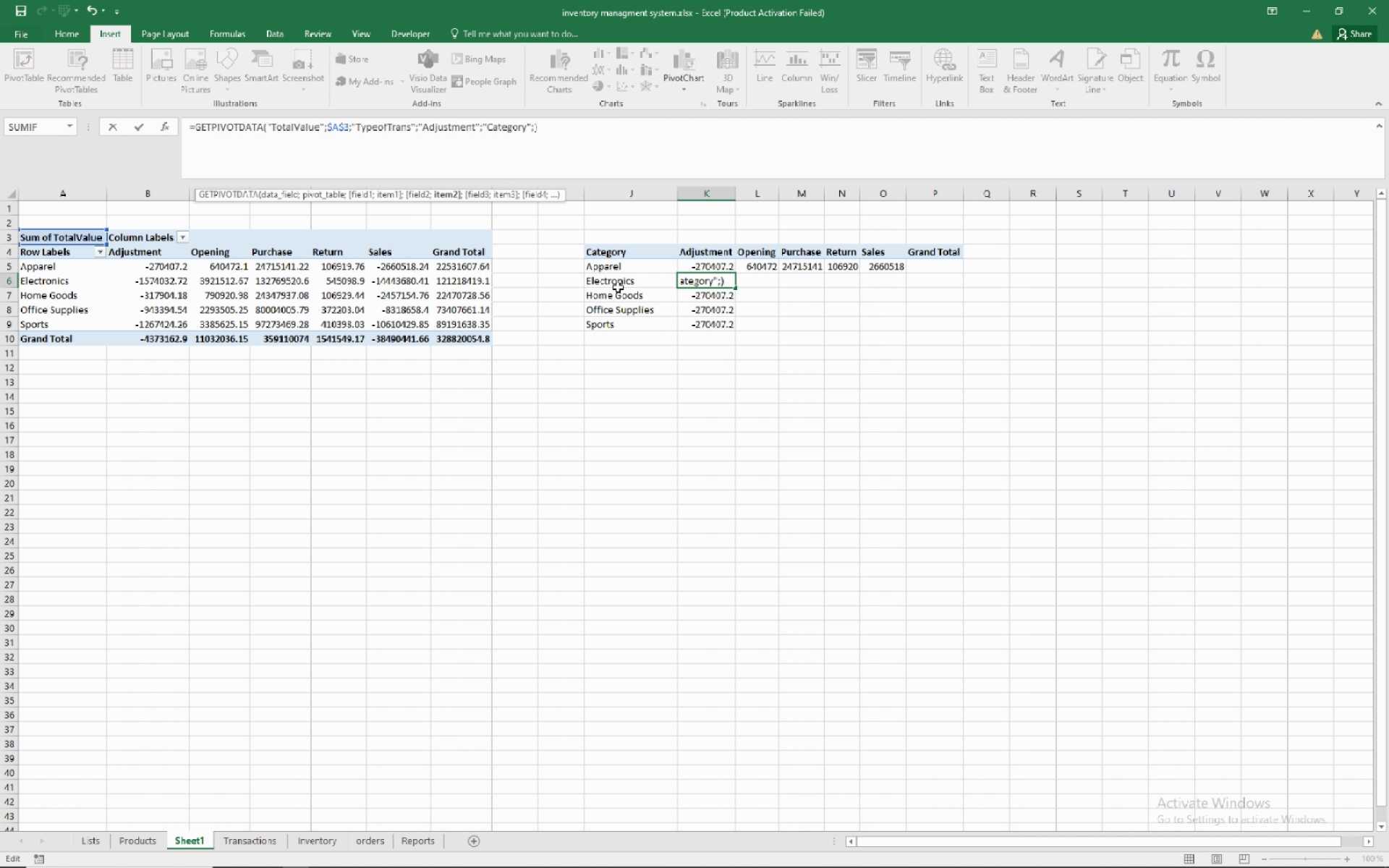 
left_click([618, 286])
 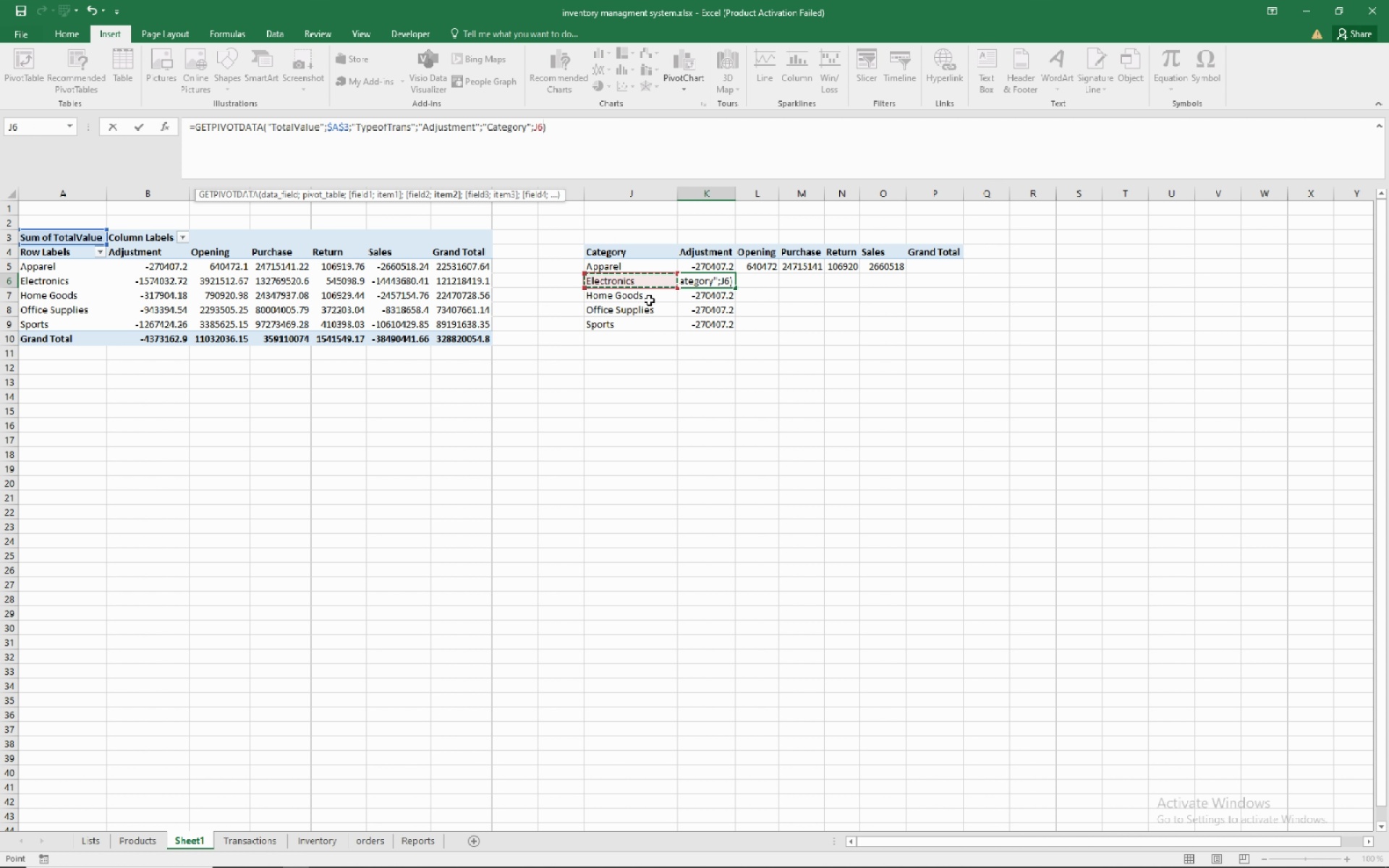 
key(NumpadEnter)
 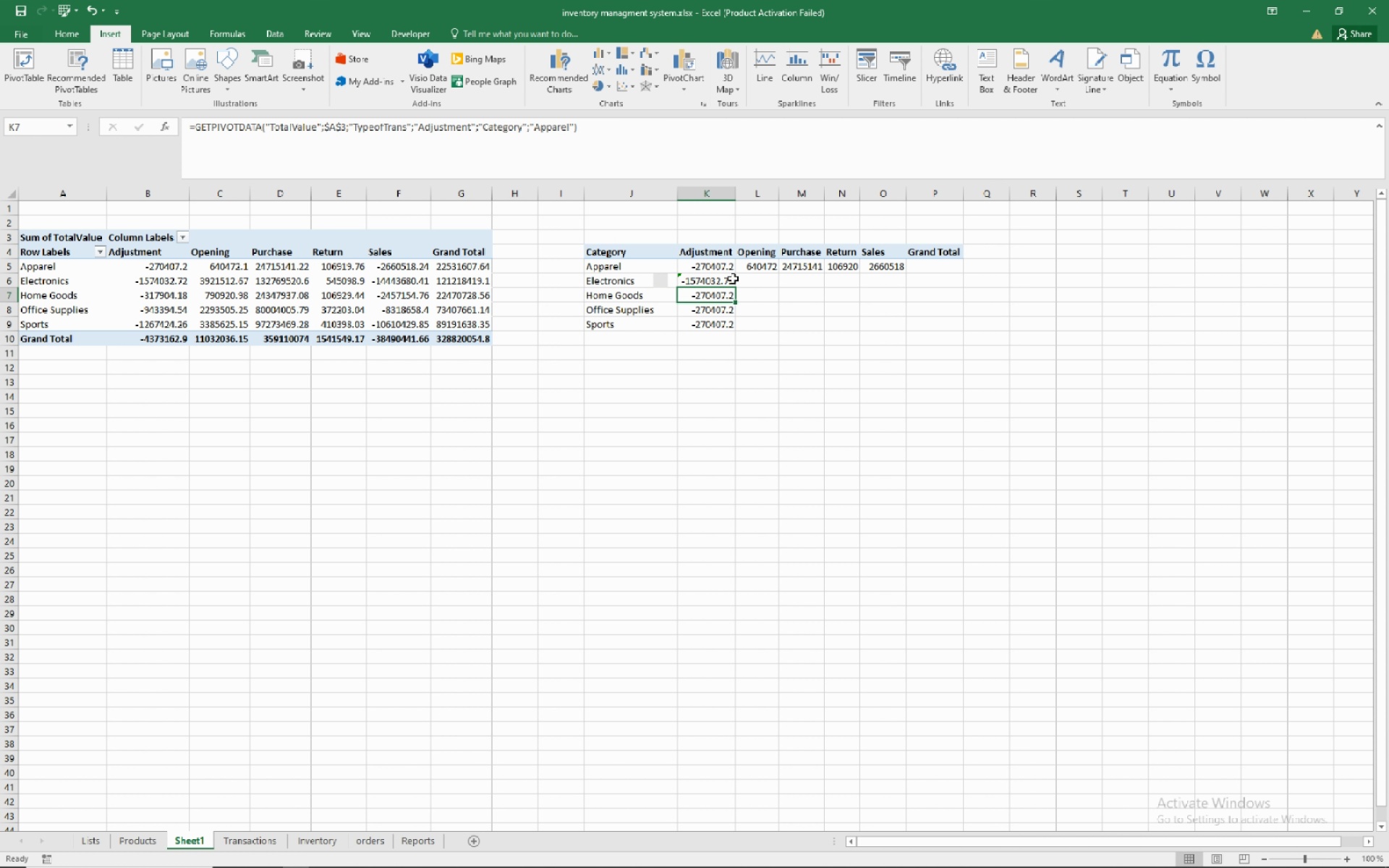 
left_click([733, 278])
 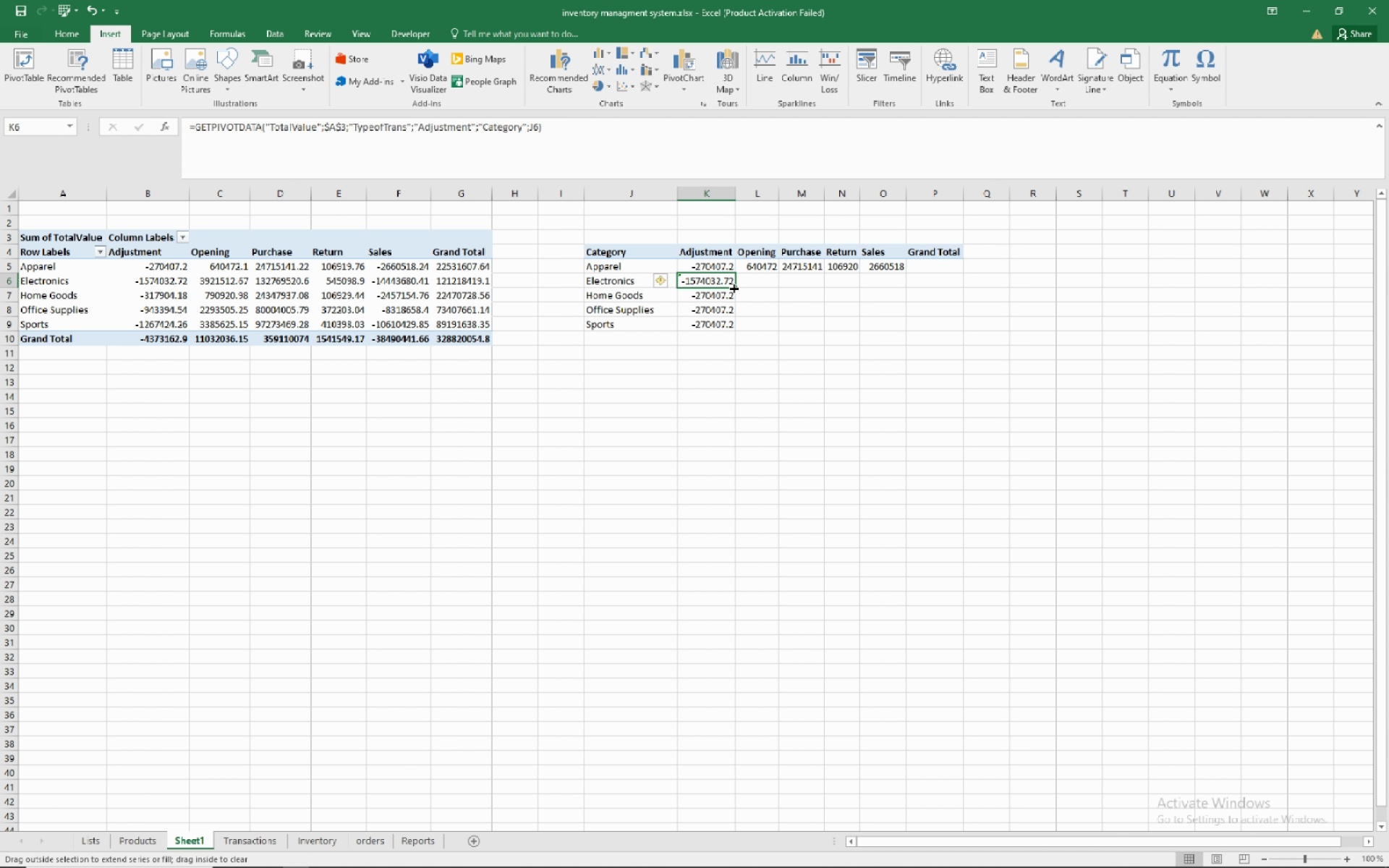 
double_click([733, 287])
 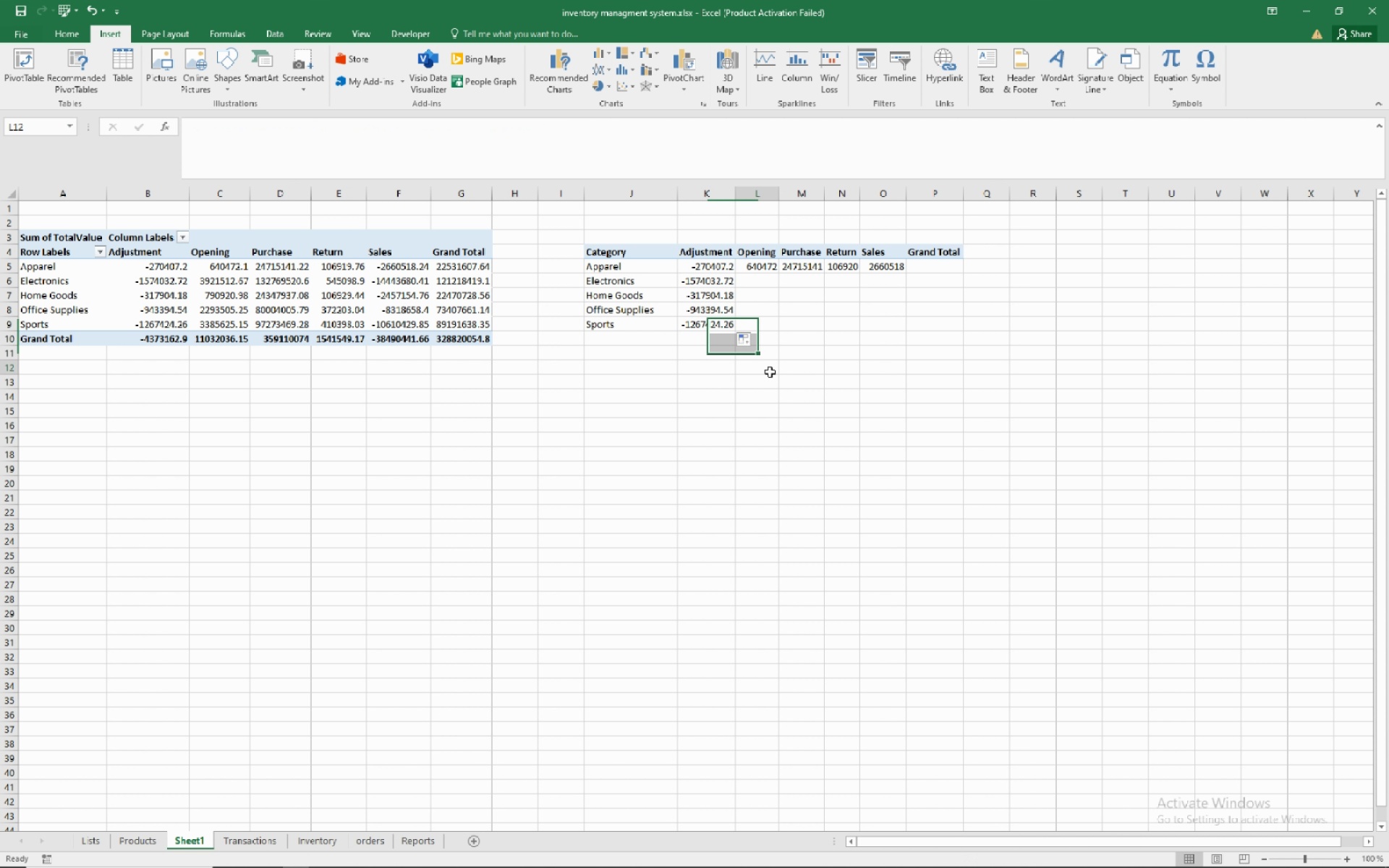 
left_click([770, 372])
 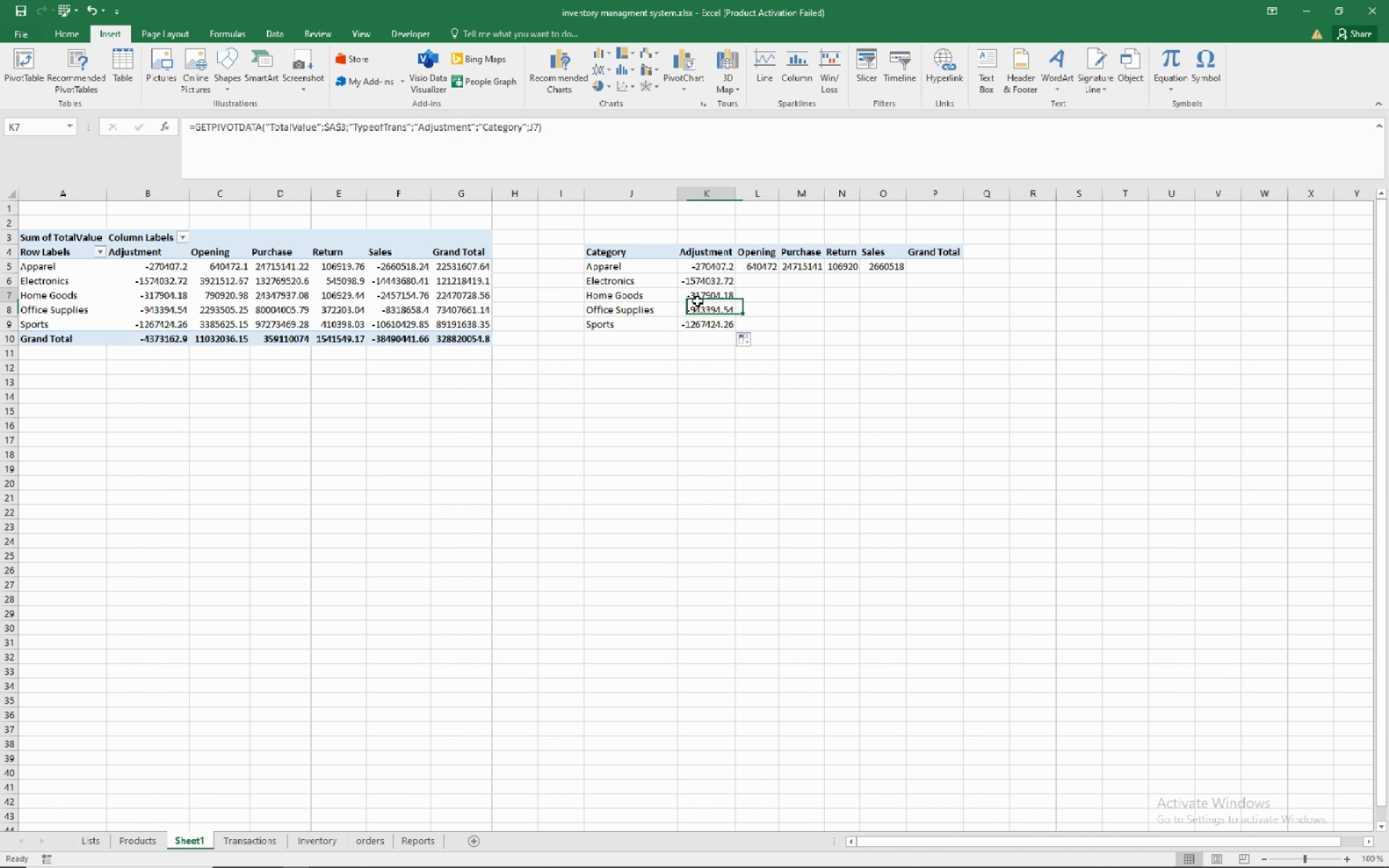 
left_click([697, 301])
 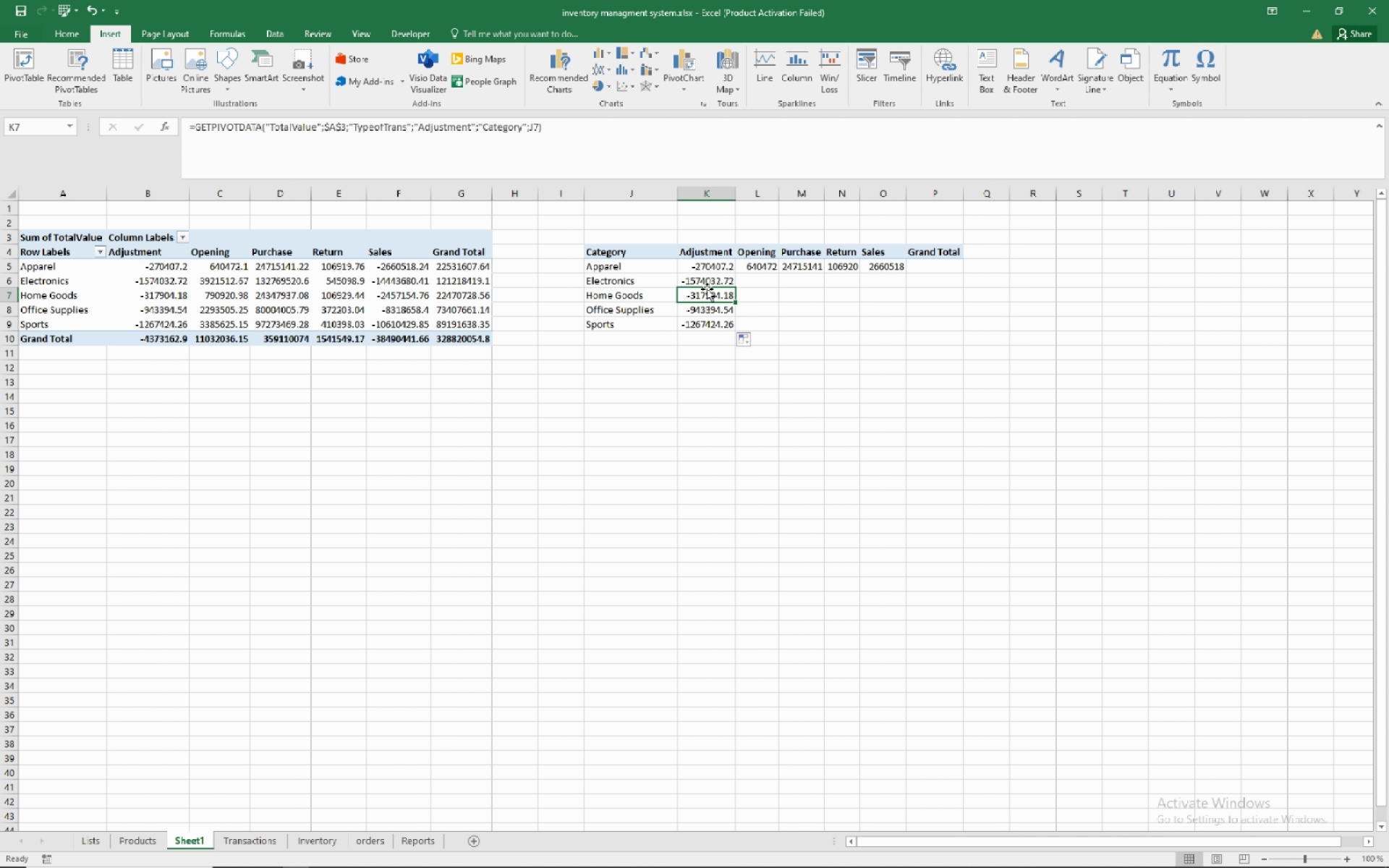 
wait(5.98)
 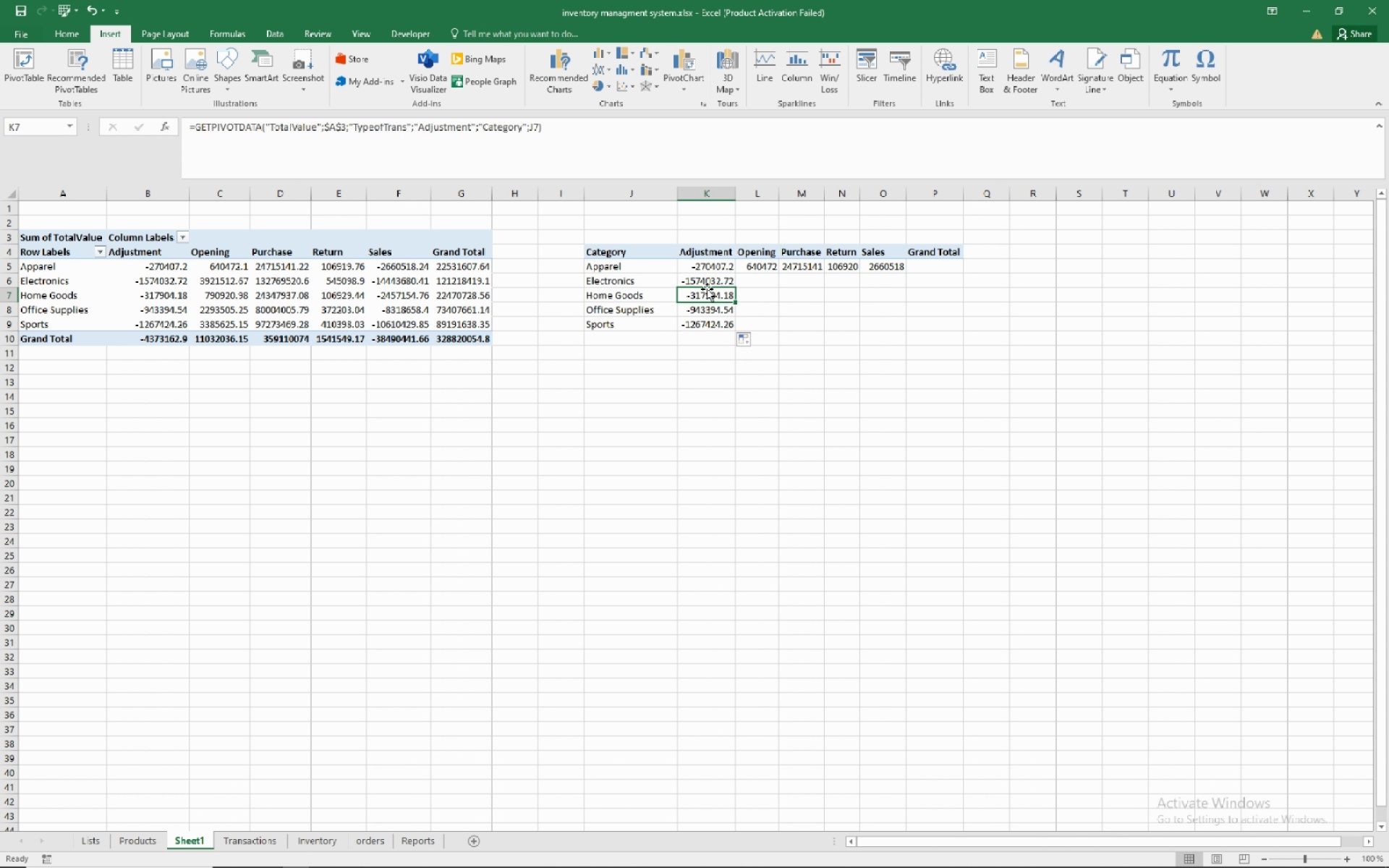 
left_click([708, 265])
 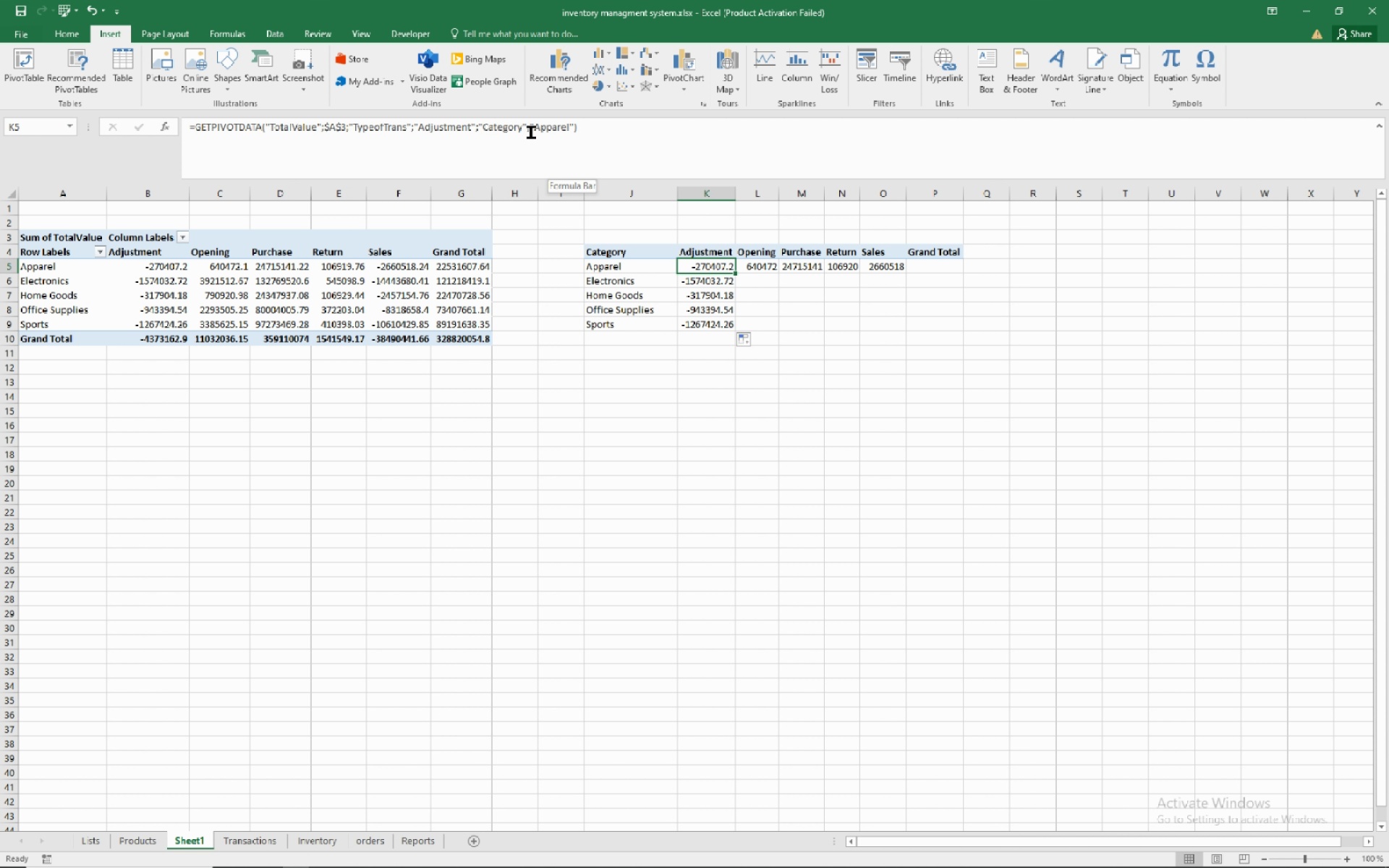 
left_click([530, 126])
 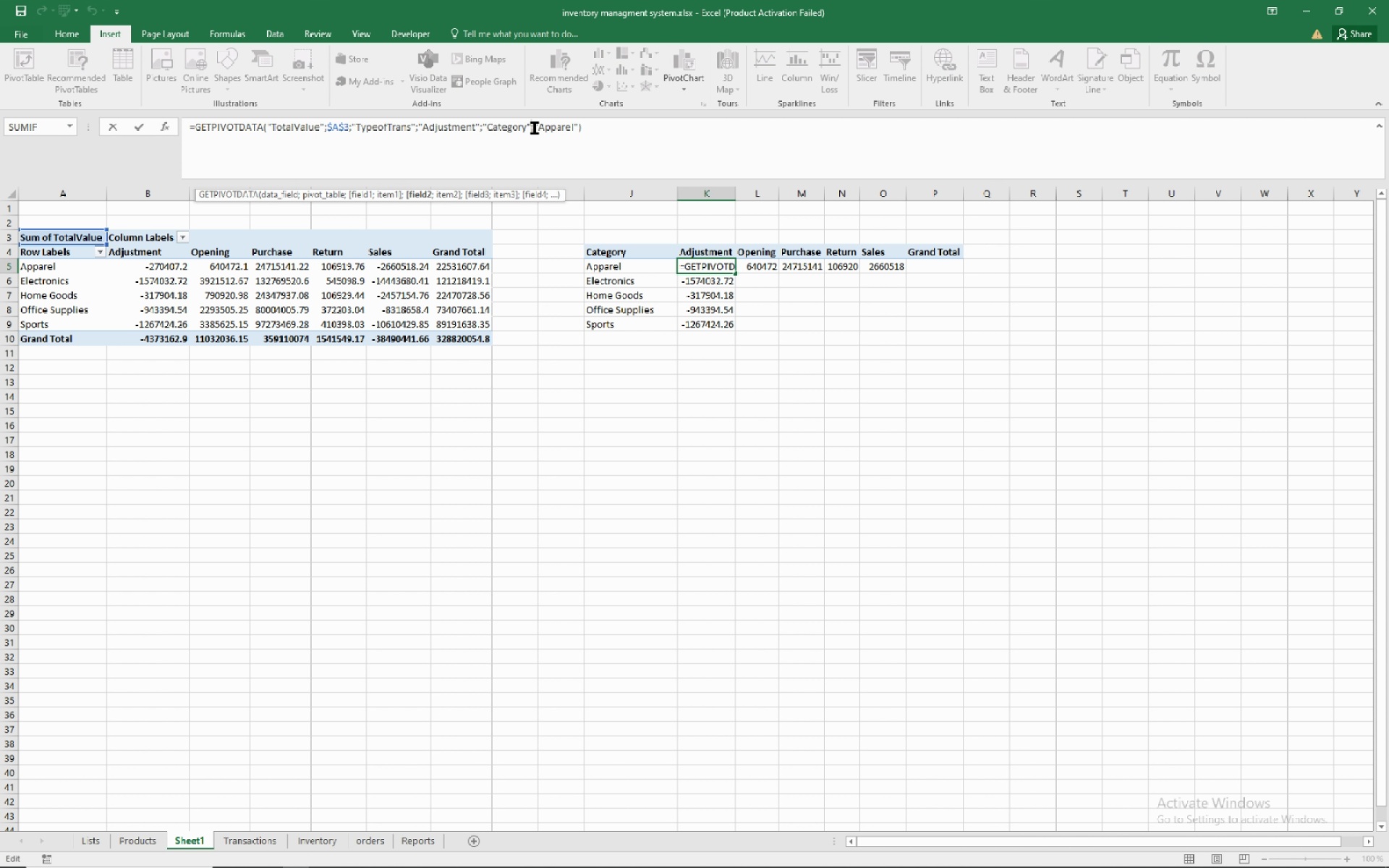 
left_click_drag(start_coordinate=[535, 128], to_coordinate=[578, 124])
 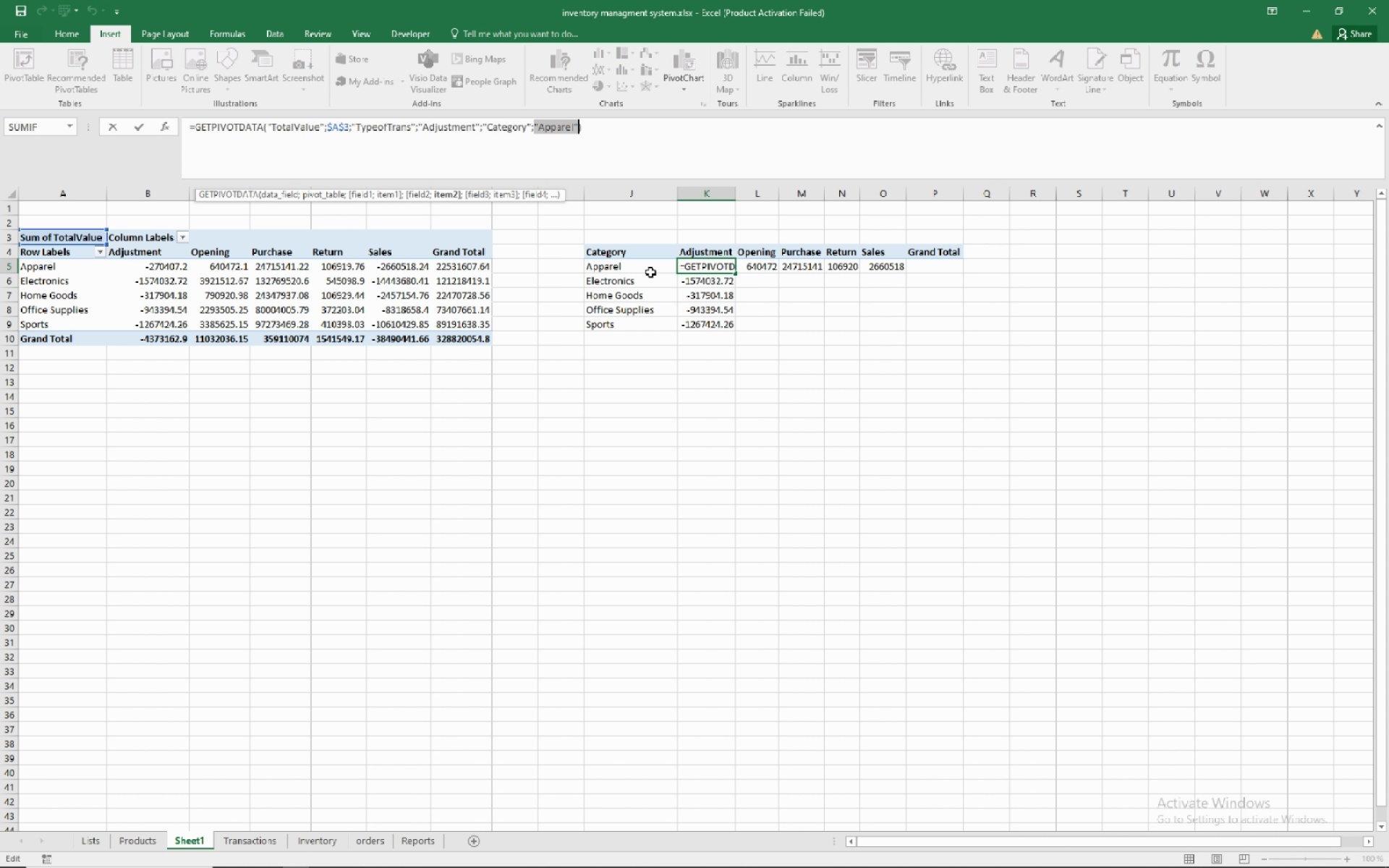 
left_click([650, 272])
 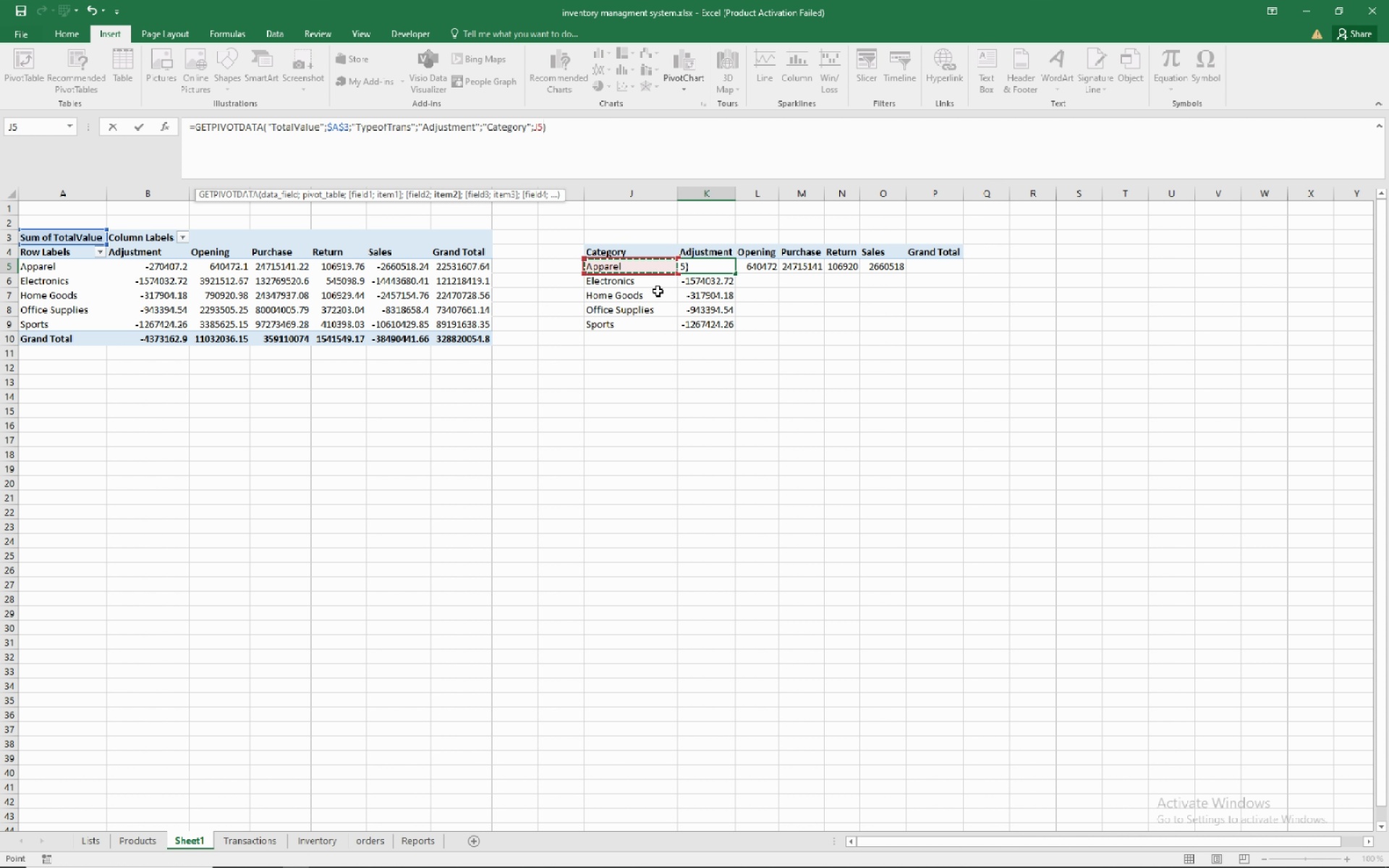 
key(NumpadEnter)
 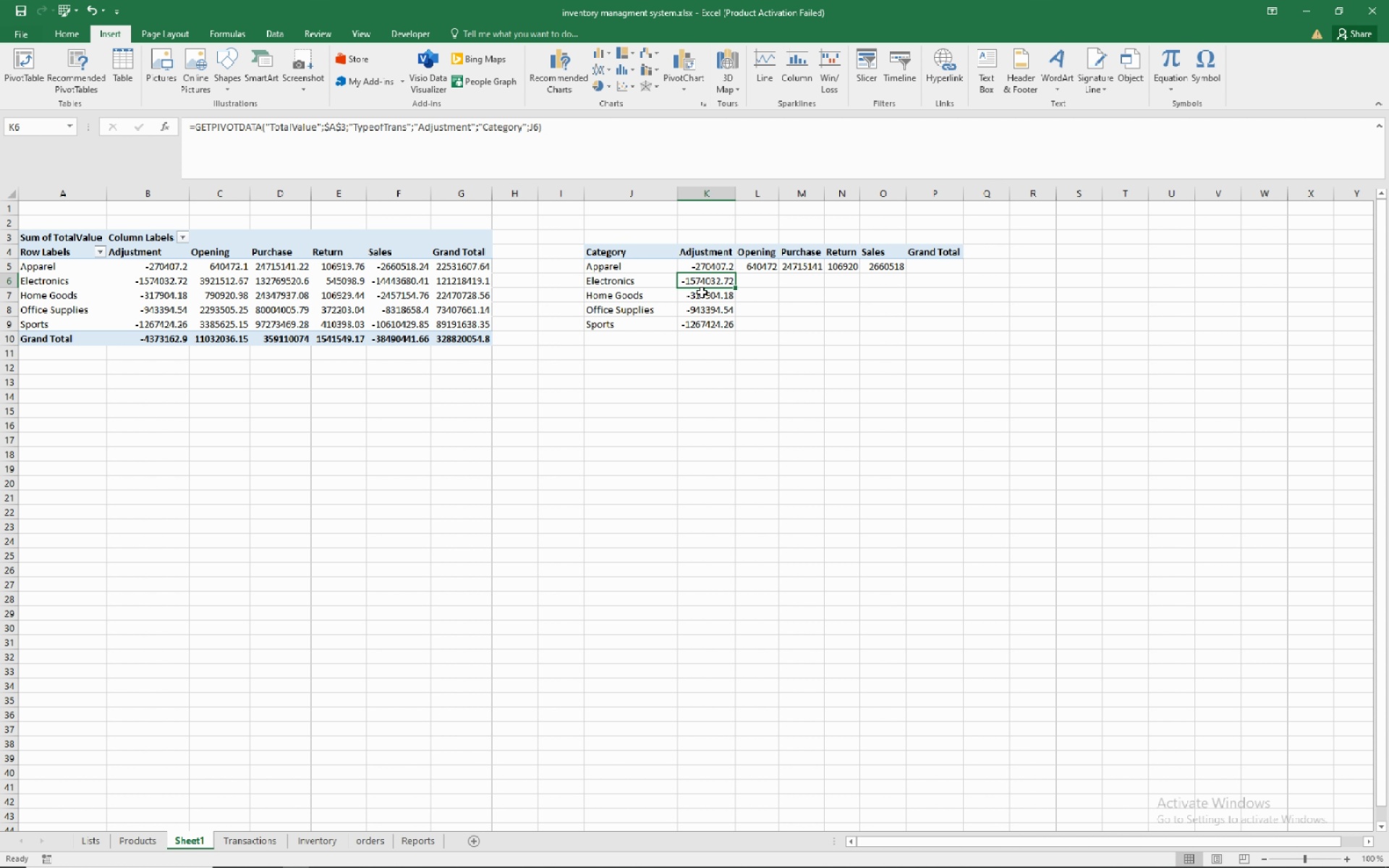 
left_click([705, 301])
 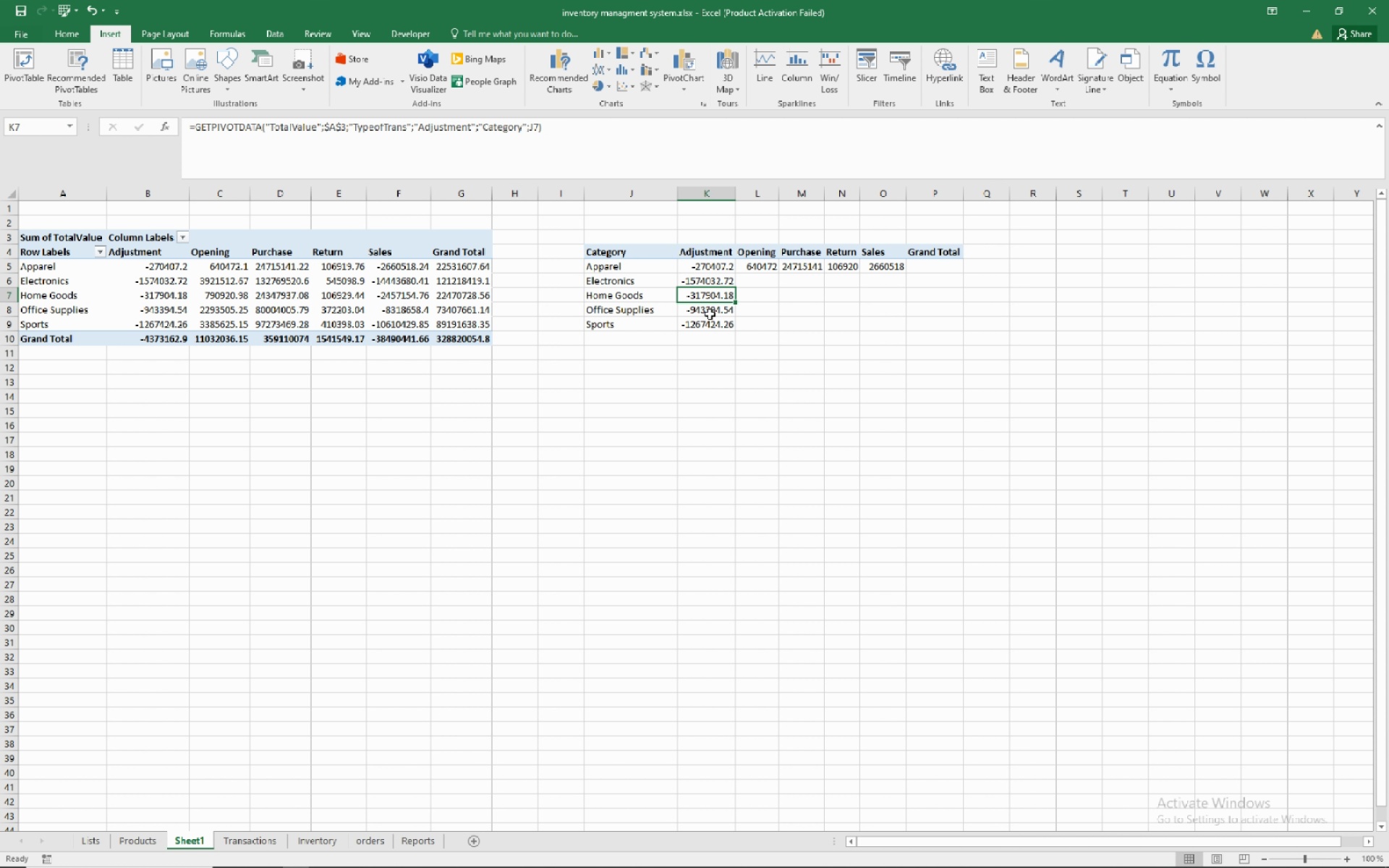 
left_click([710, 314])
 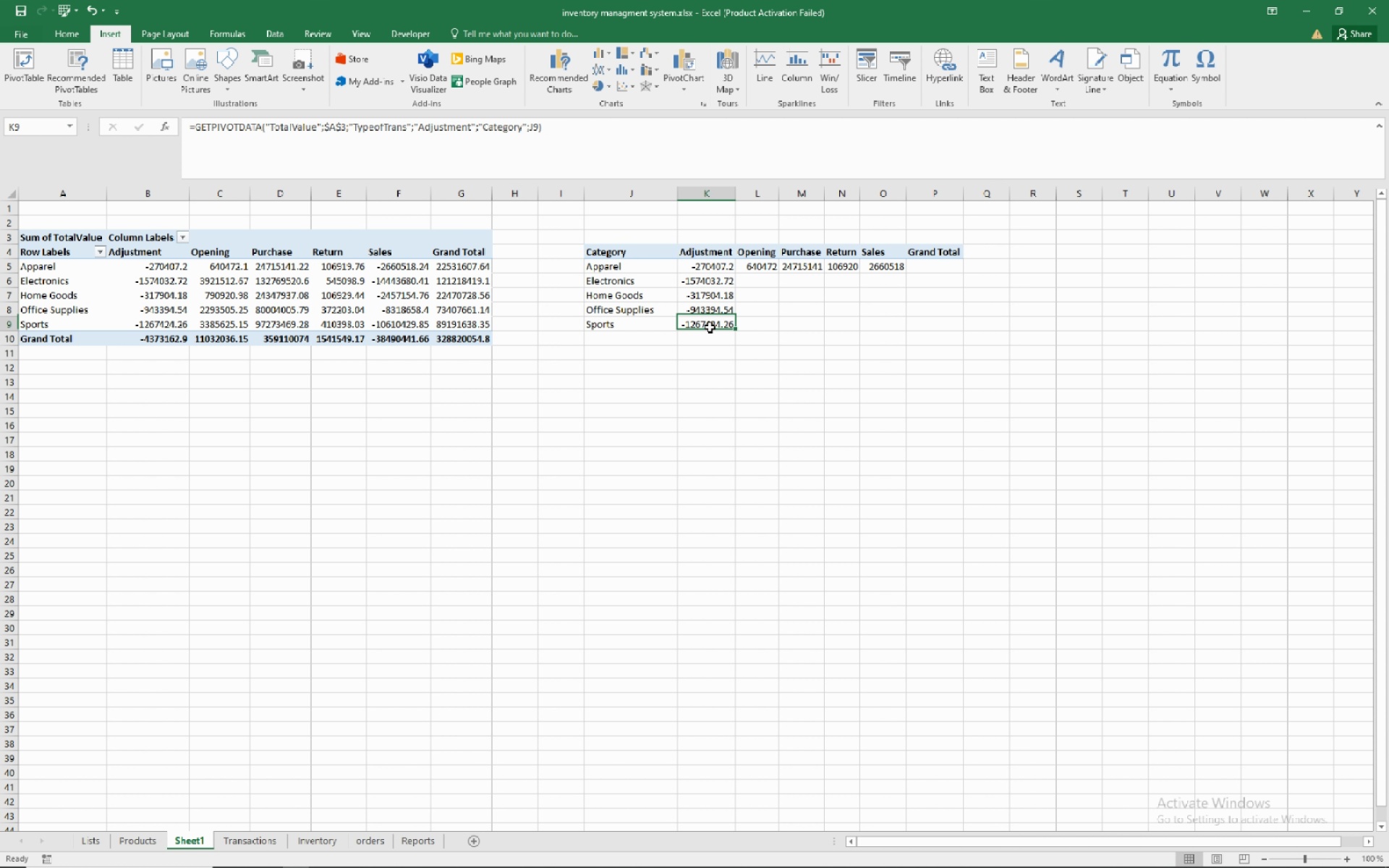 
left_click([710, 327])
 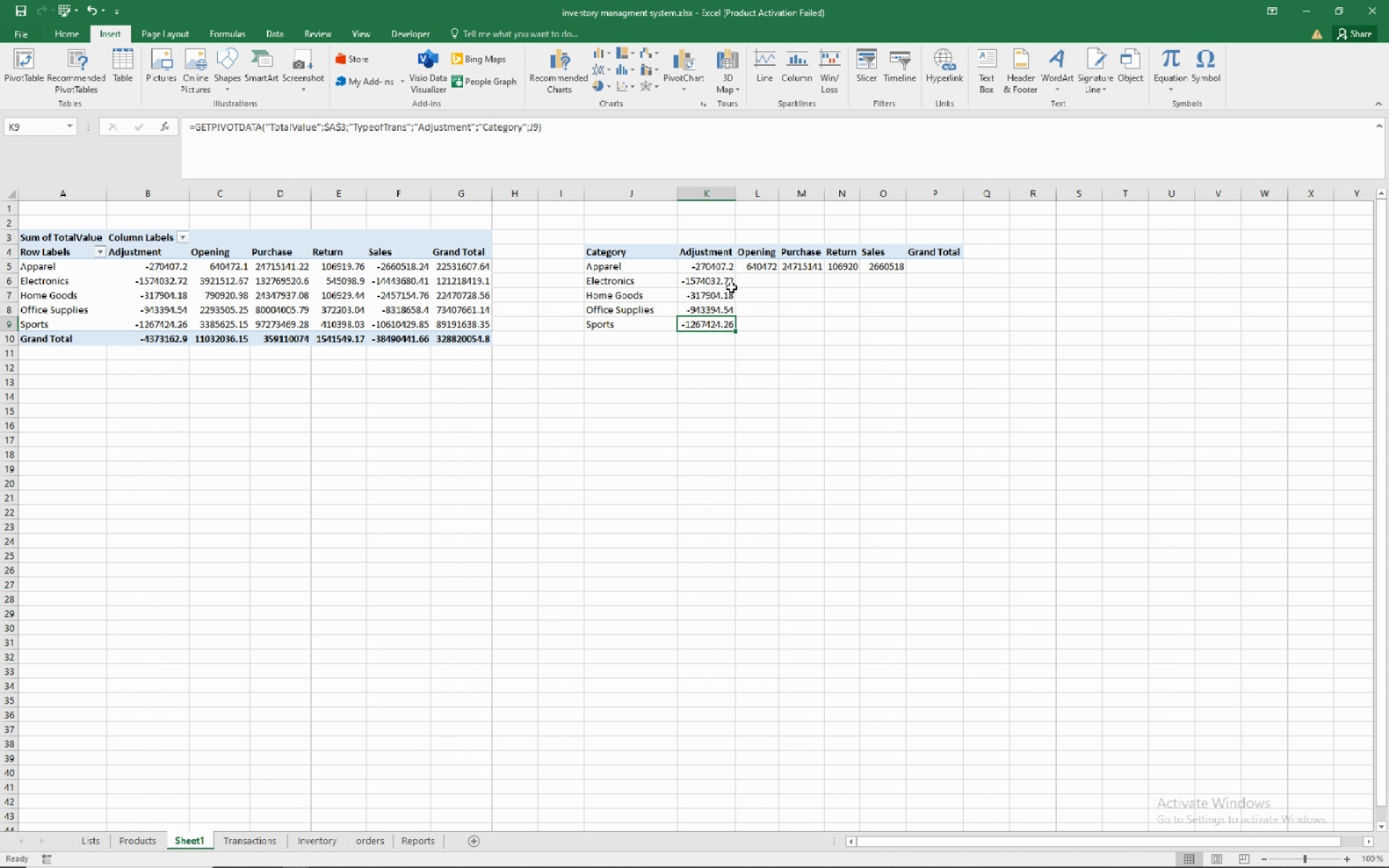 
wait(8.67)
 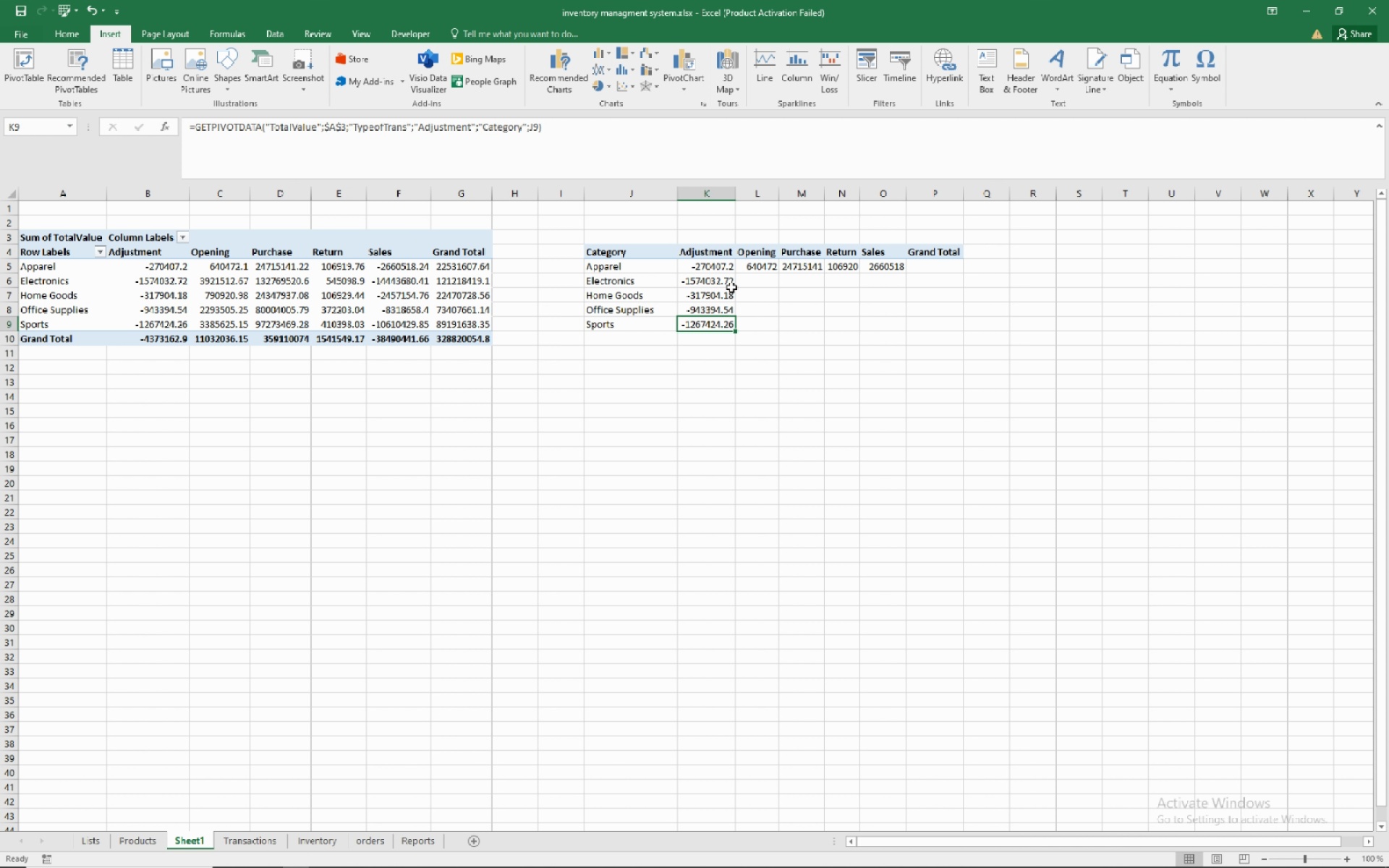 
left_click([702, 263])
 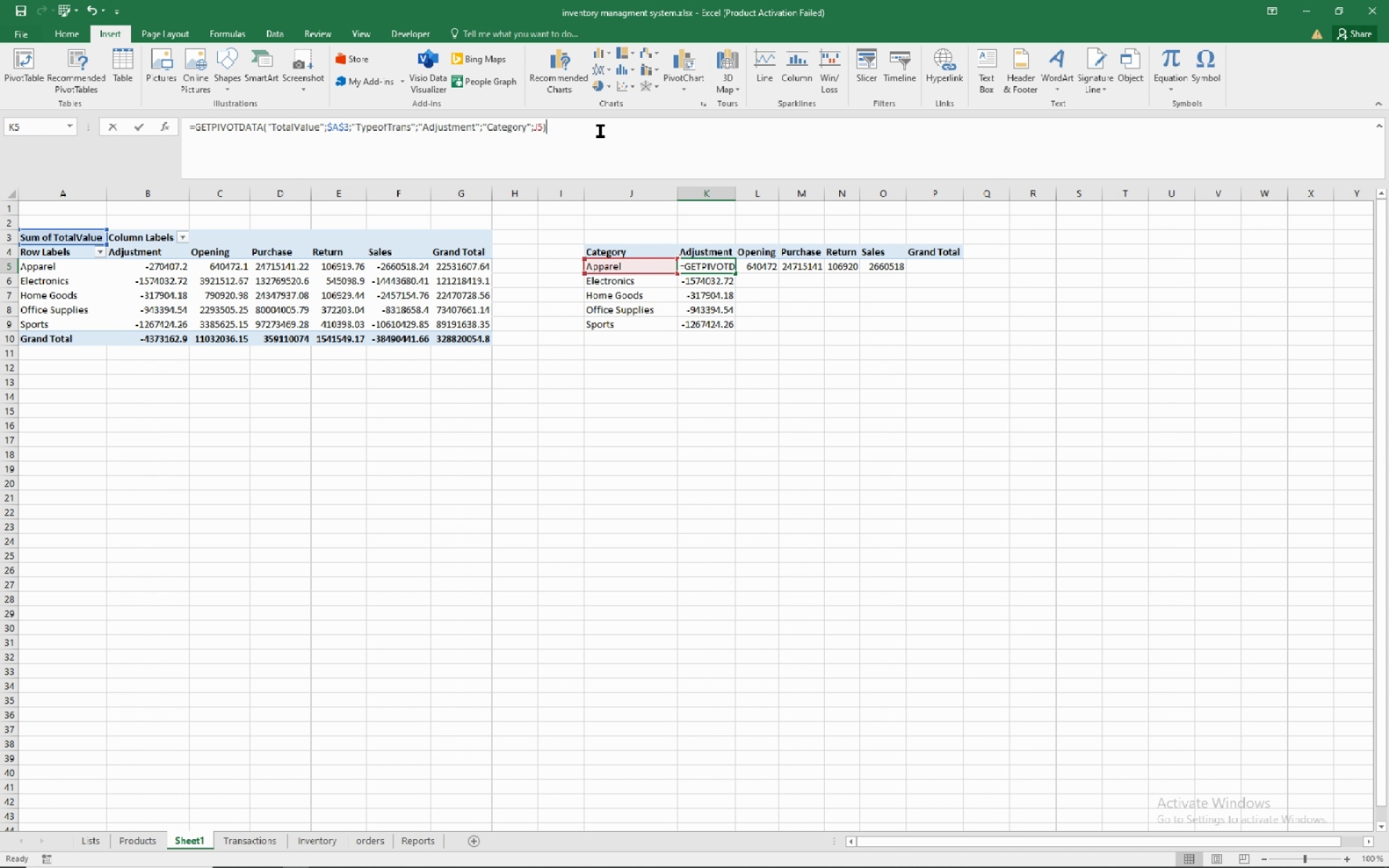 
left_click([600, 131])
 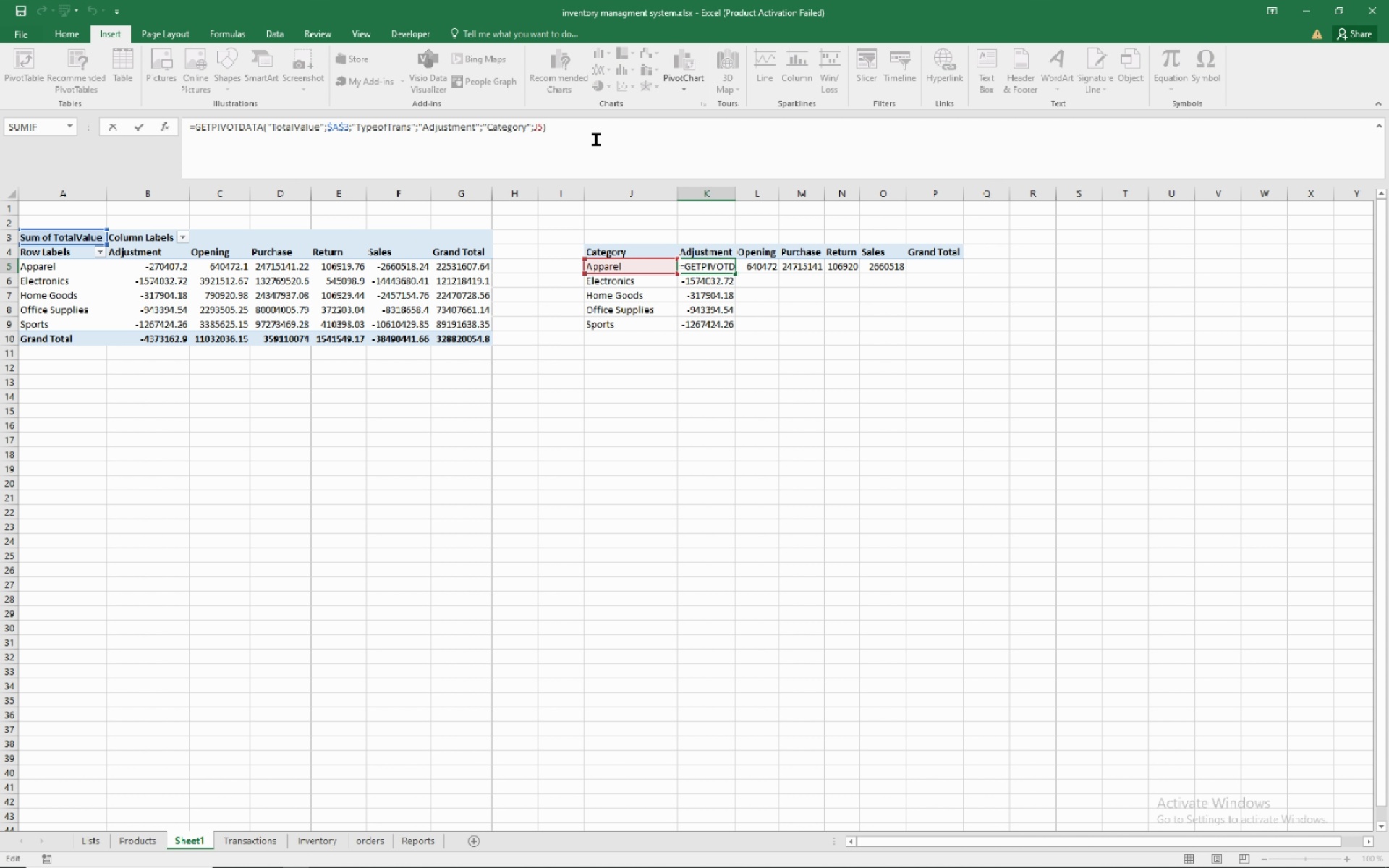 
hold_key(key=ShiftRight, duration=0.75)
 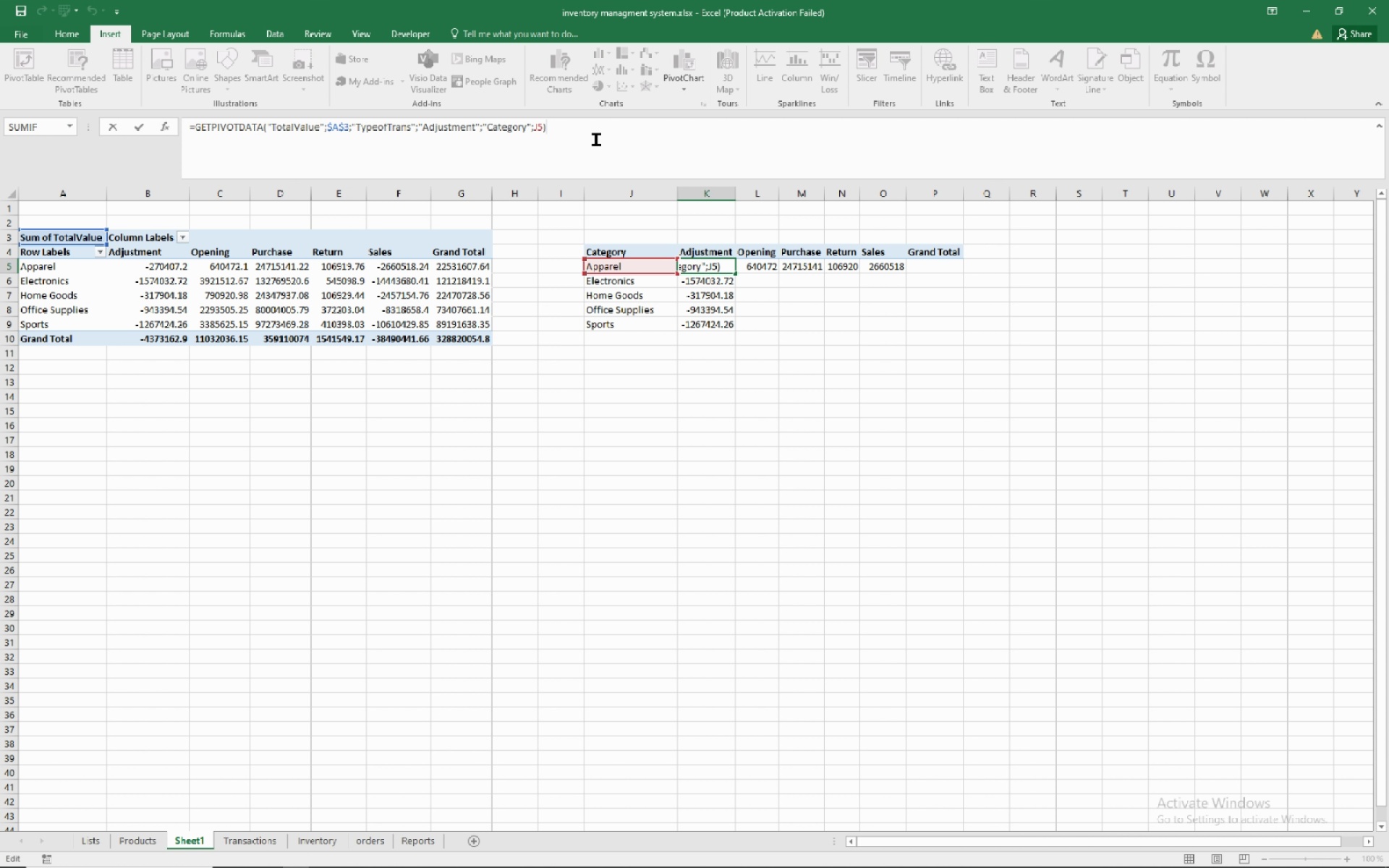 
key(NumpadMultiply)
 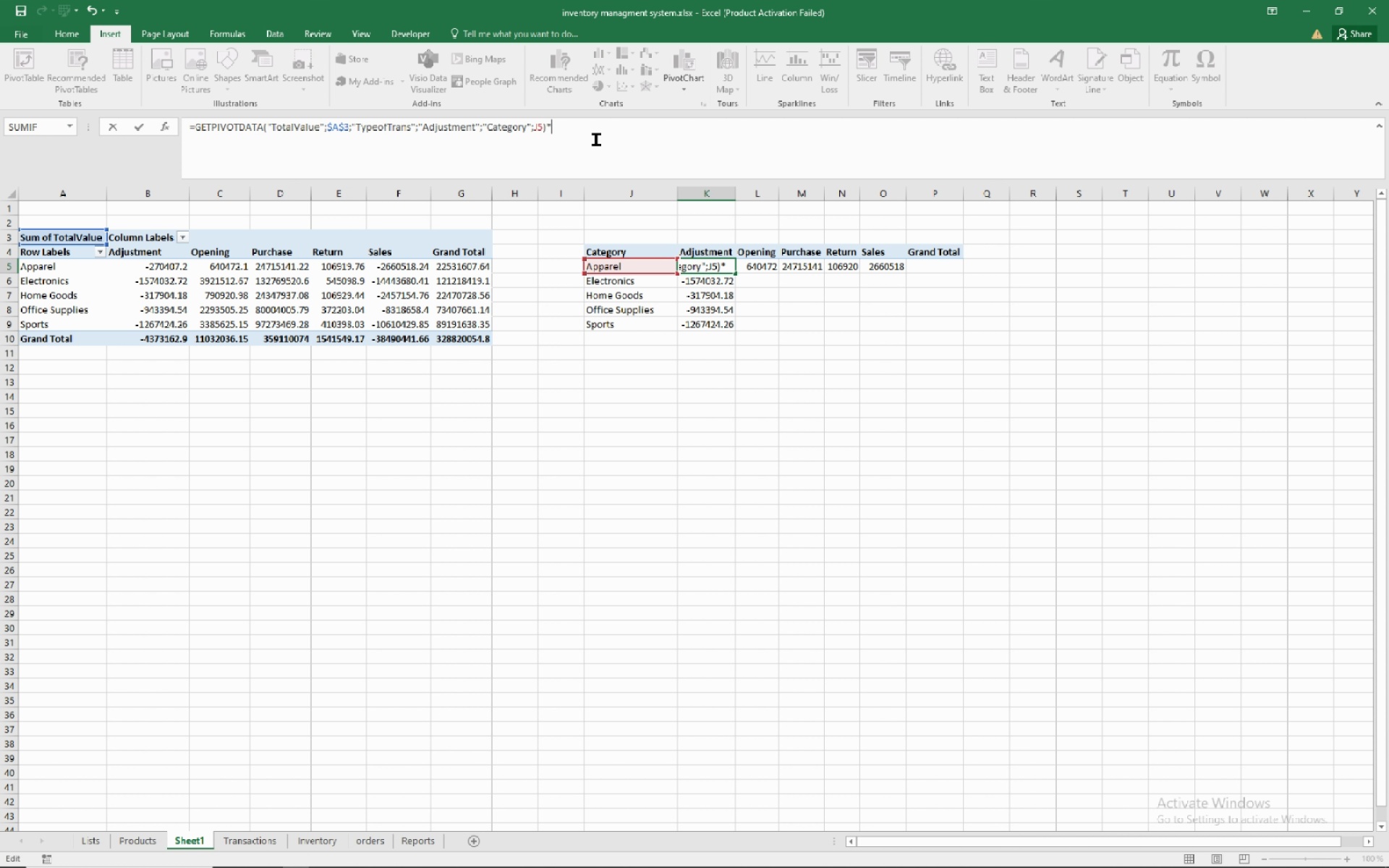 
key(NumpadSubtract)
 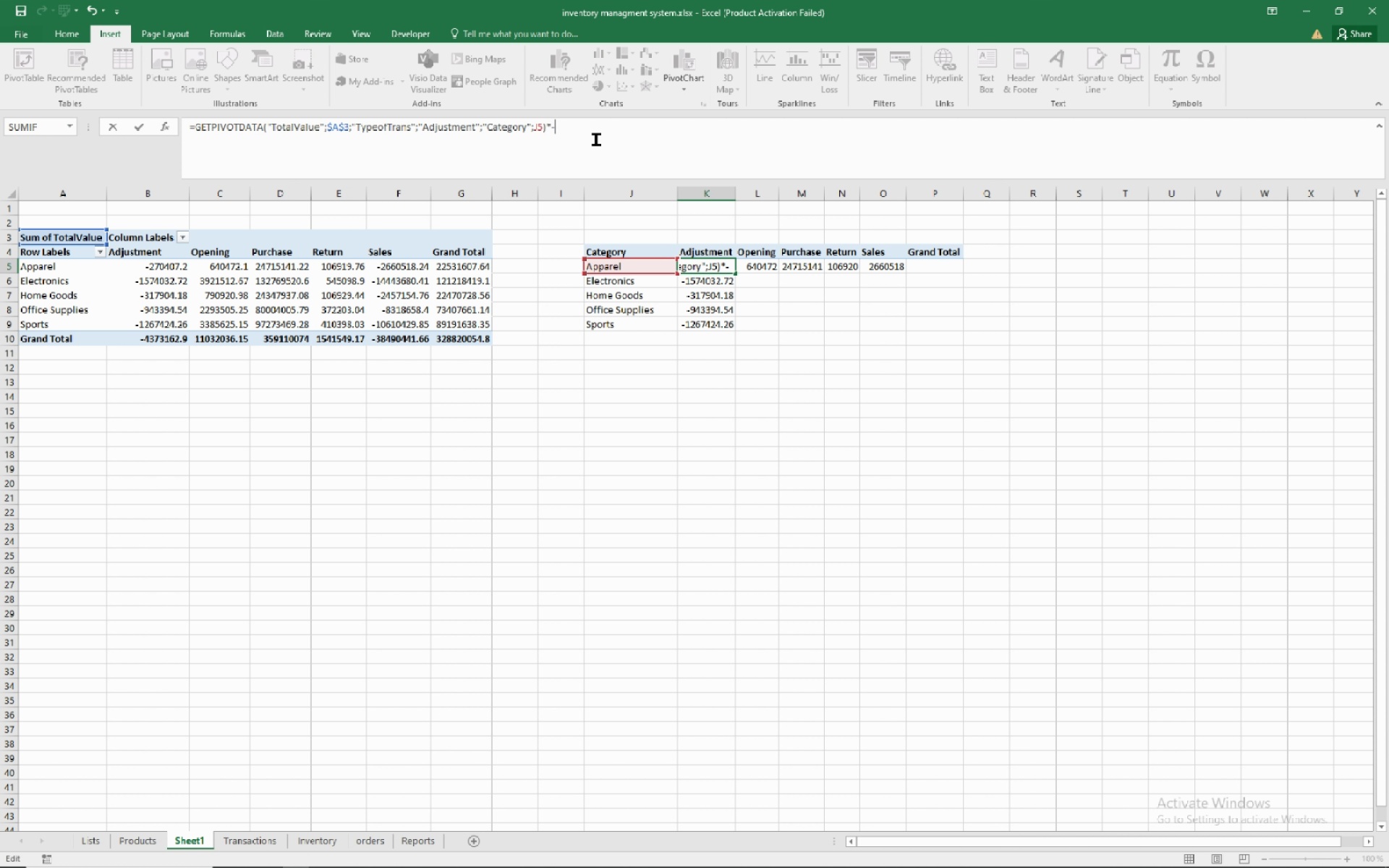 
key(Numpad1)
 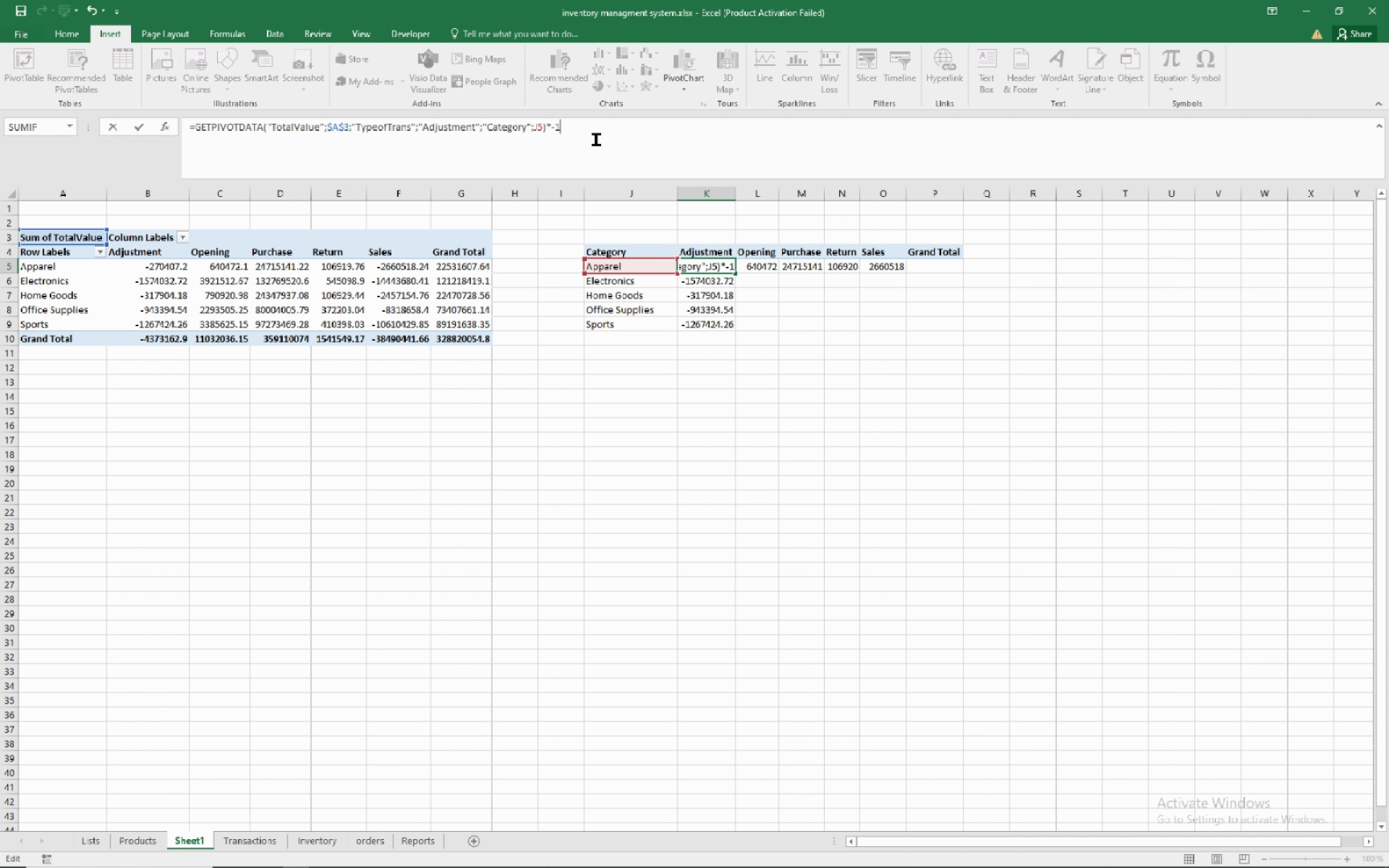 
key(NumpadEnter)
 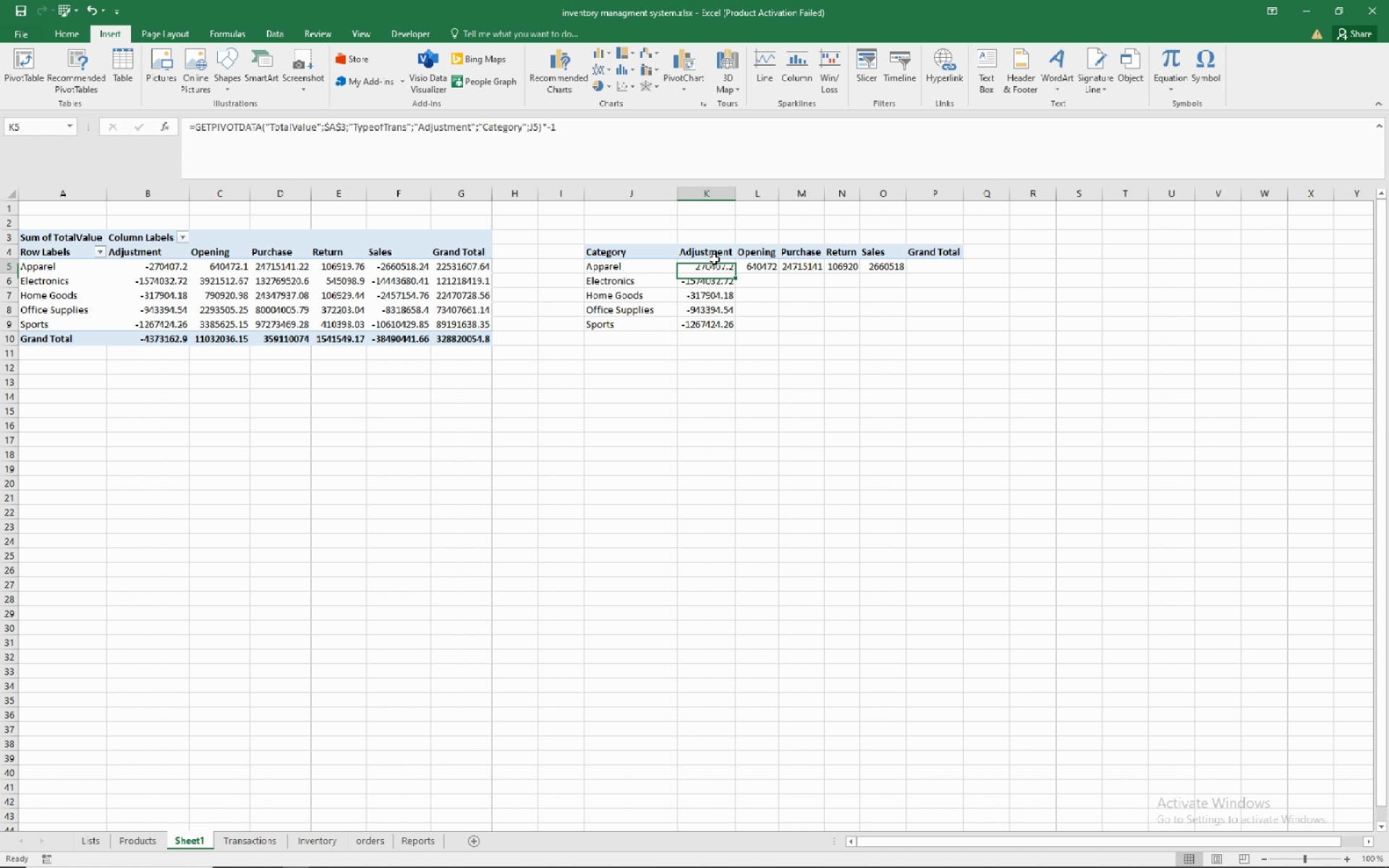 
left_click([714, 259])
 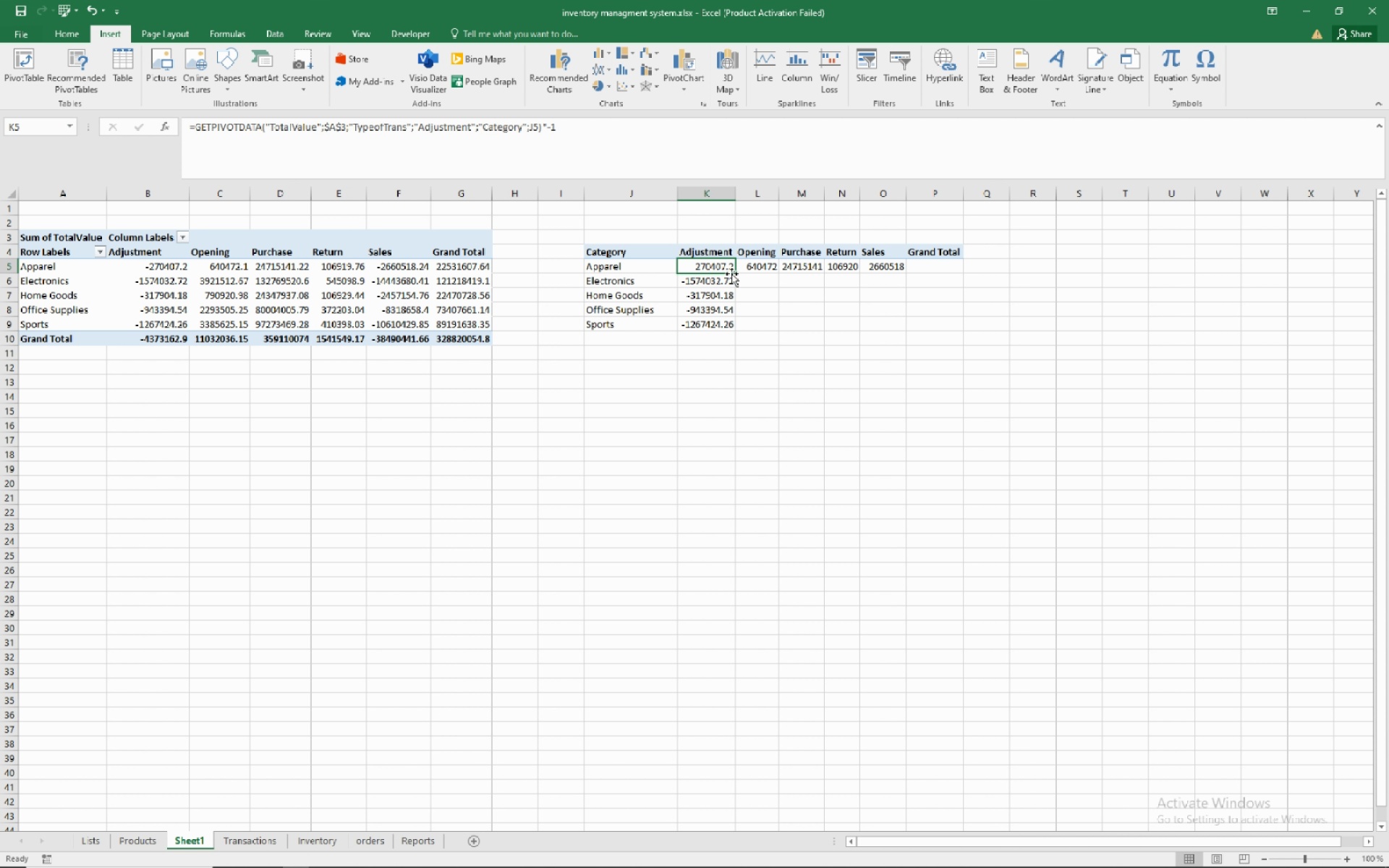 
wait(5.08)
 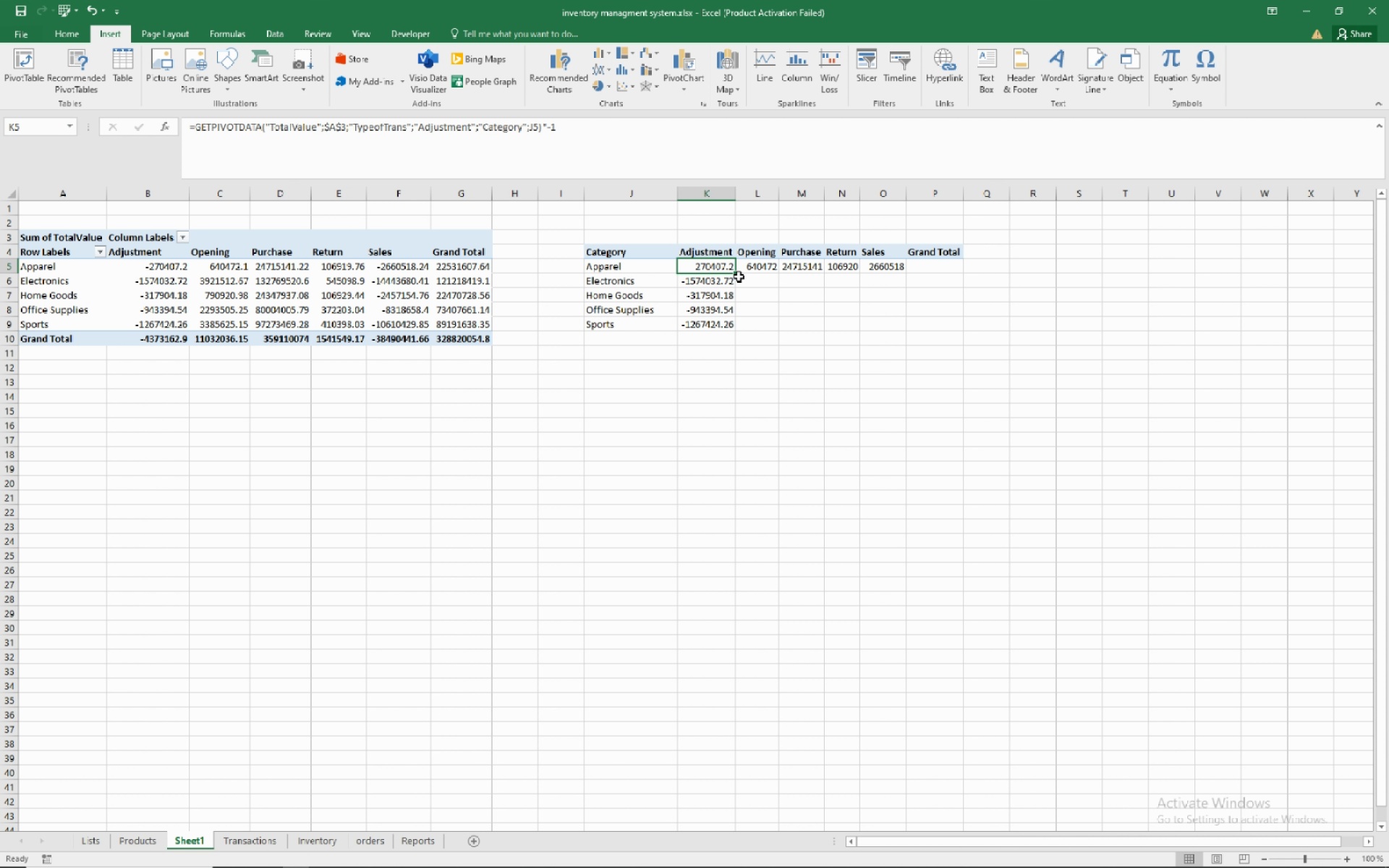 
left_click_drag(start_coordinate=[733, 272], to_coordinate=[735, 329])
 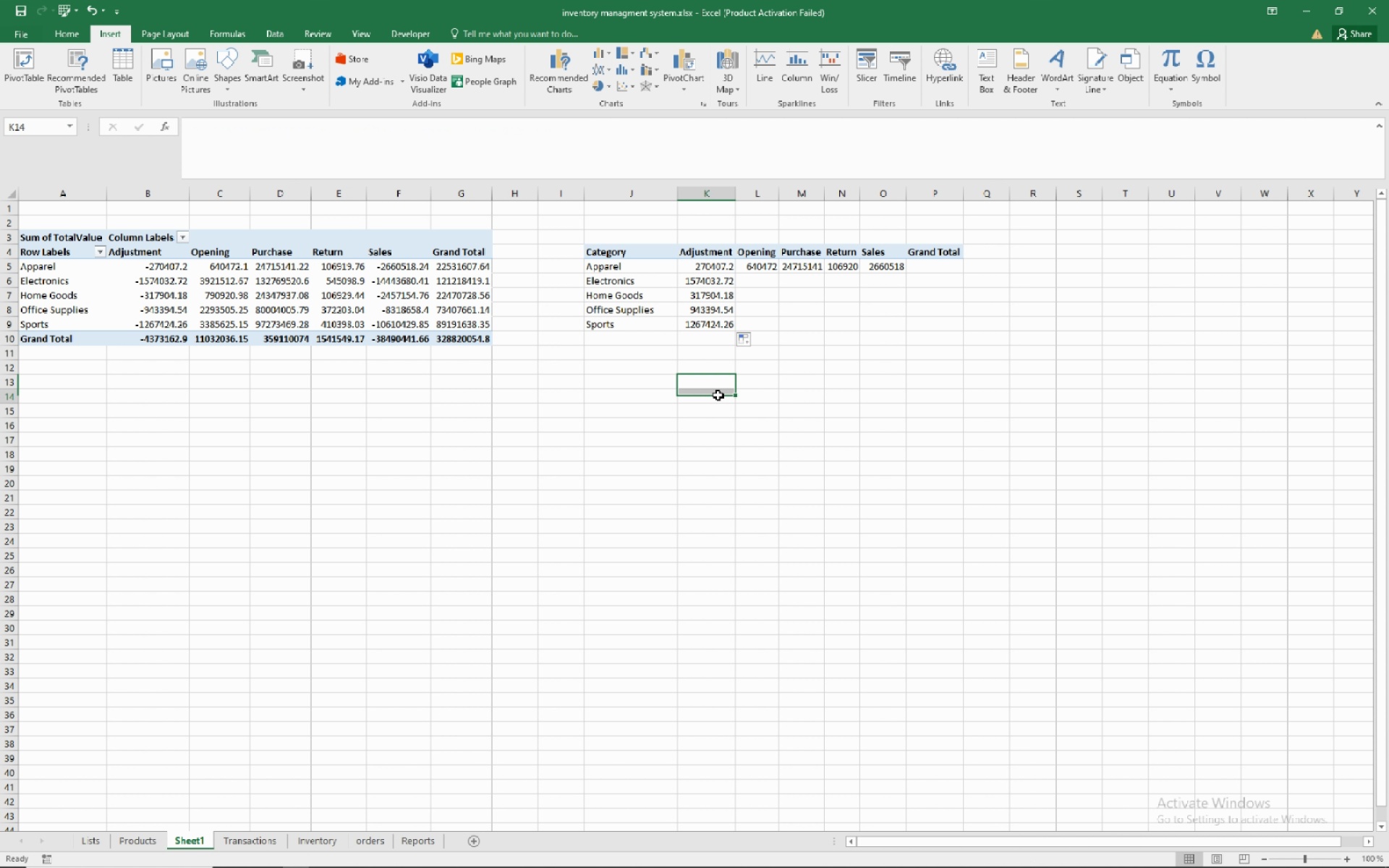 
left_click([718, 395])
 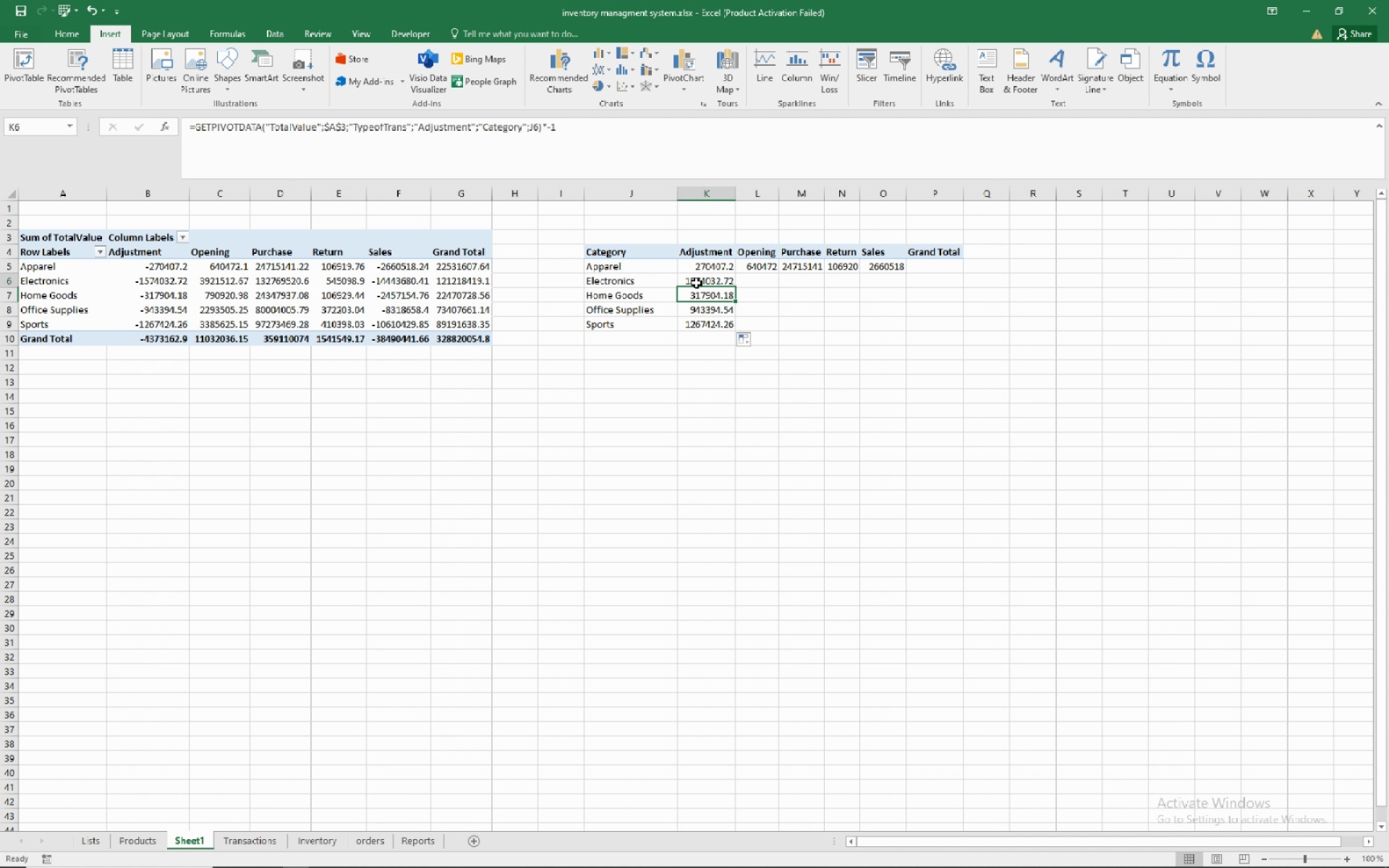 
left_click([696, 283])
 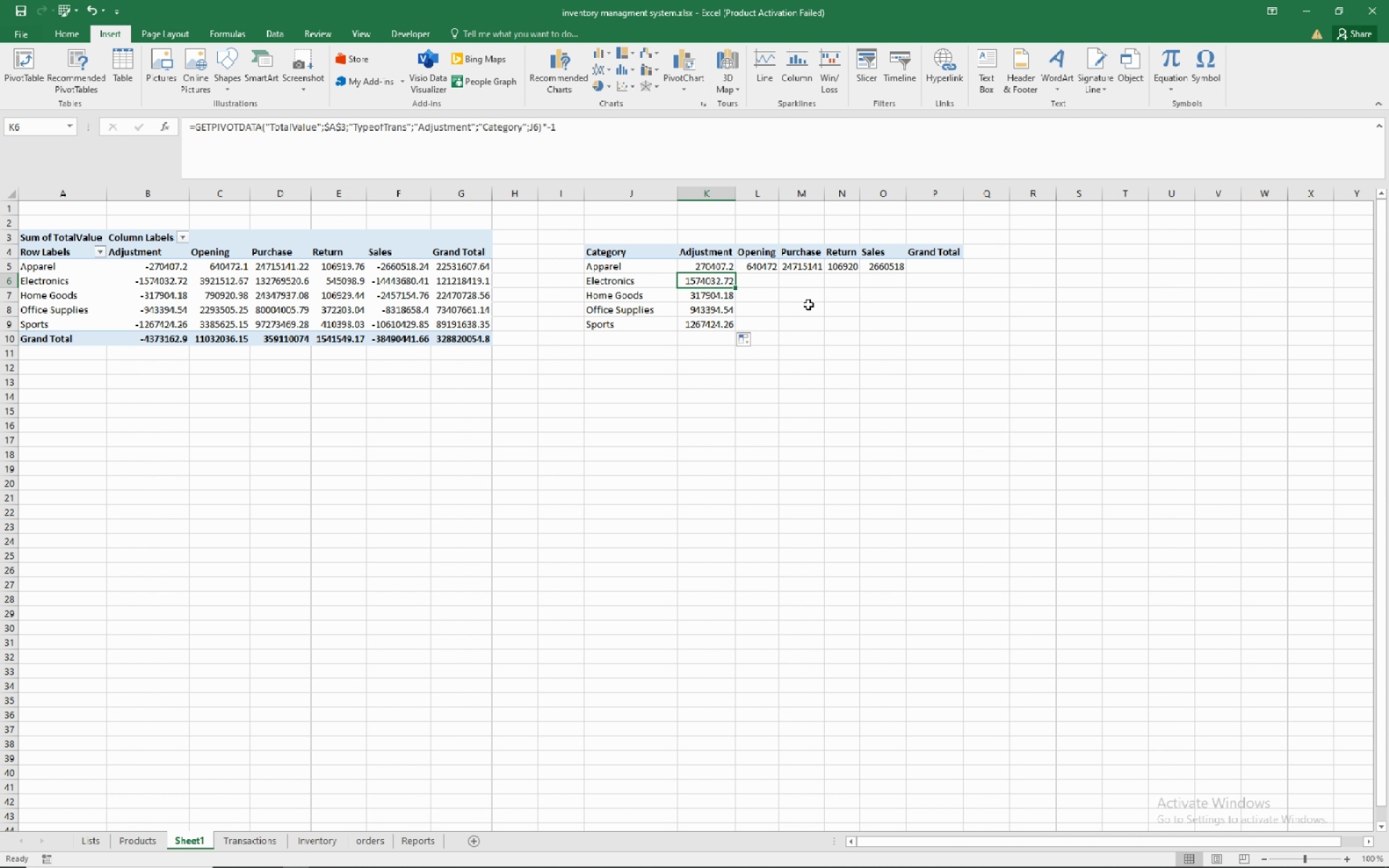 
left_click([808, 305])
 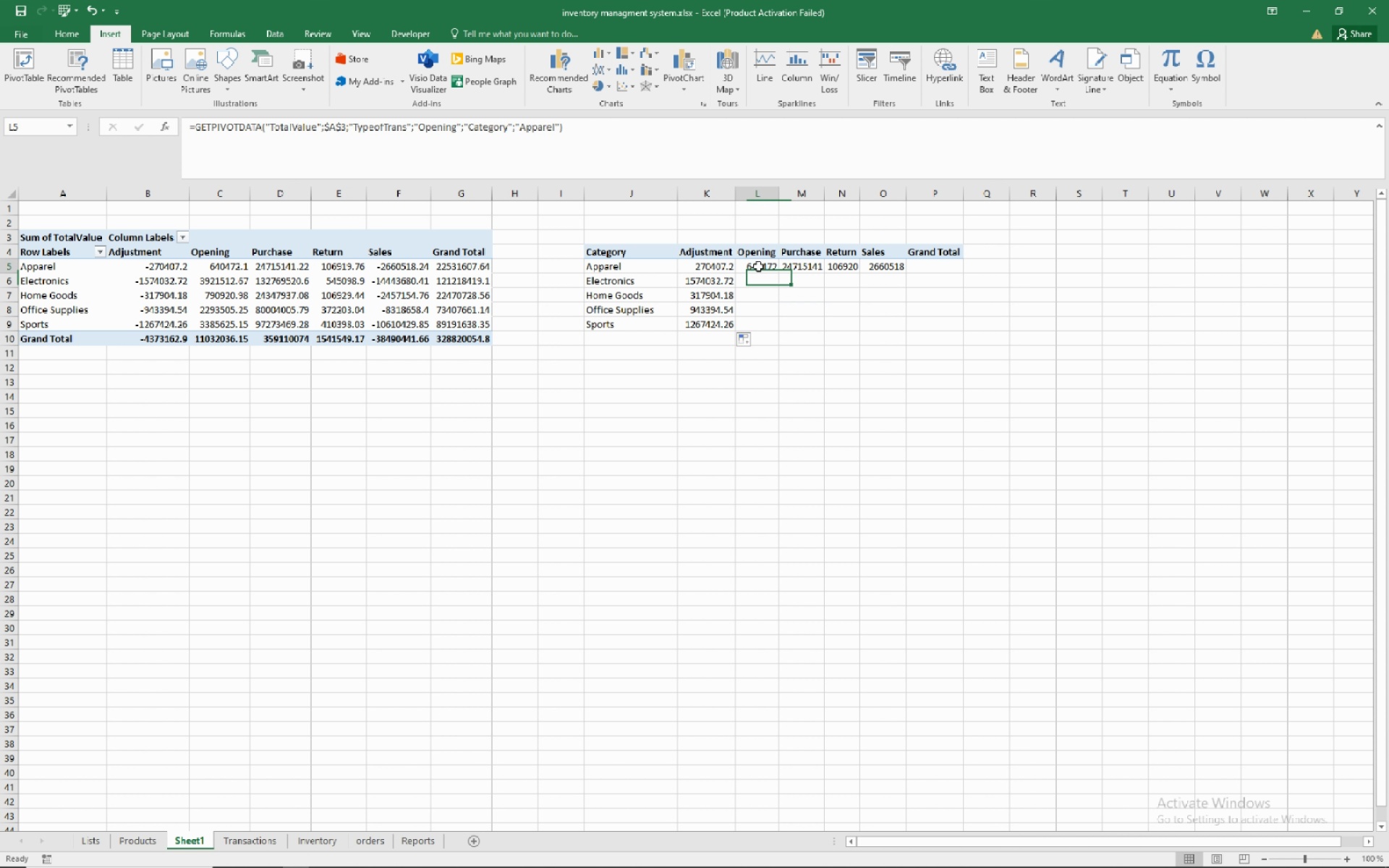 
left_click([758, 266])
 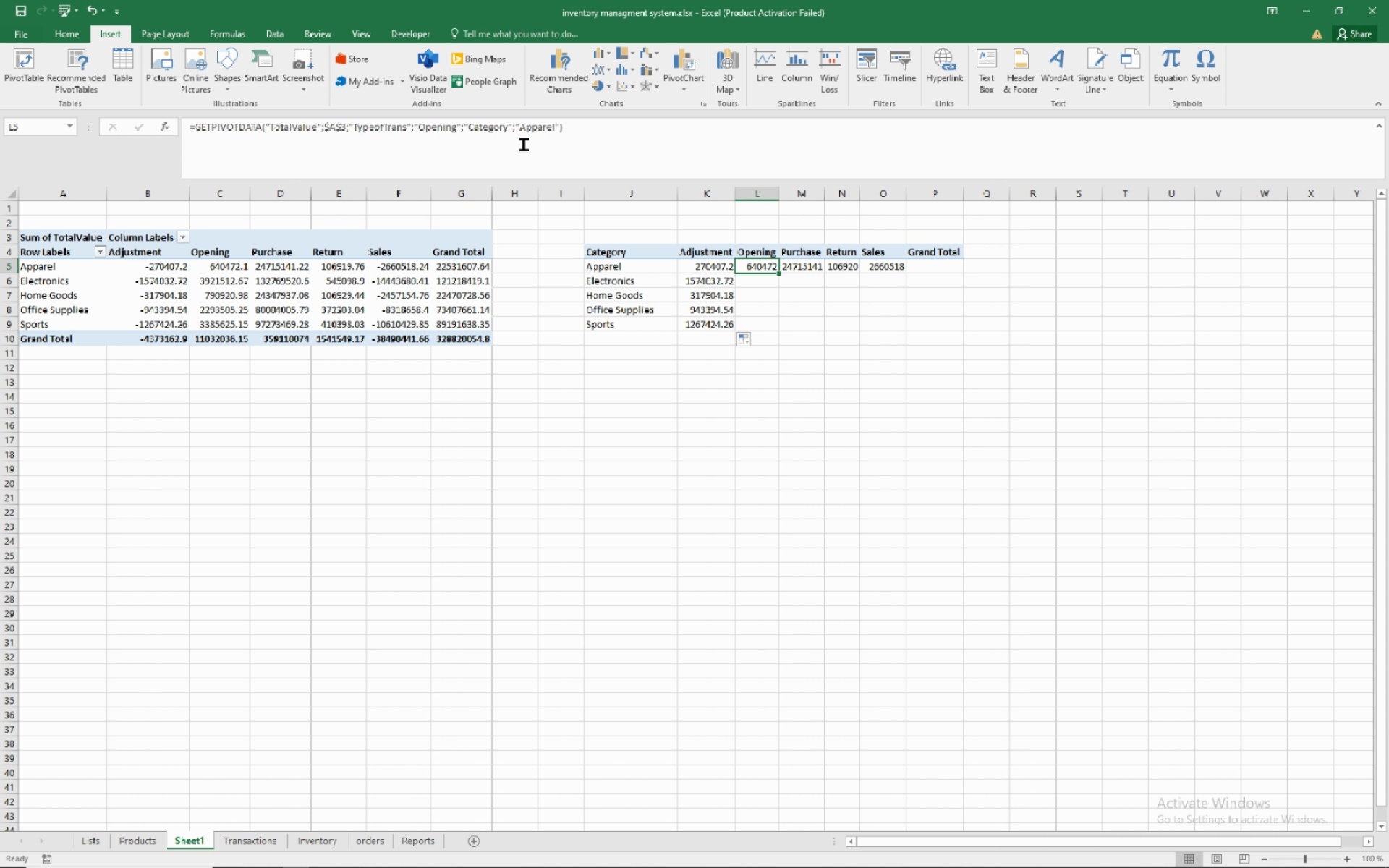 
wait(6.55)
 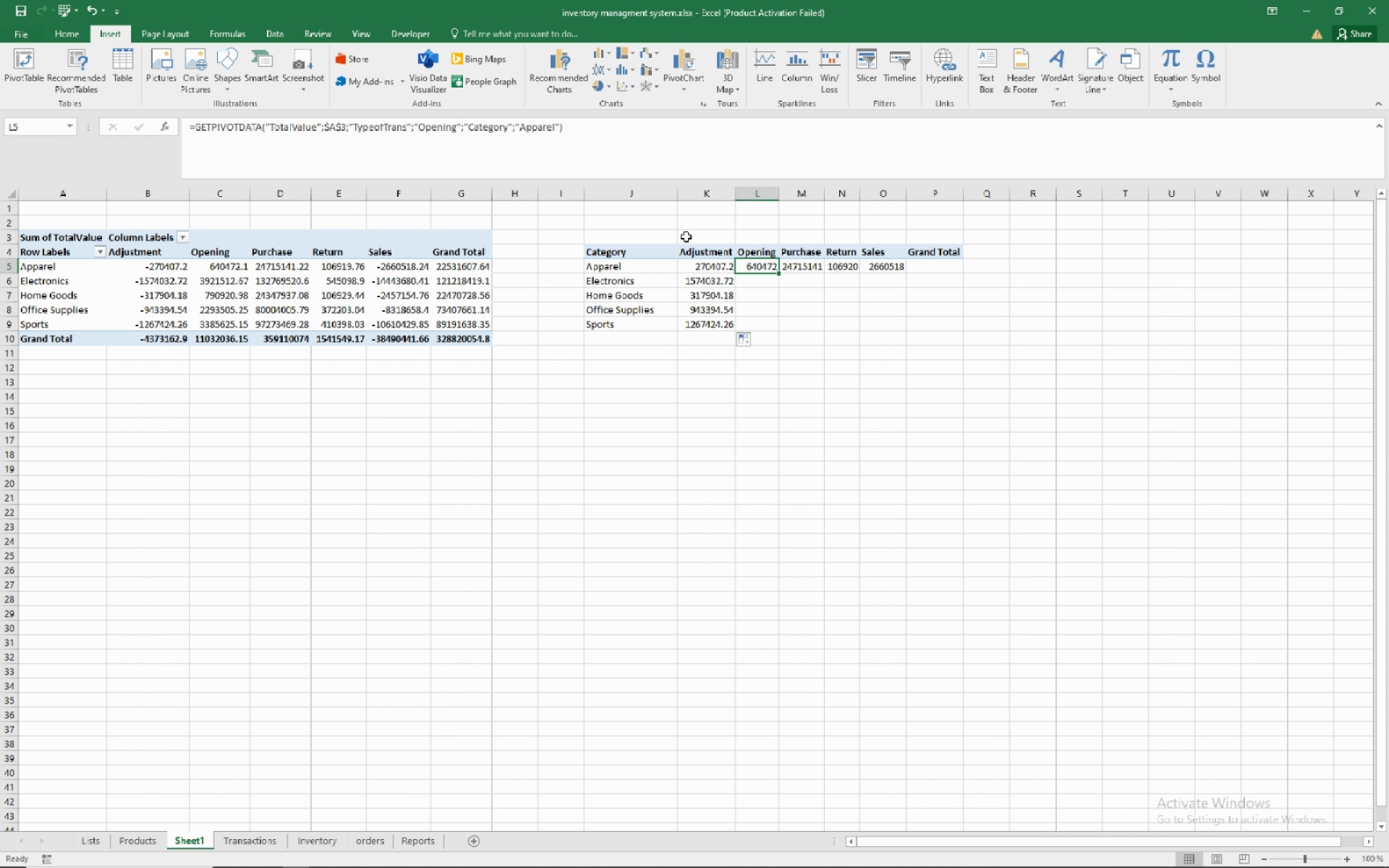 
left_click([517, 122])
 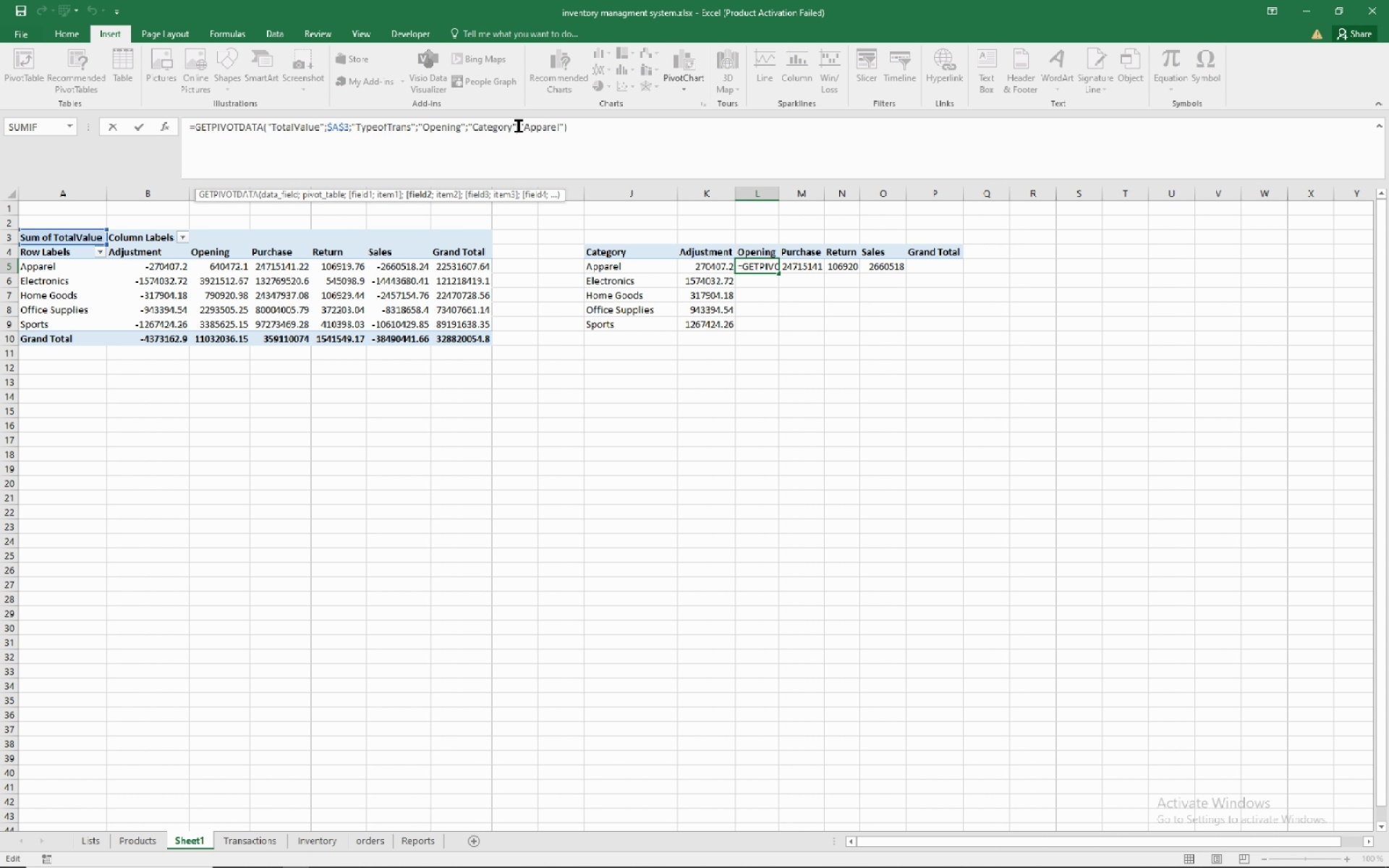 
left_click([519, 126])
 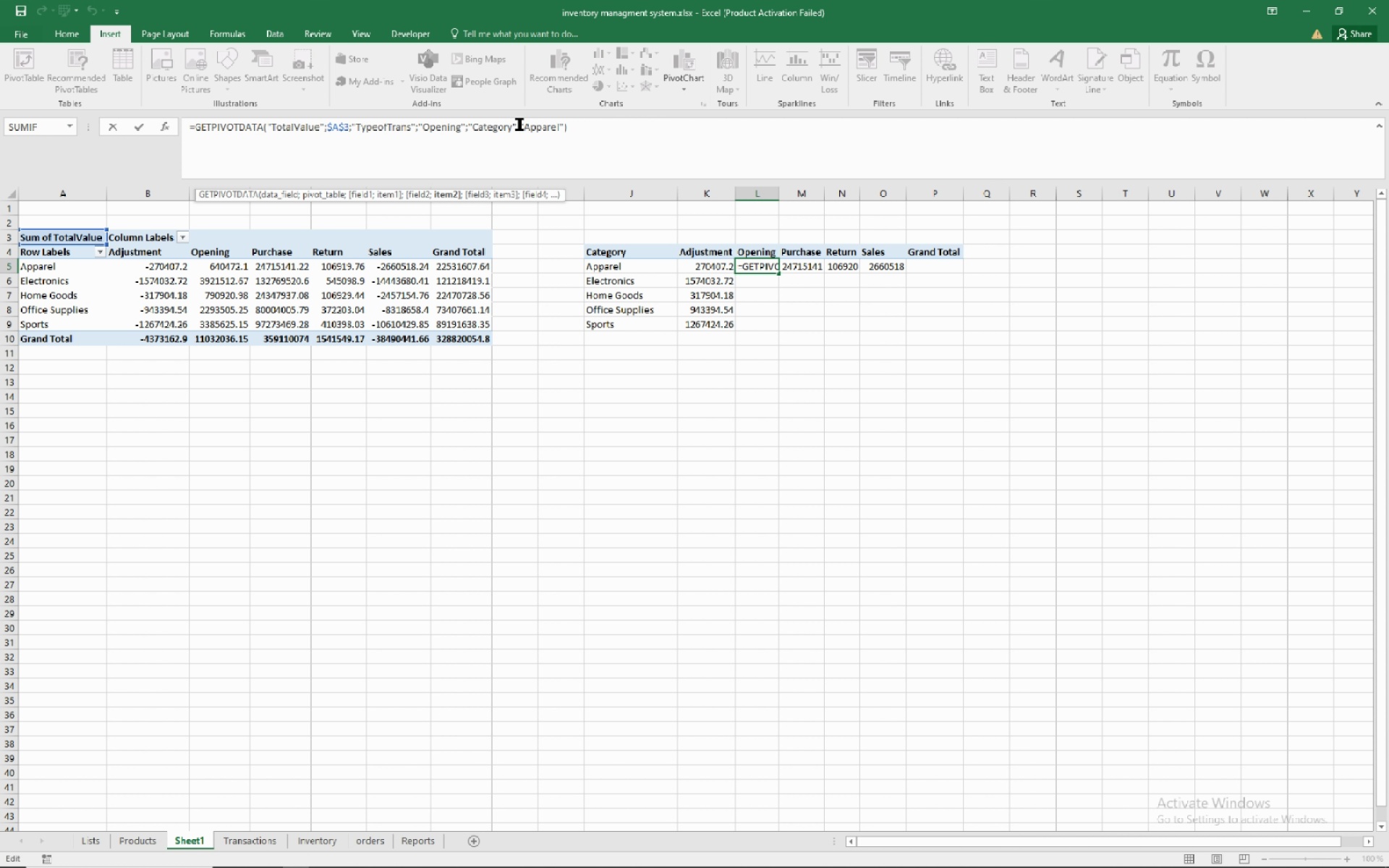 
left_click_drag(start_coordinate=[519, 124], to_coordinate=[564, 124])
 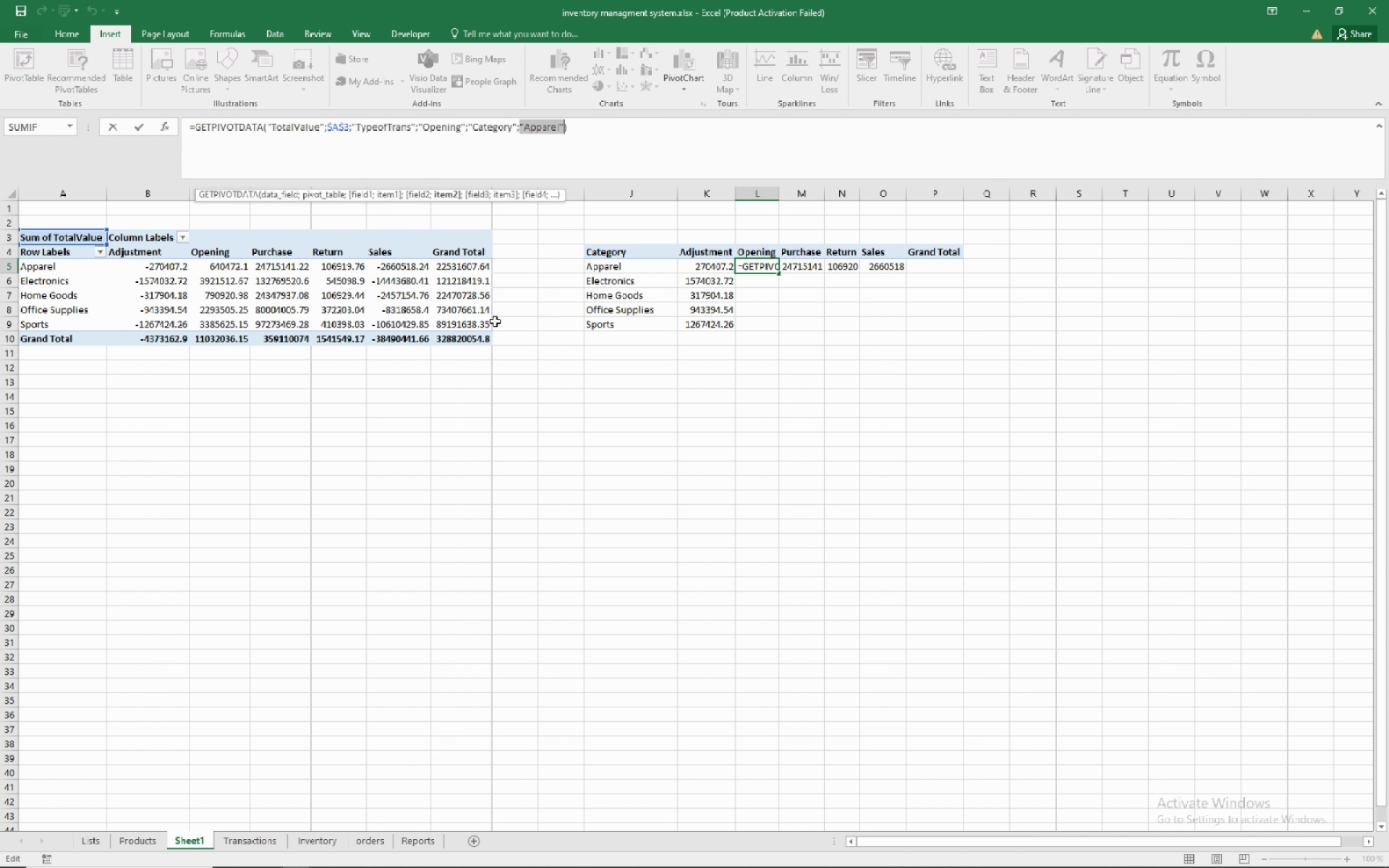 
type(j5)
key(Backspace)
type(6)
 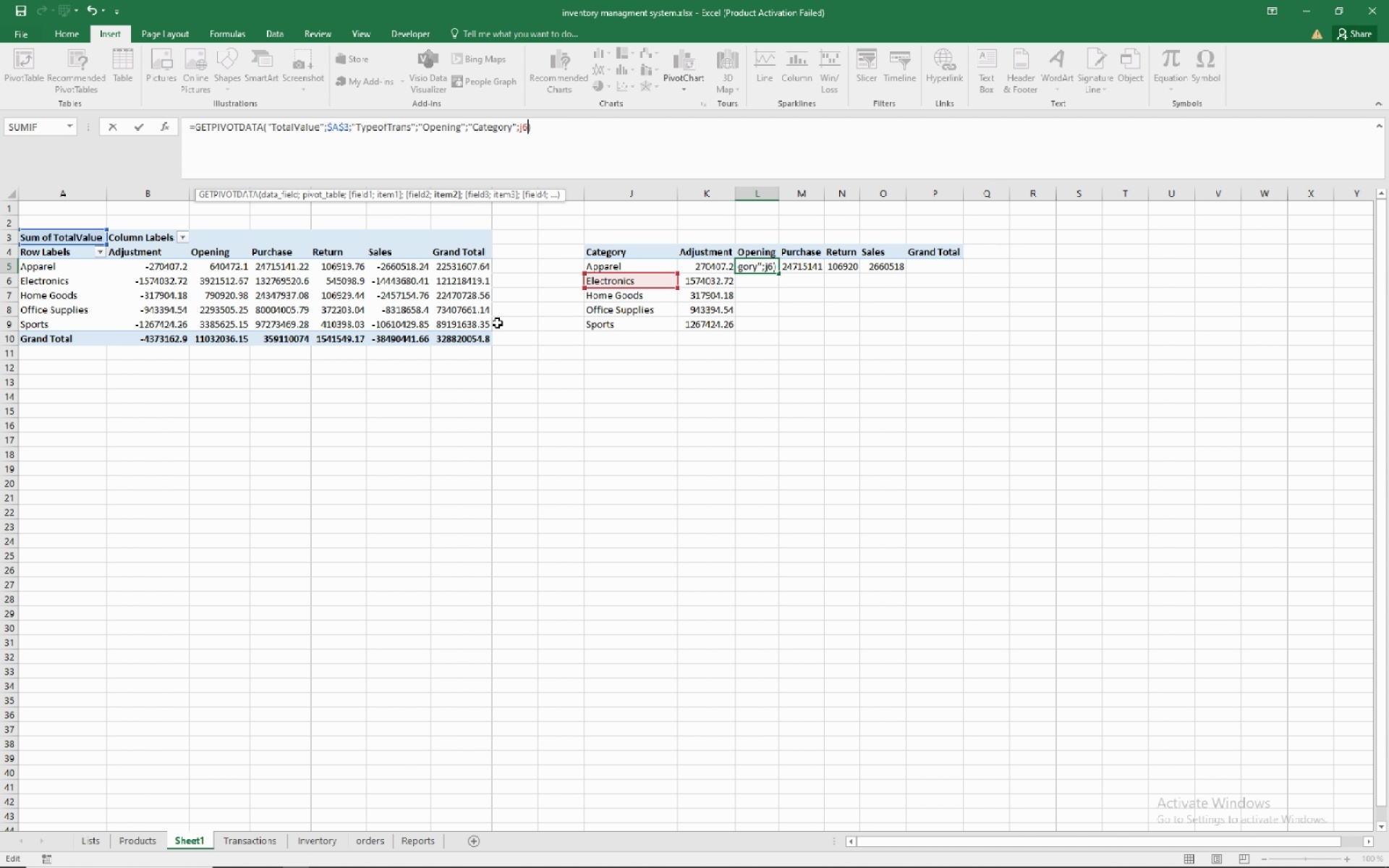 
wait(7.15)
 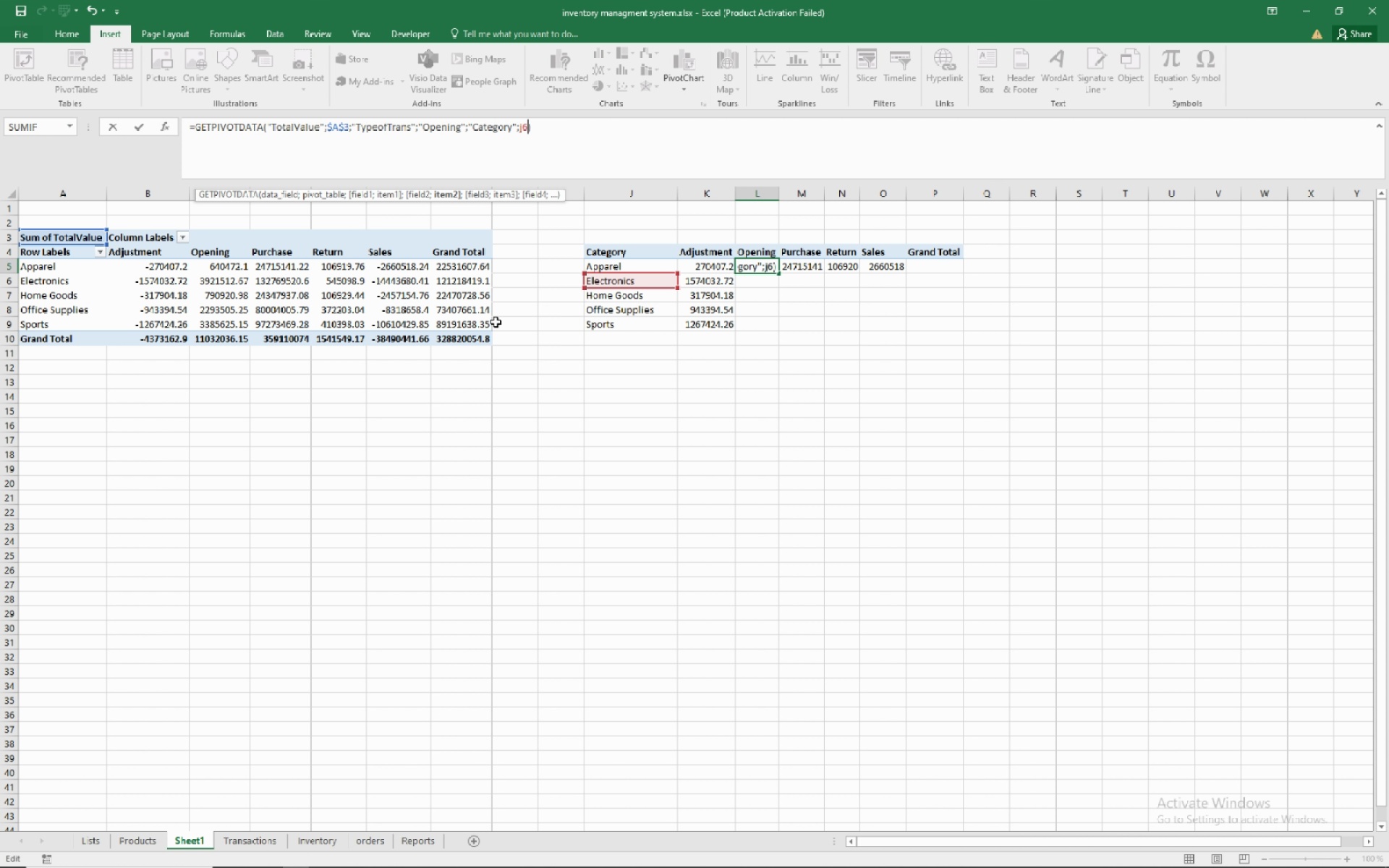 
key(Backspace)
 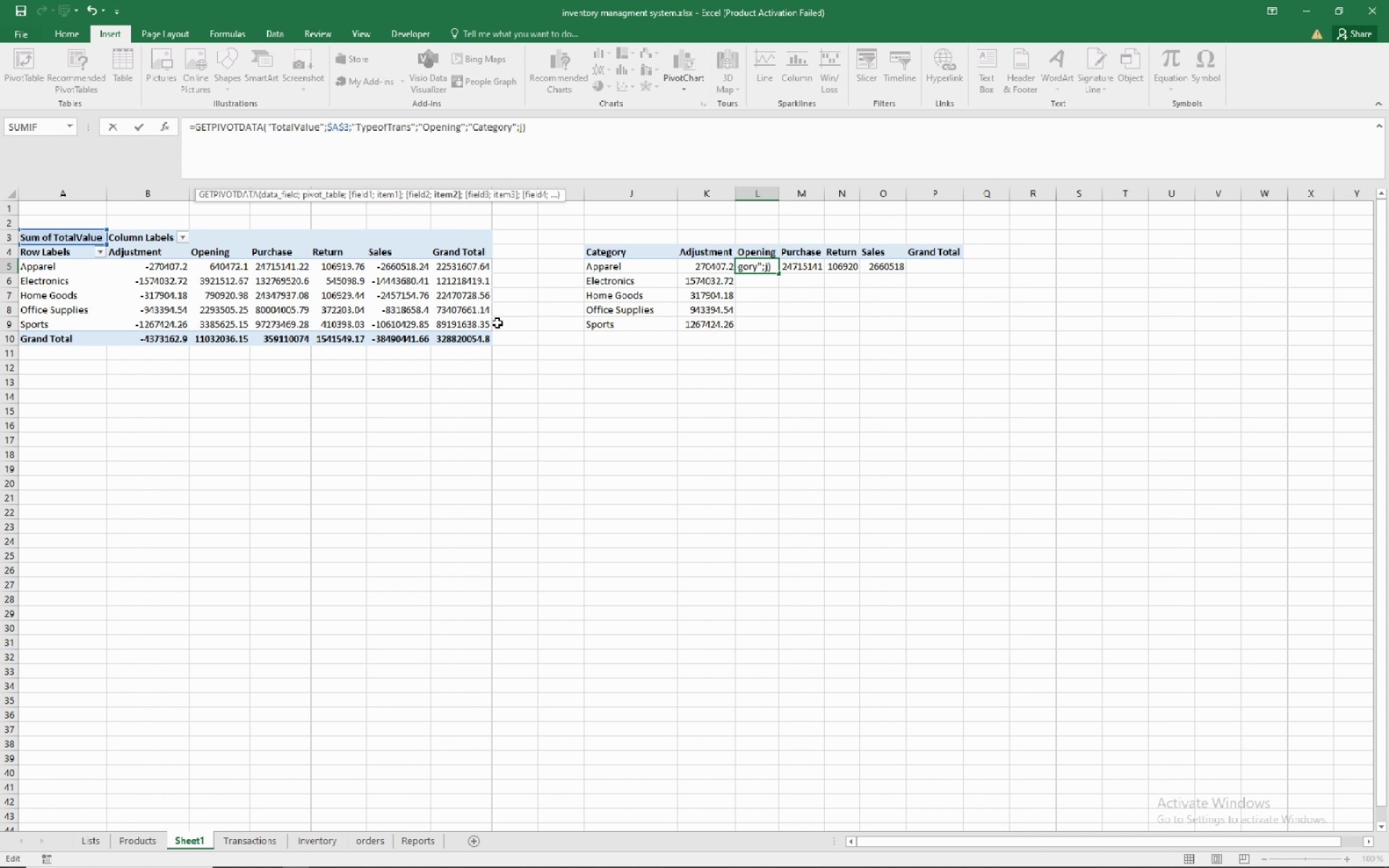 
key(Numpad5)
 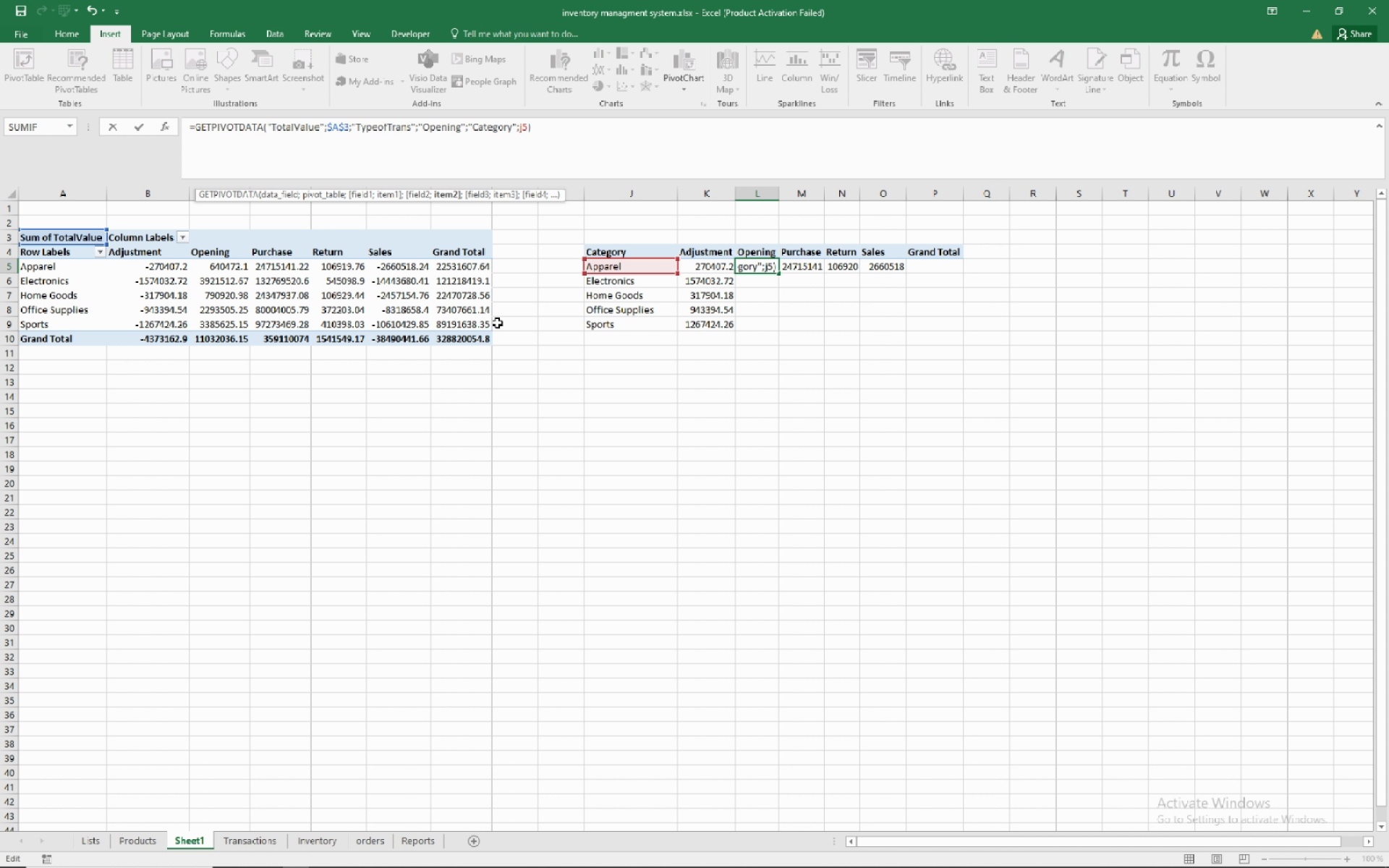 
key(NumpadEnter)
 